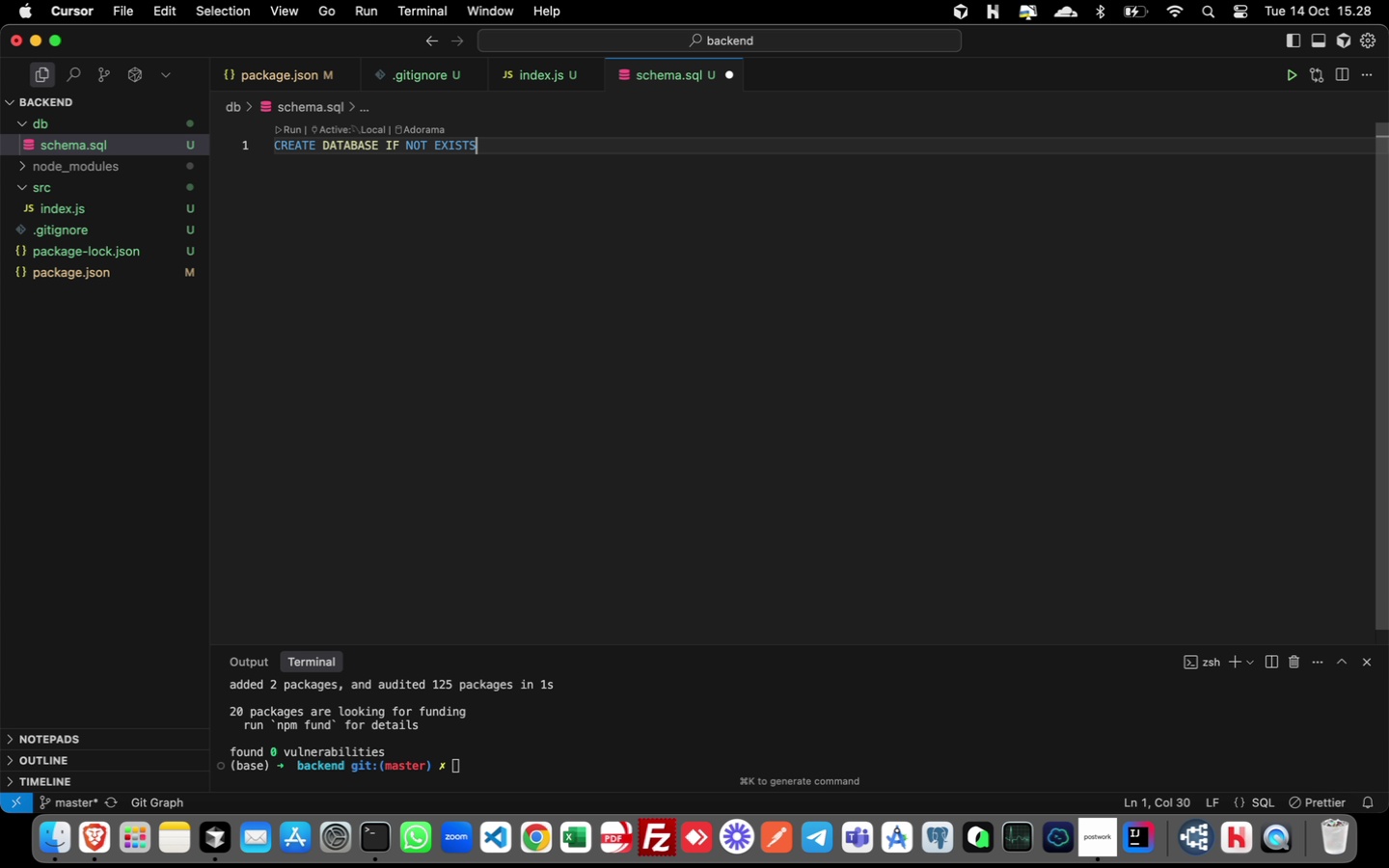 
key(Enter)
 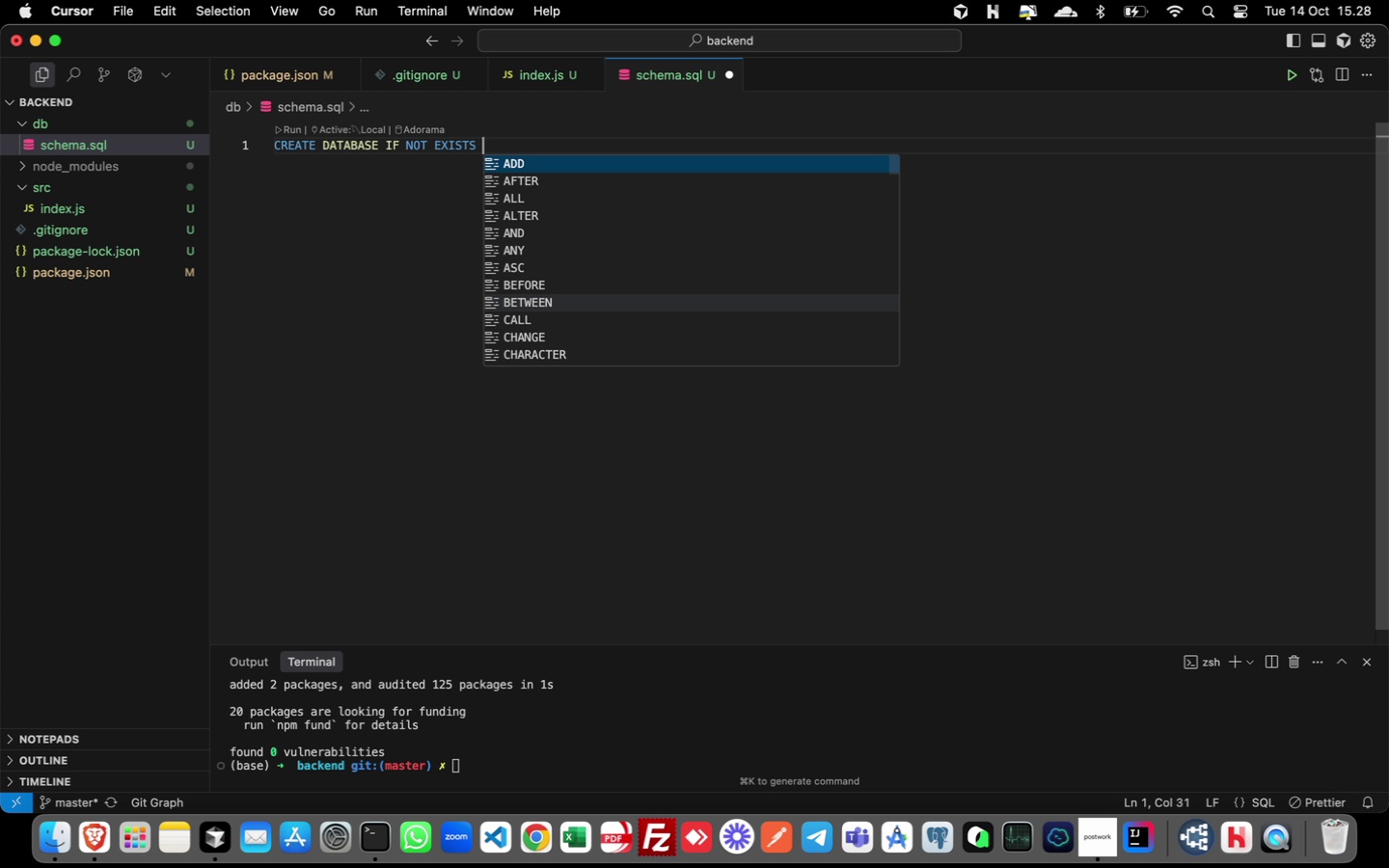 
key(Space)
 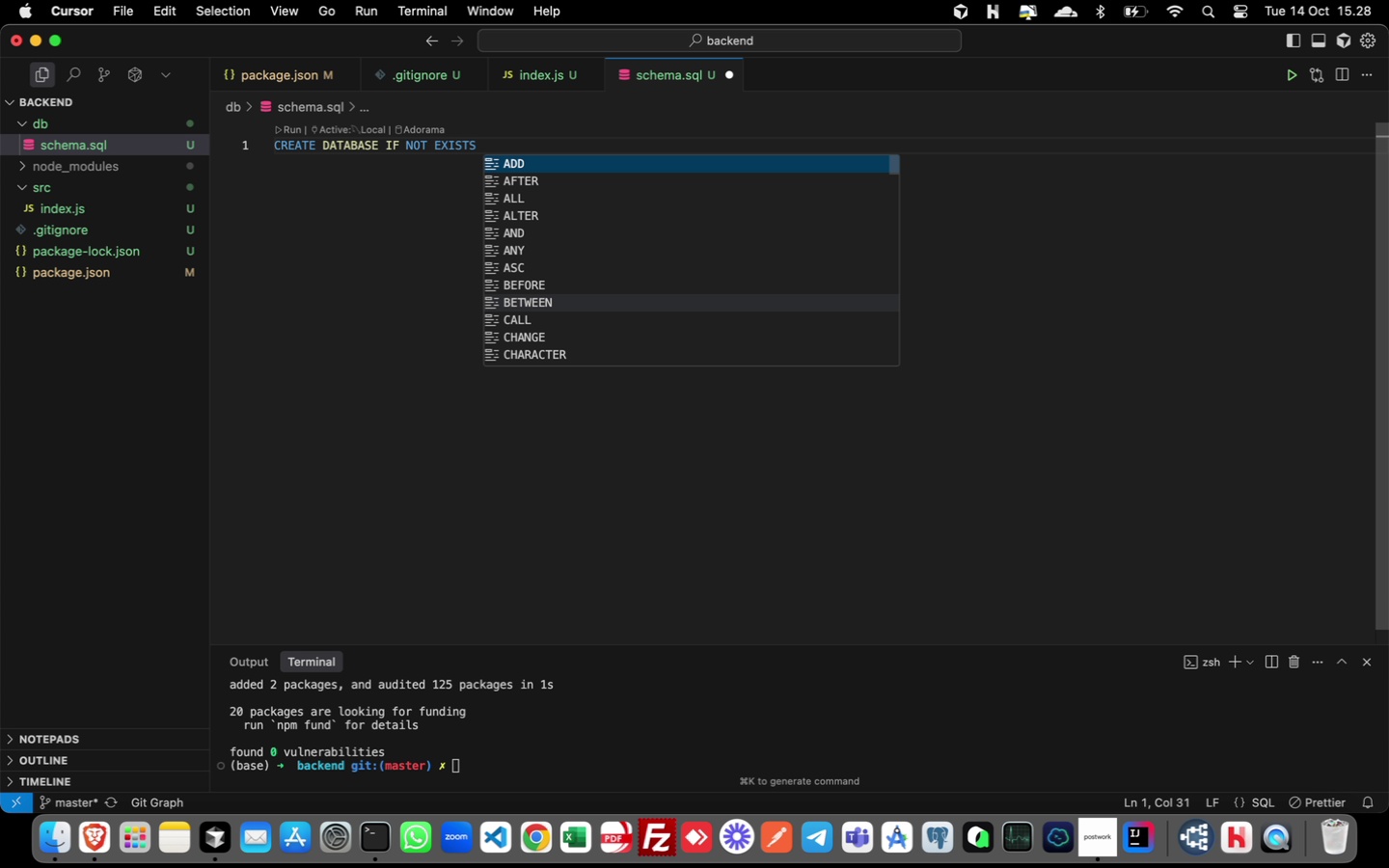 
key(Meta+Escape)
 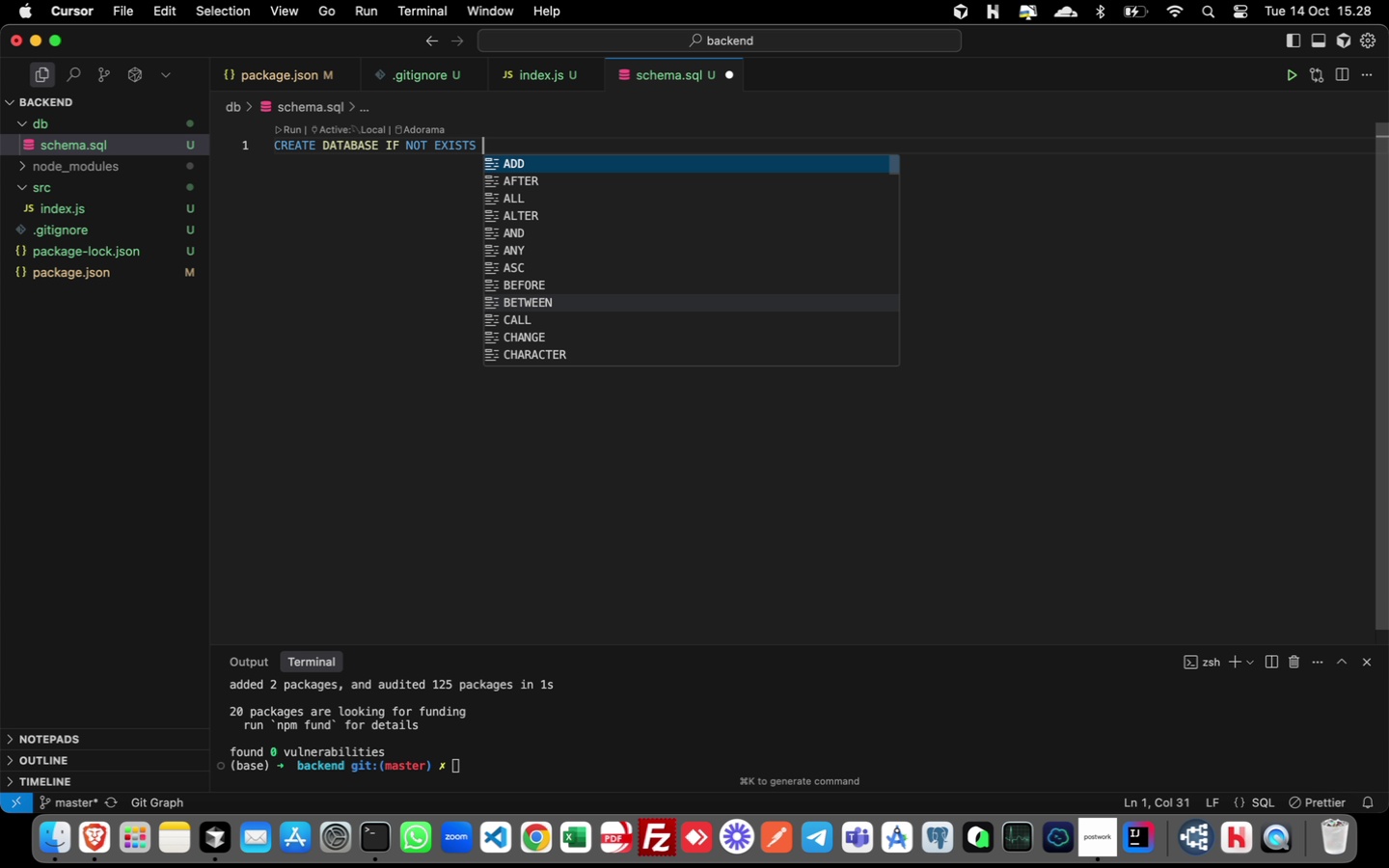 
key(Meta+Shift+Escape)
 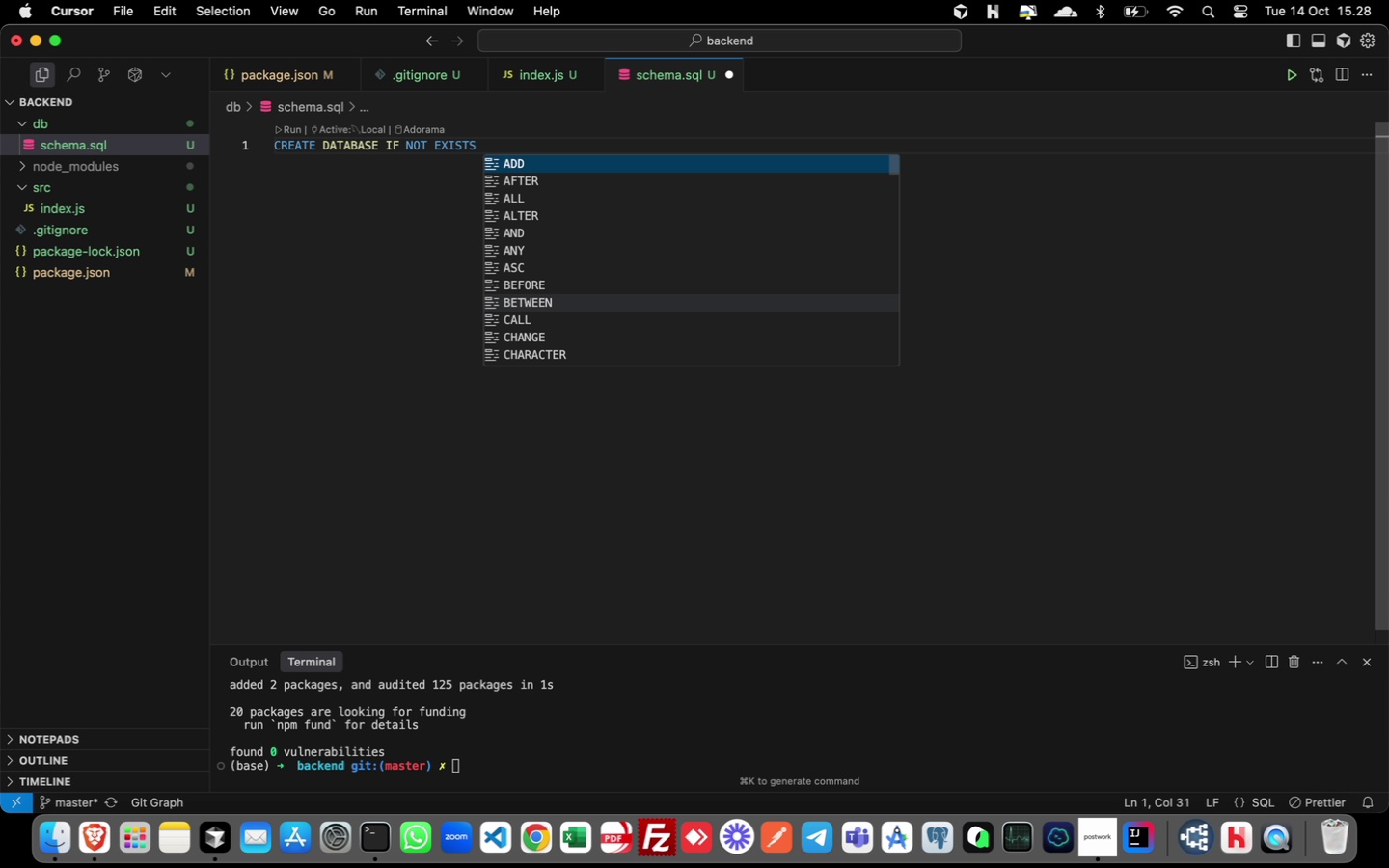 
hold_key(key=MetaRight, duration=0.36)
 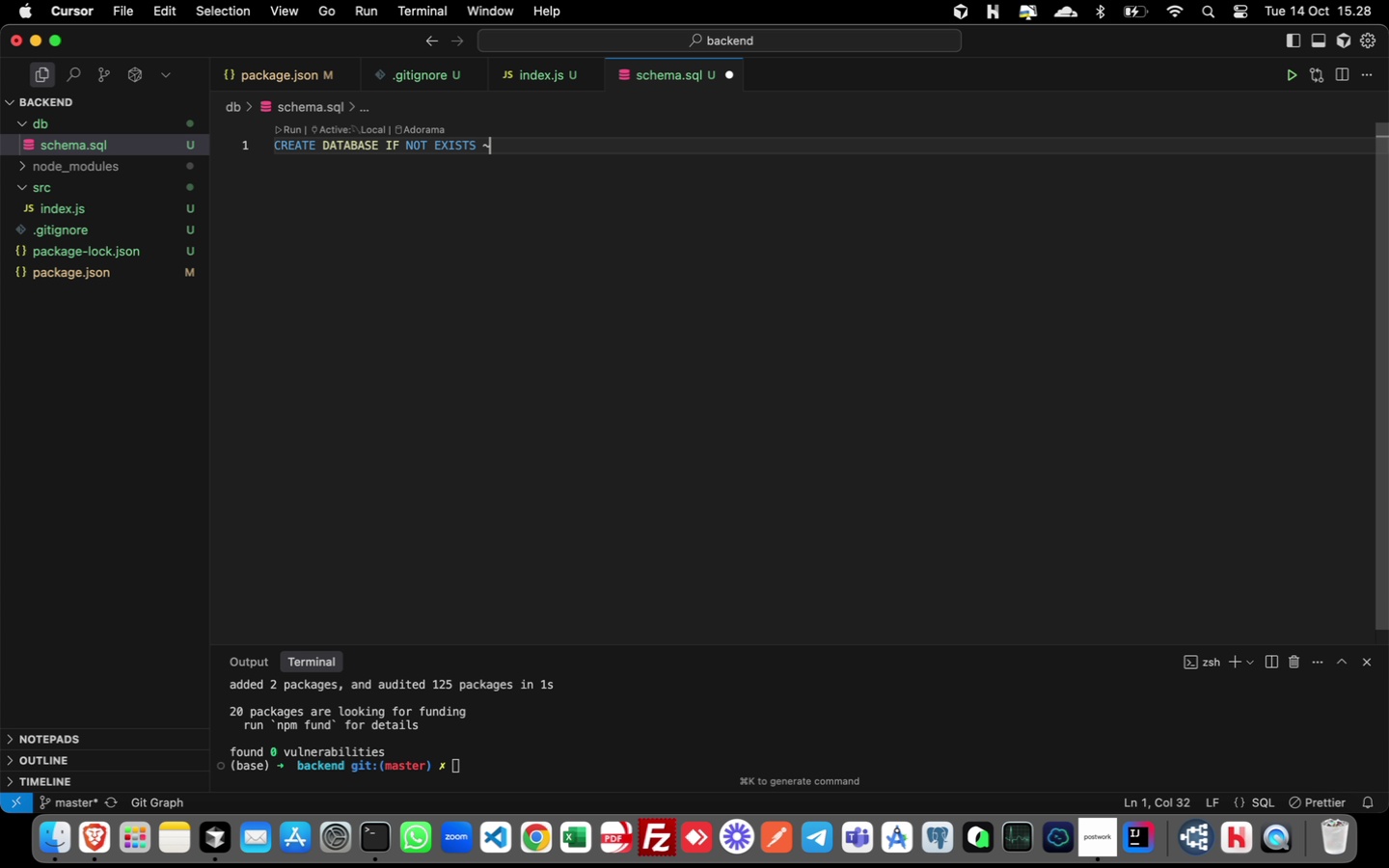 
key(Shift+Backquote)
 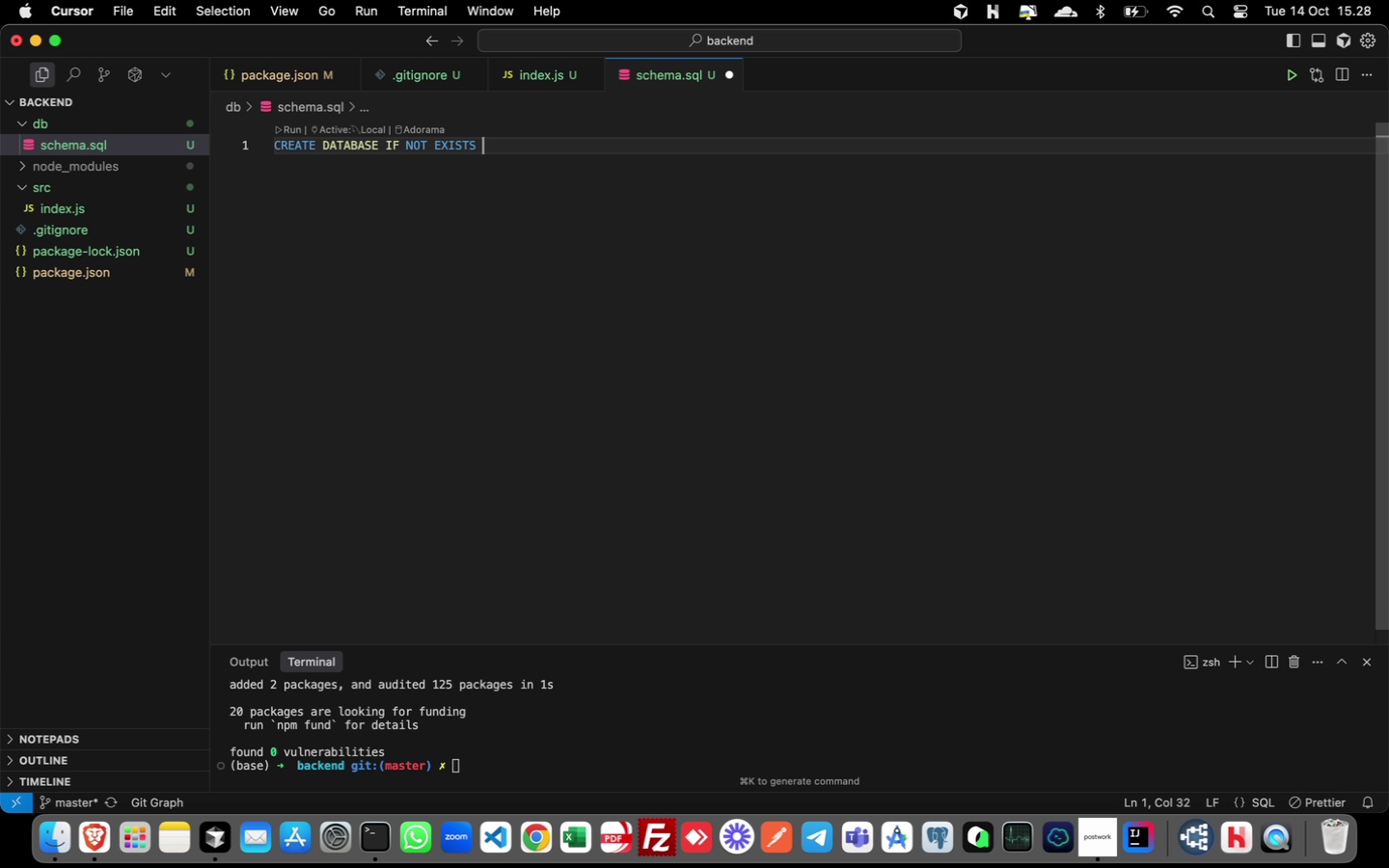 
key(Backspace)
 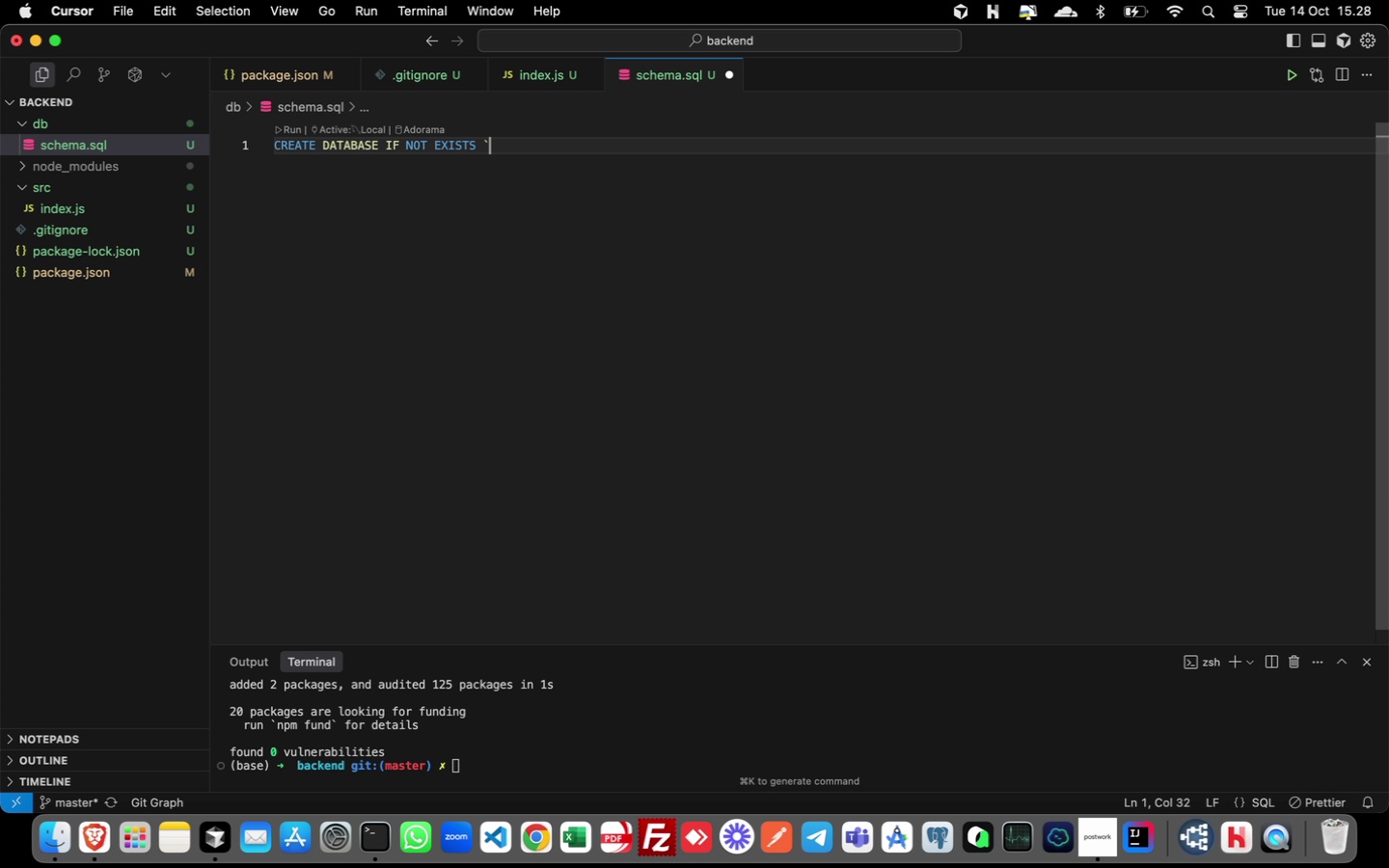 
key(Backquote)
 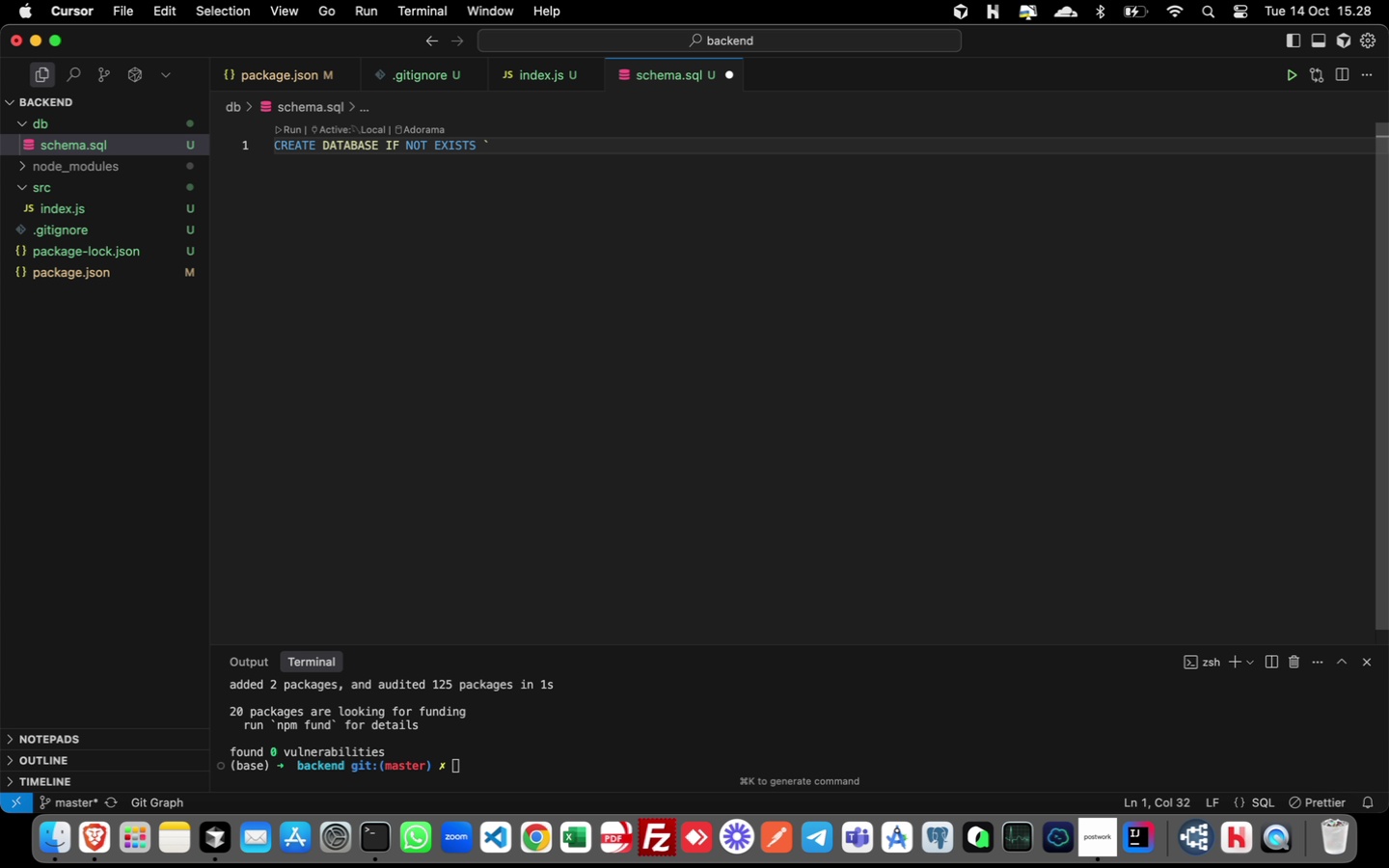 
type(FI)
key(Backspace)
key(Backspace)
type(finance_tracker` CHARACV)
key(Backspace)
key(Backspace)
type(CT)
 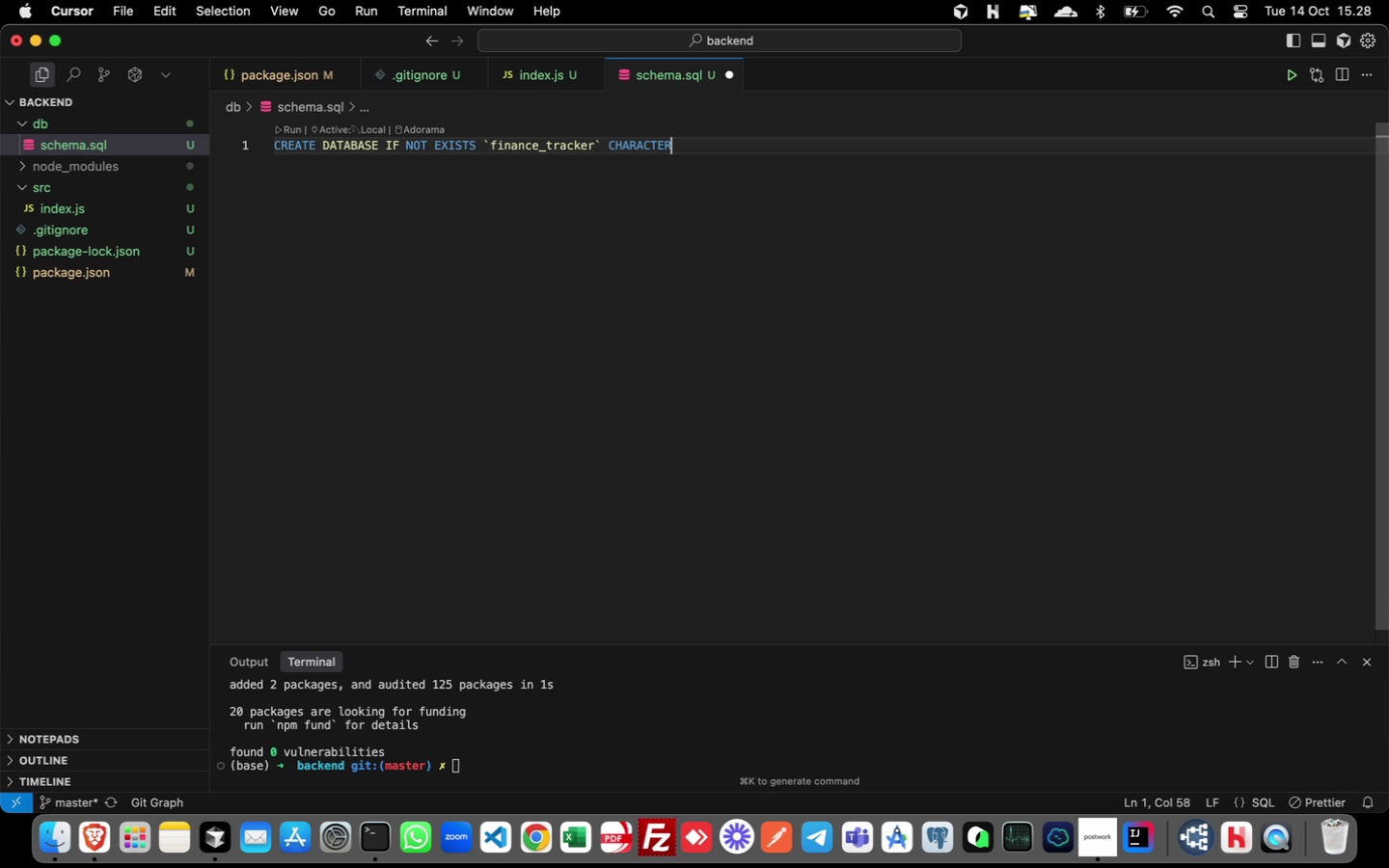 
key(Enter)
 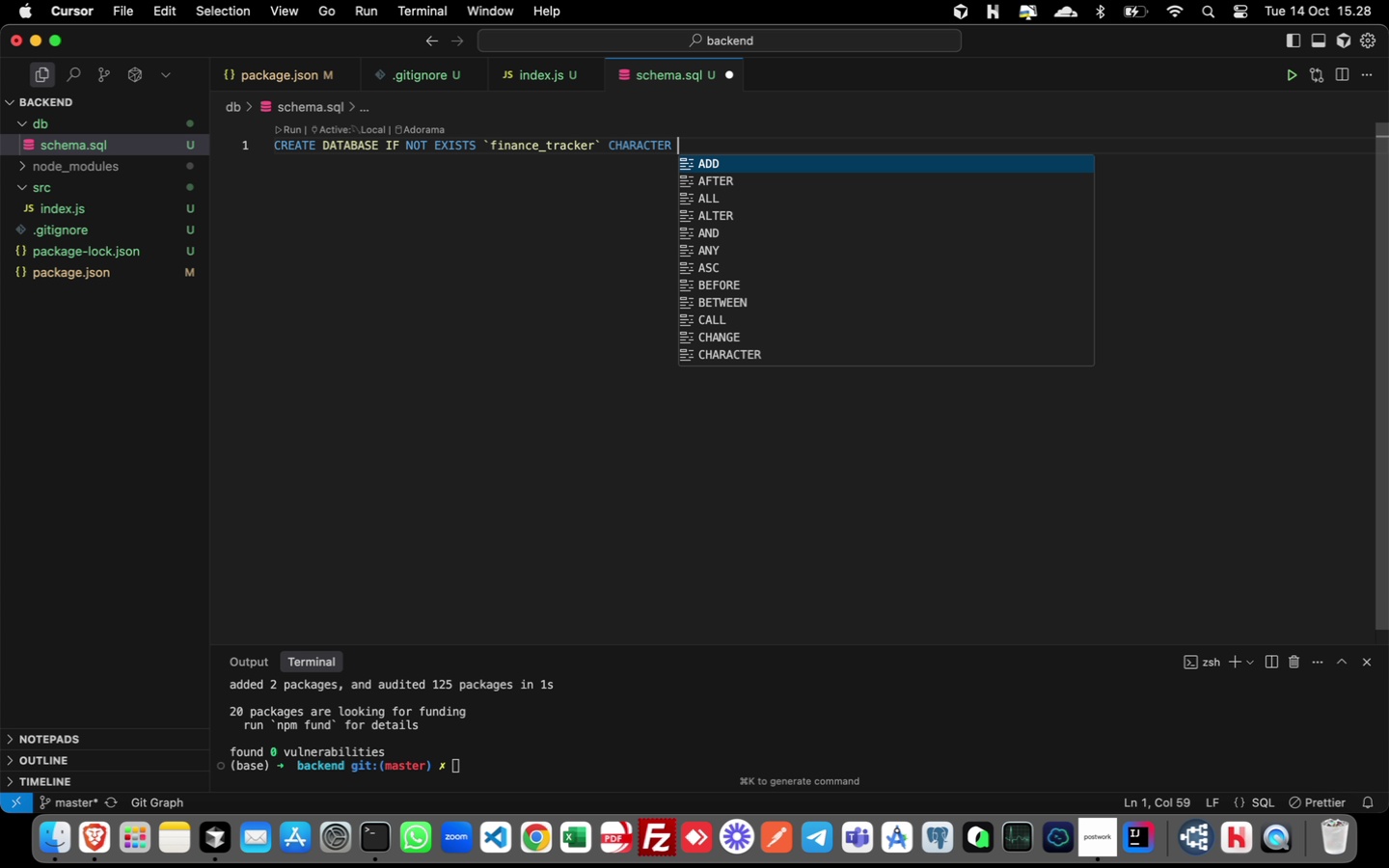 
type( SET utf)
 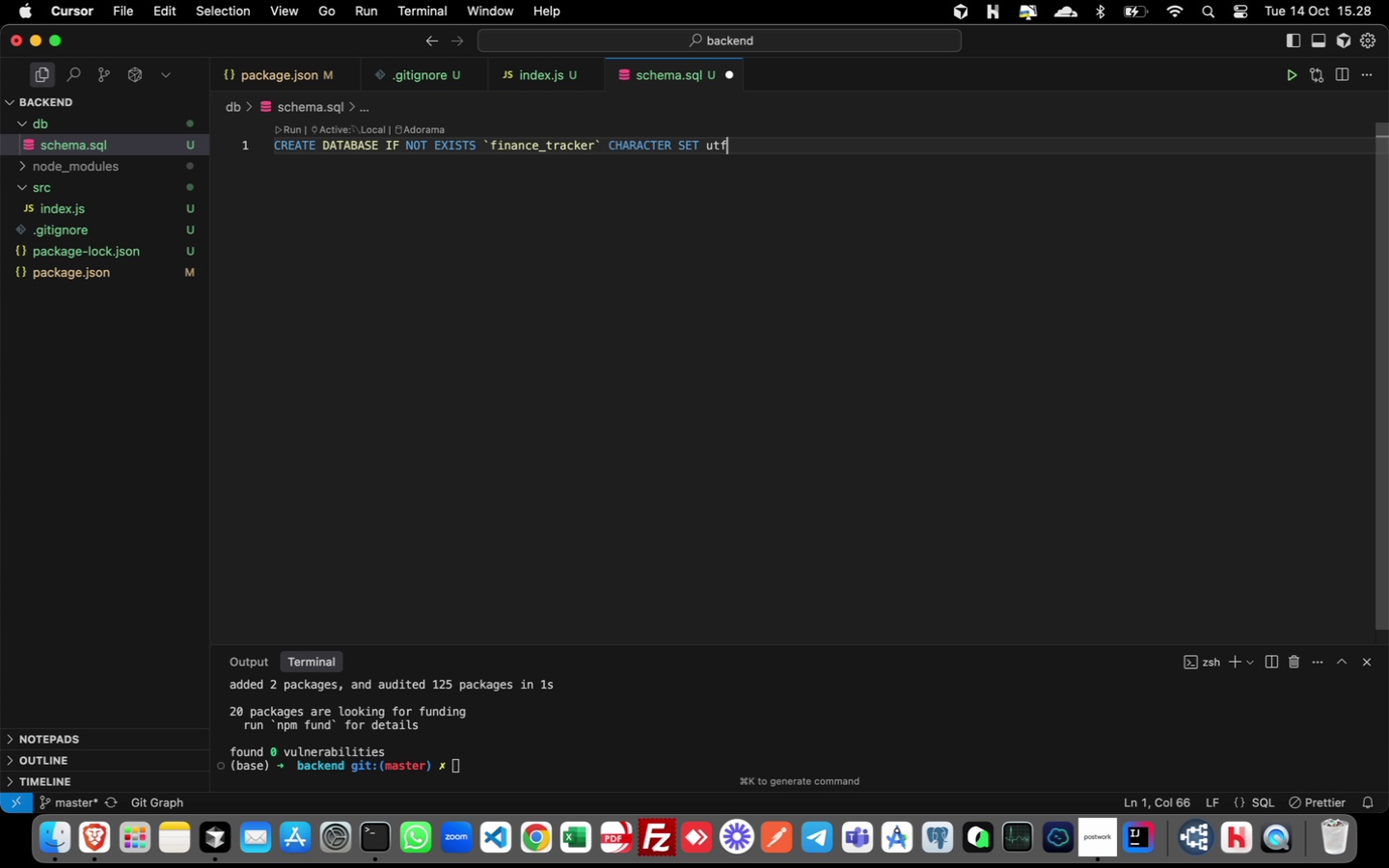 
type(8mb4 CO)
 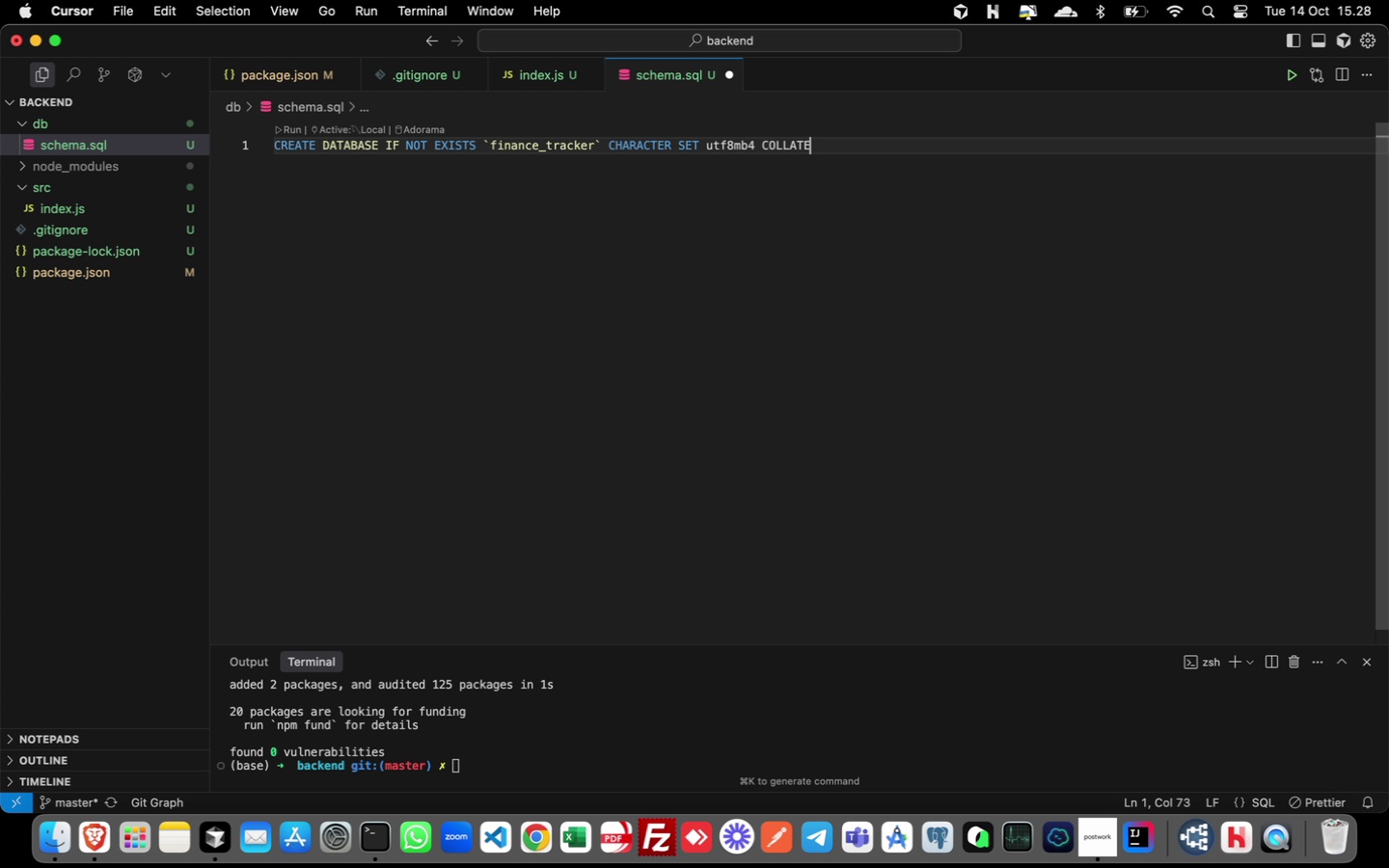 
key(Enter)
 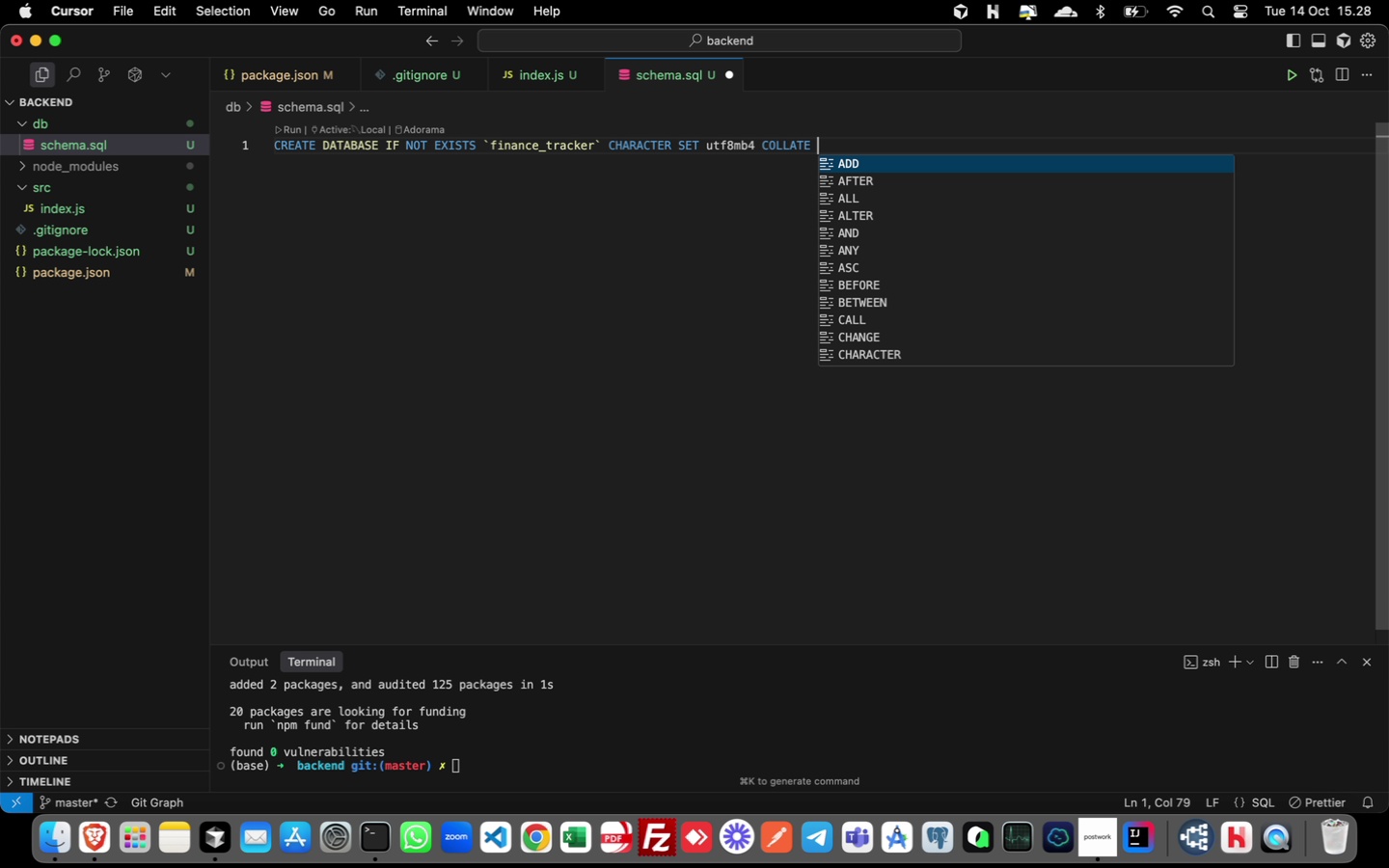 
type( utf8mb4_unicode_cli;)
 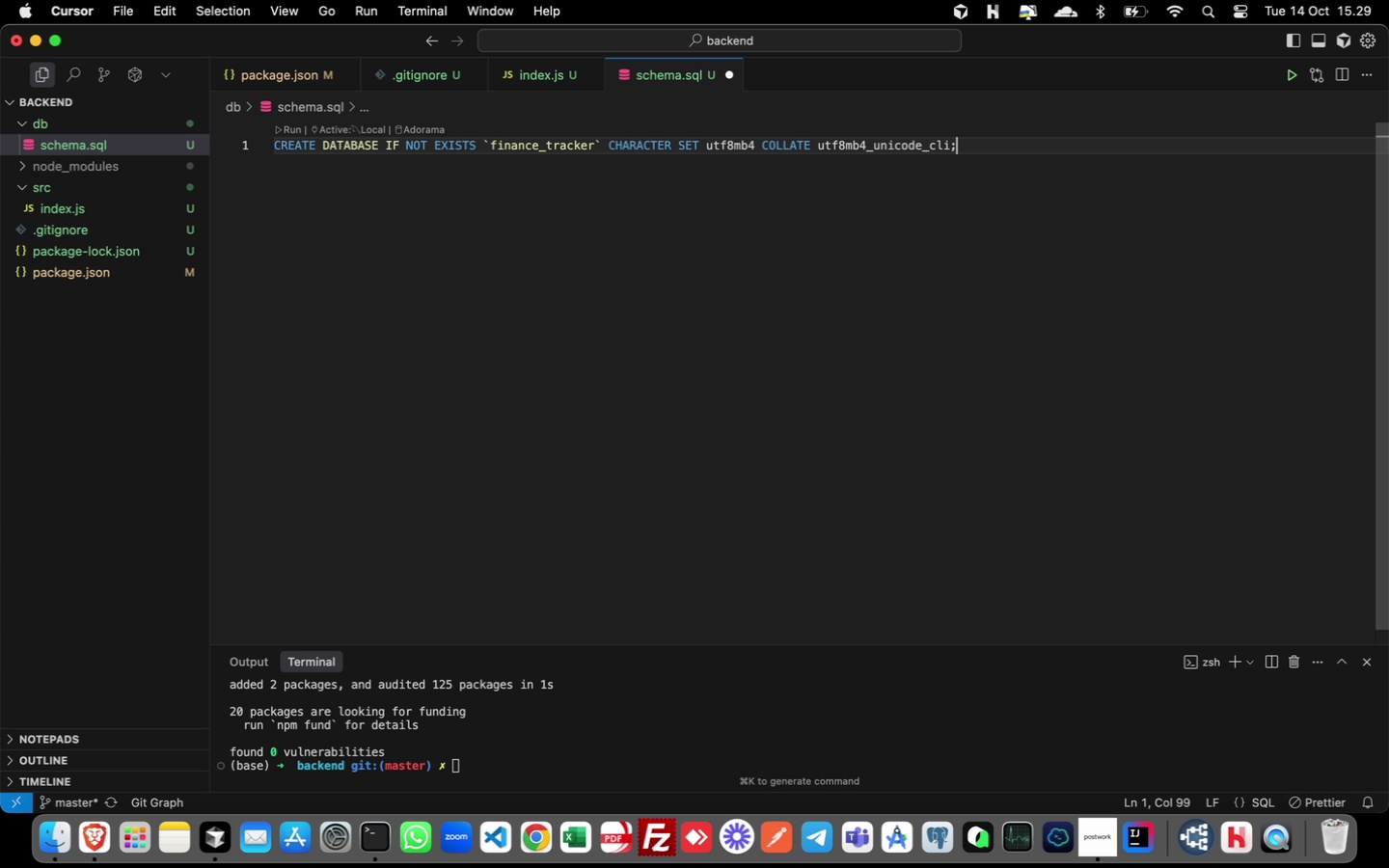 
key(Enter)
 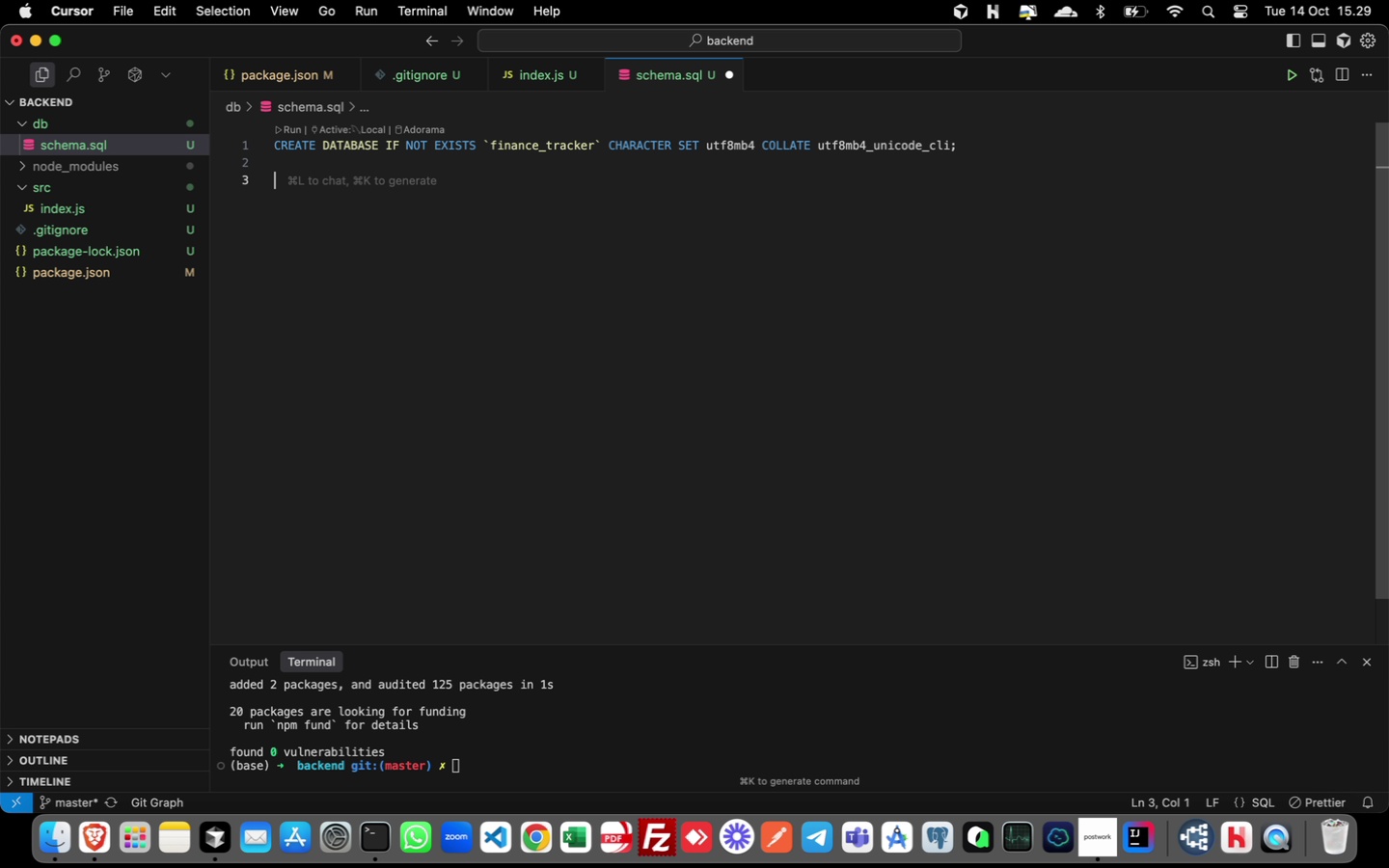 
key(Enter)
 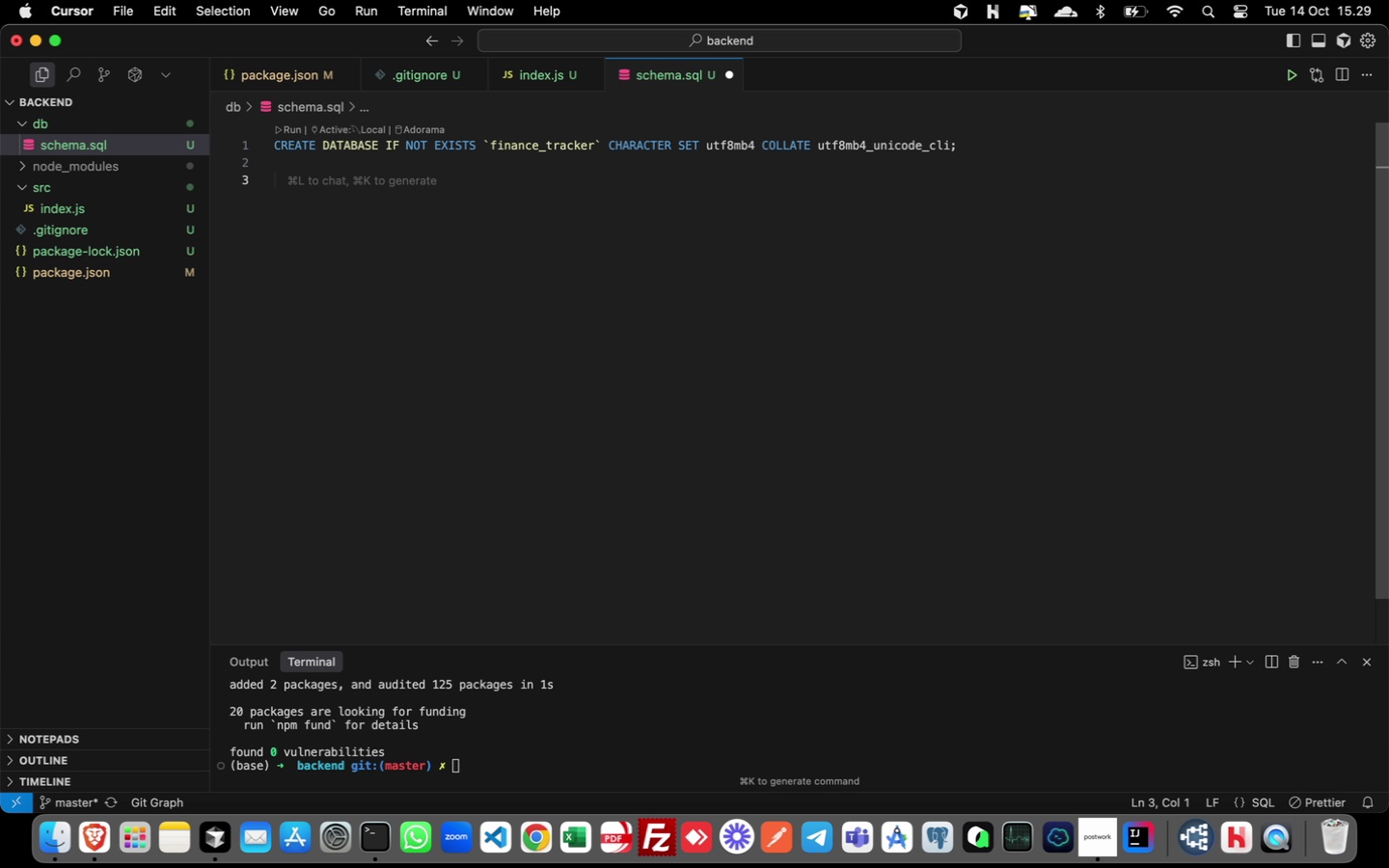 
type(USE )
 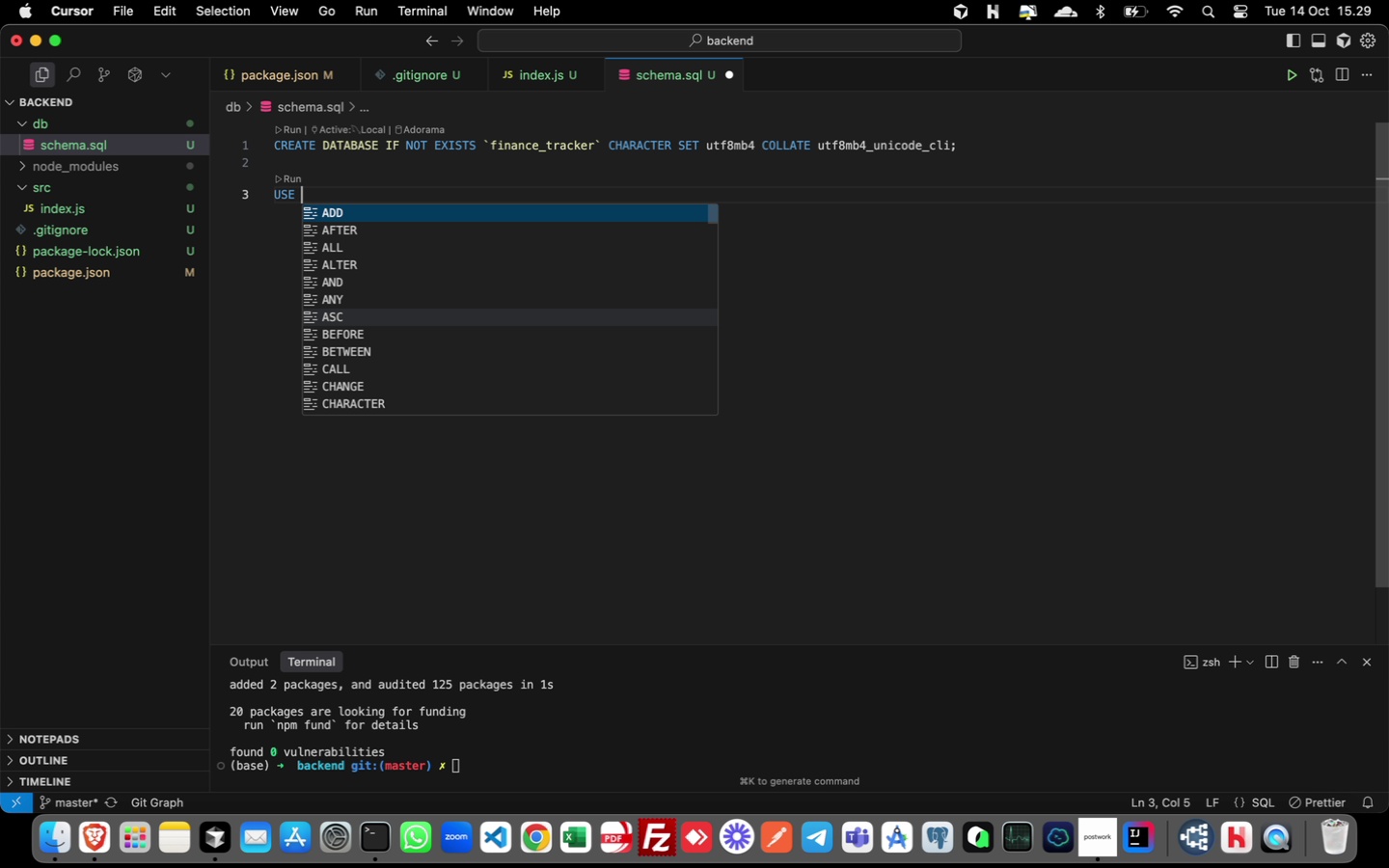 
type(`finance_tracker`;)
 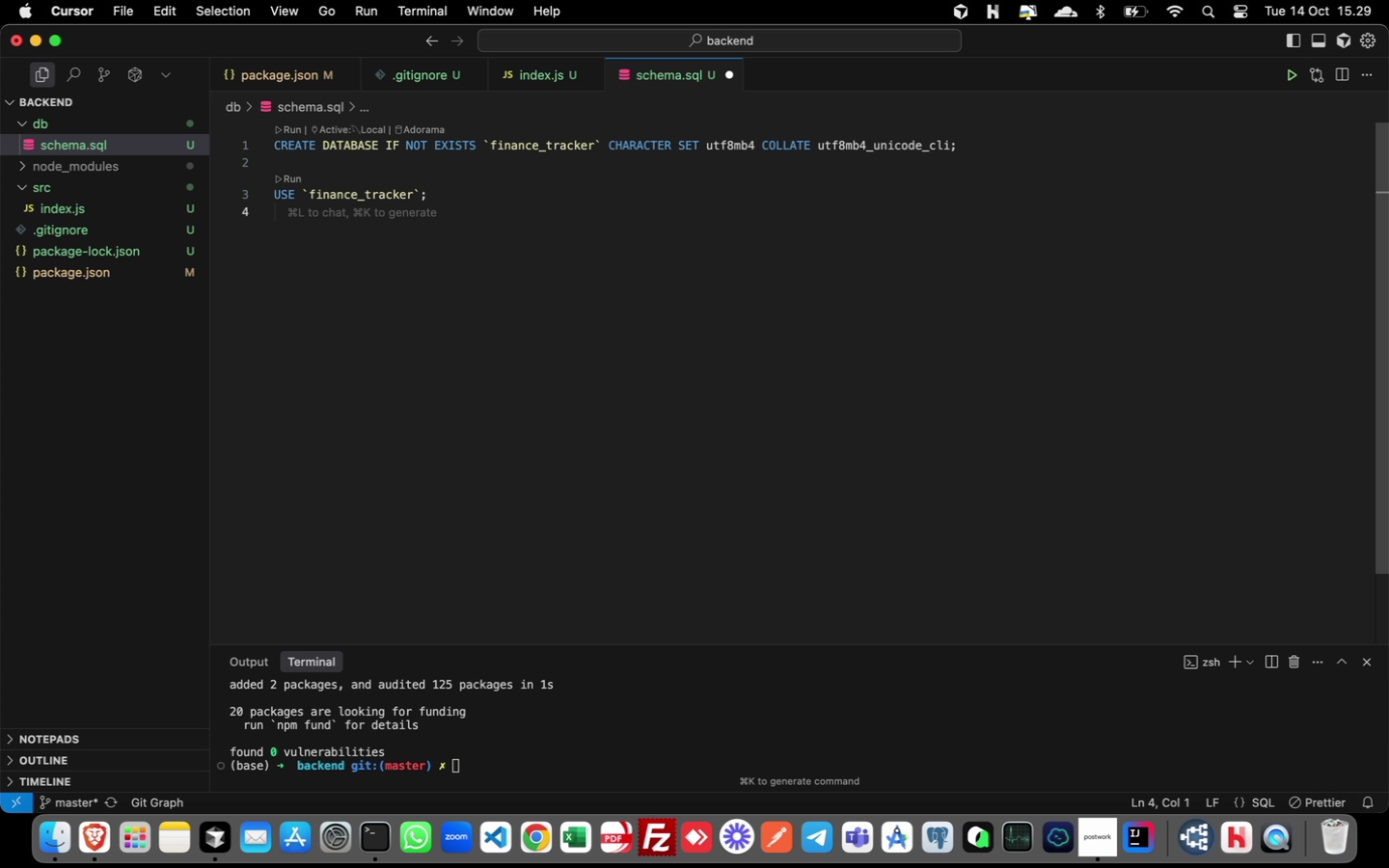 
 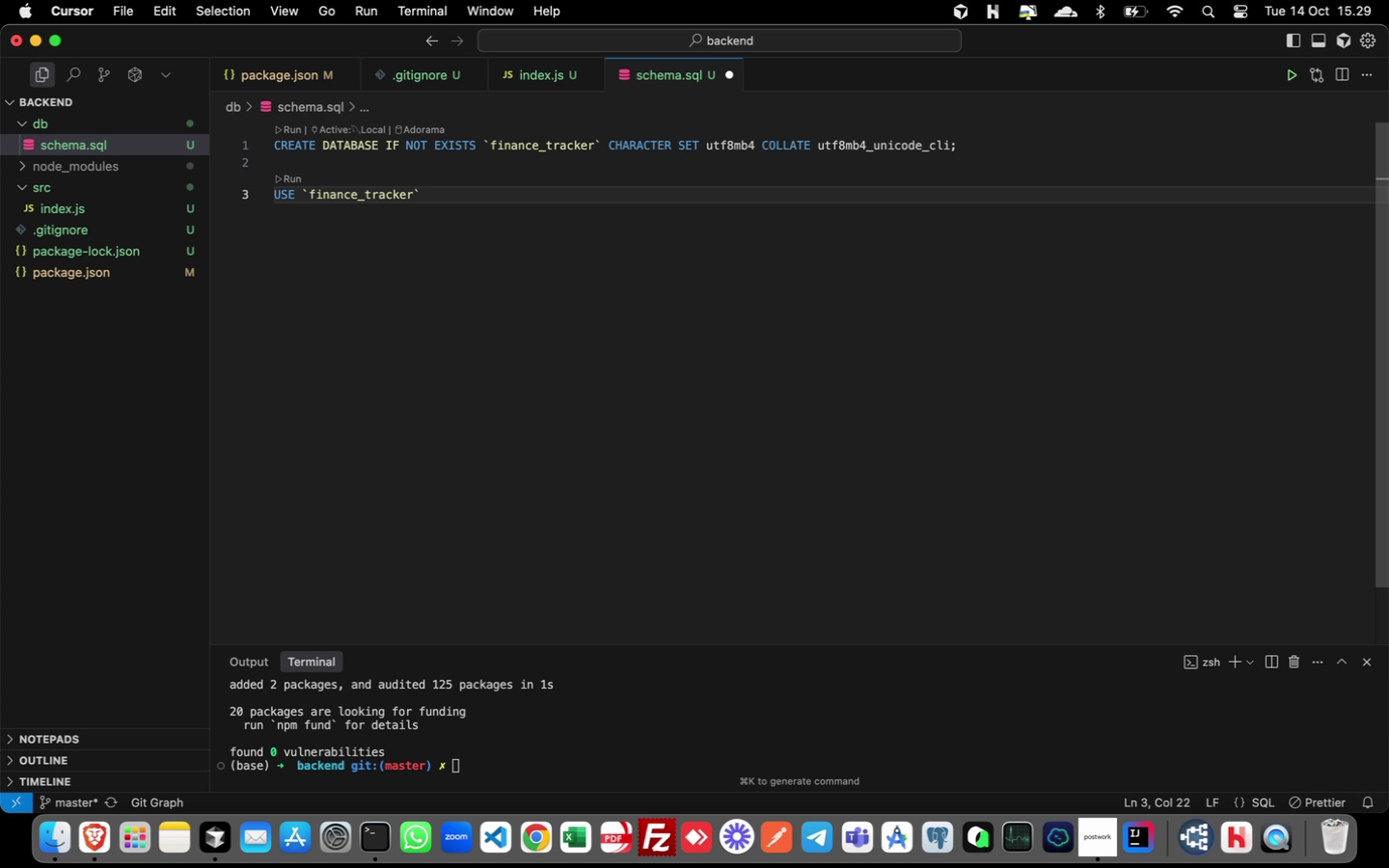 
key(Enter)
 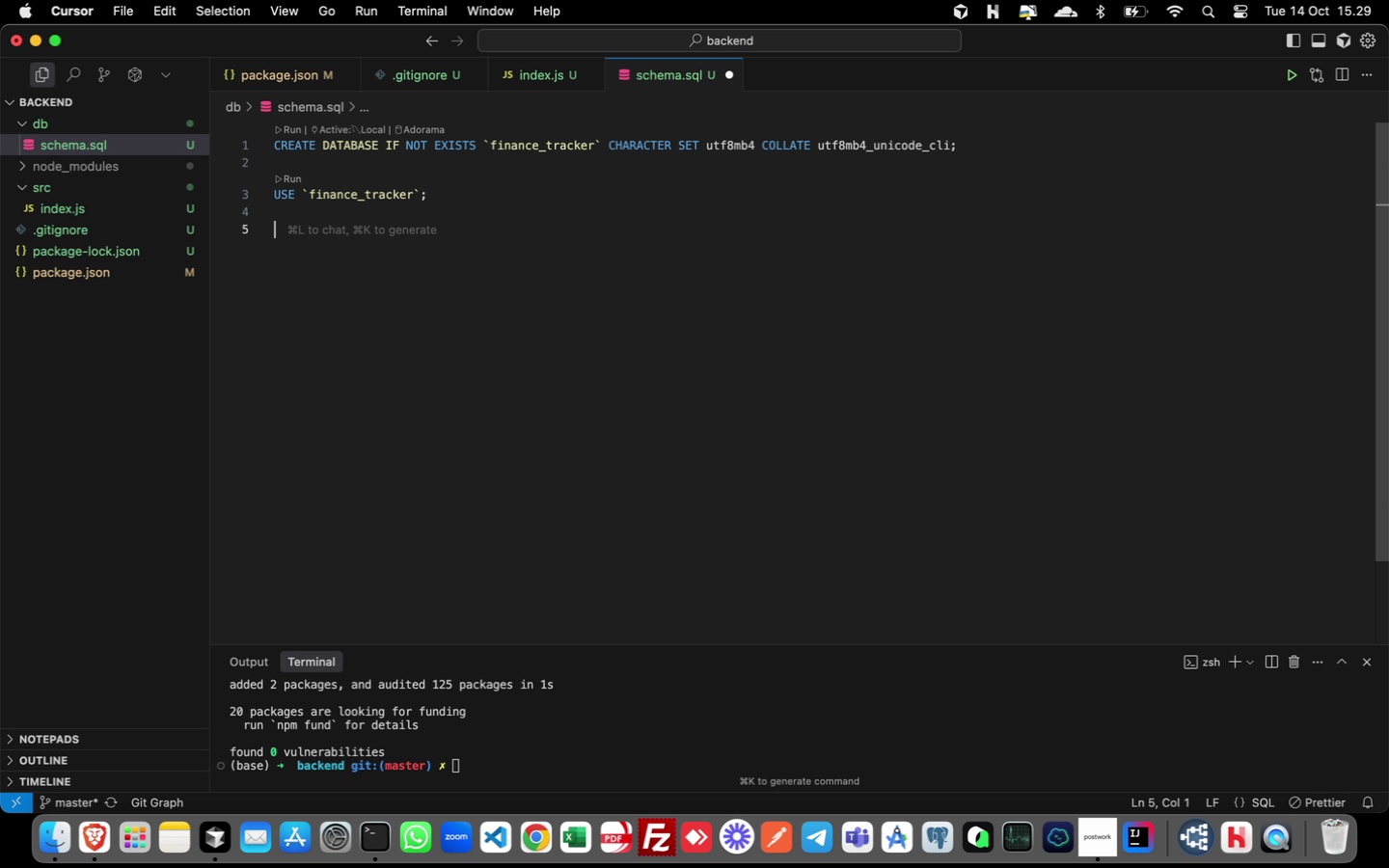 
key(Enter)
 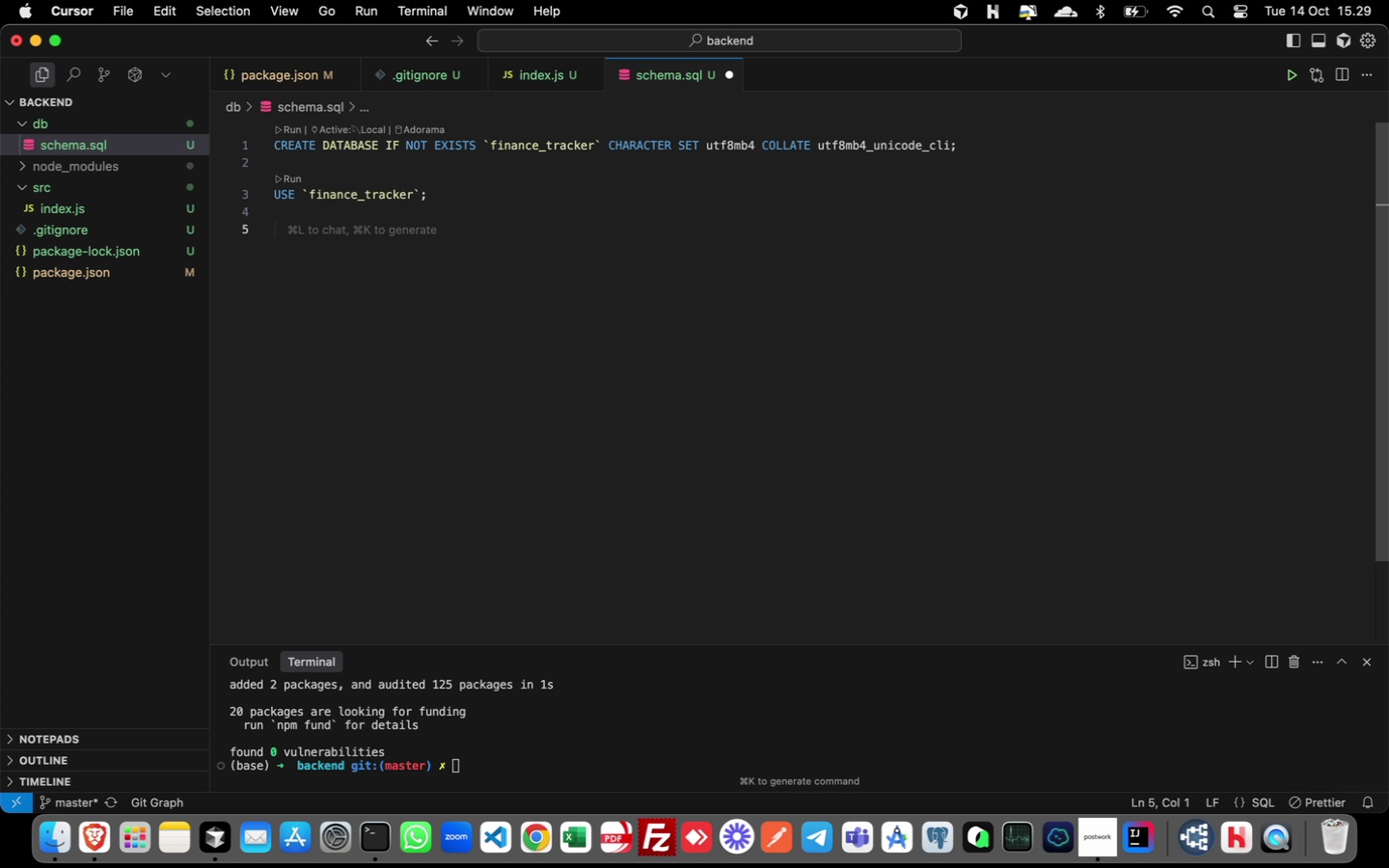 
wait(9.41)
 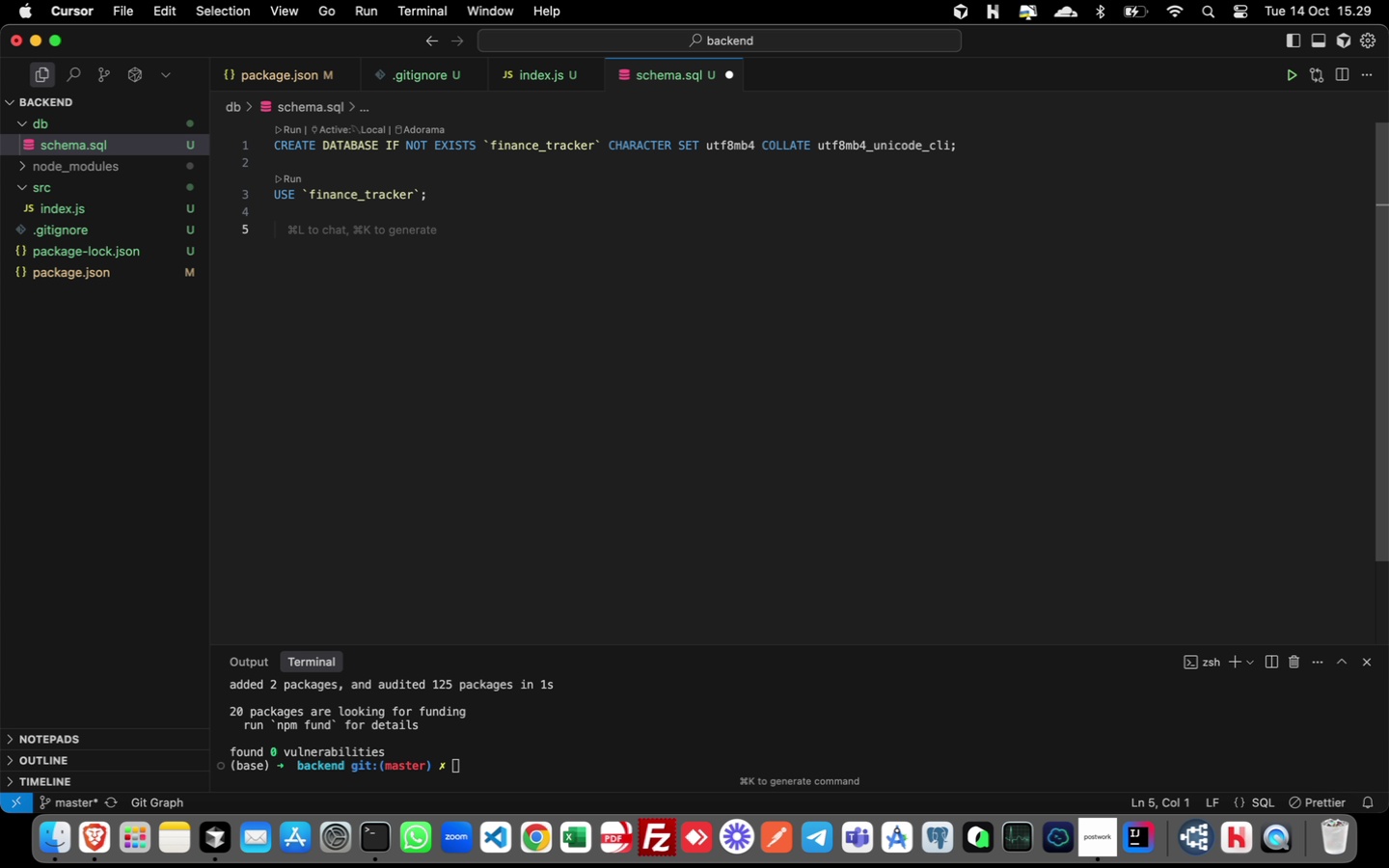 
type(CREATE TABLE IF NOT EXIS)
key(Tab)
key(Backspace)
key(Backspace)
key(Backspace)
key(Backspace)
key(Backspace)
type(STS `U)
key(Backspace)
type(users)
 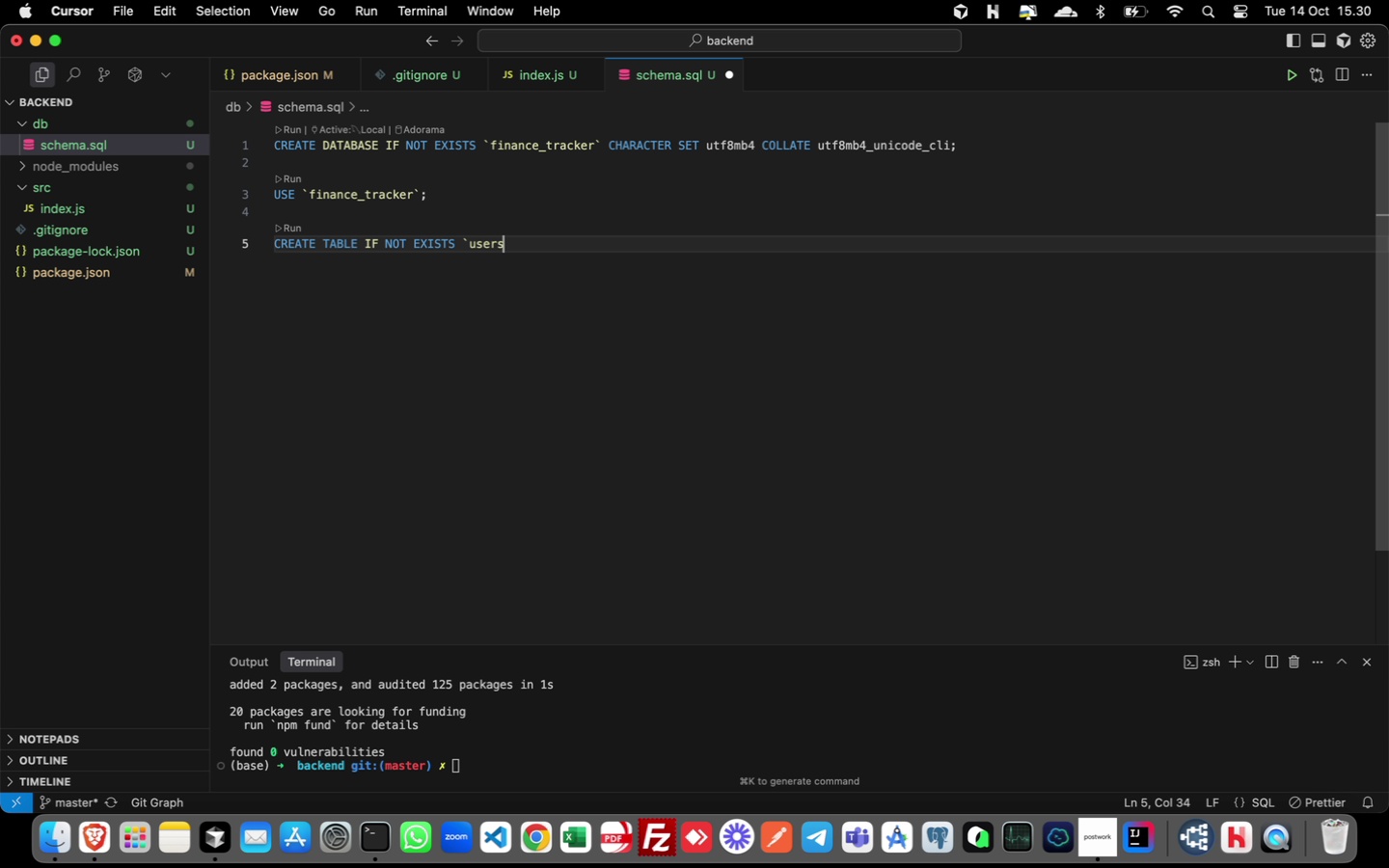 
key(Meta+Escape)
 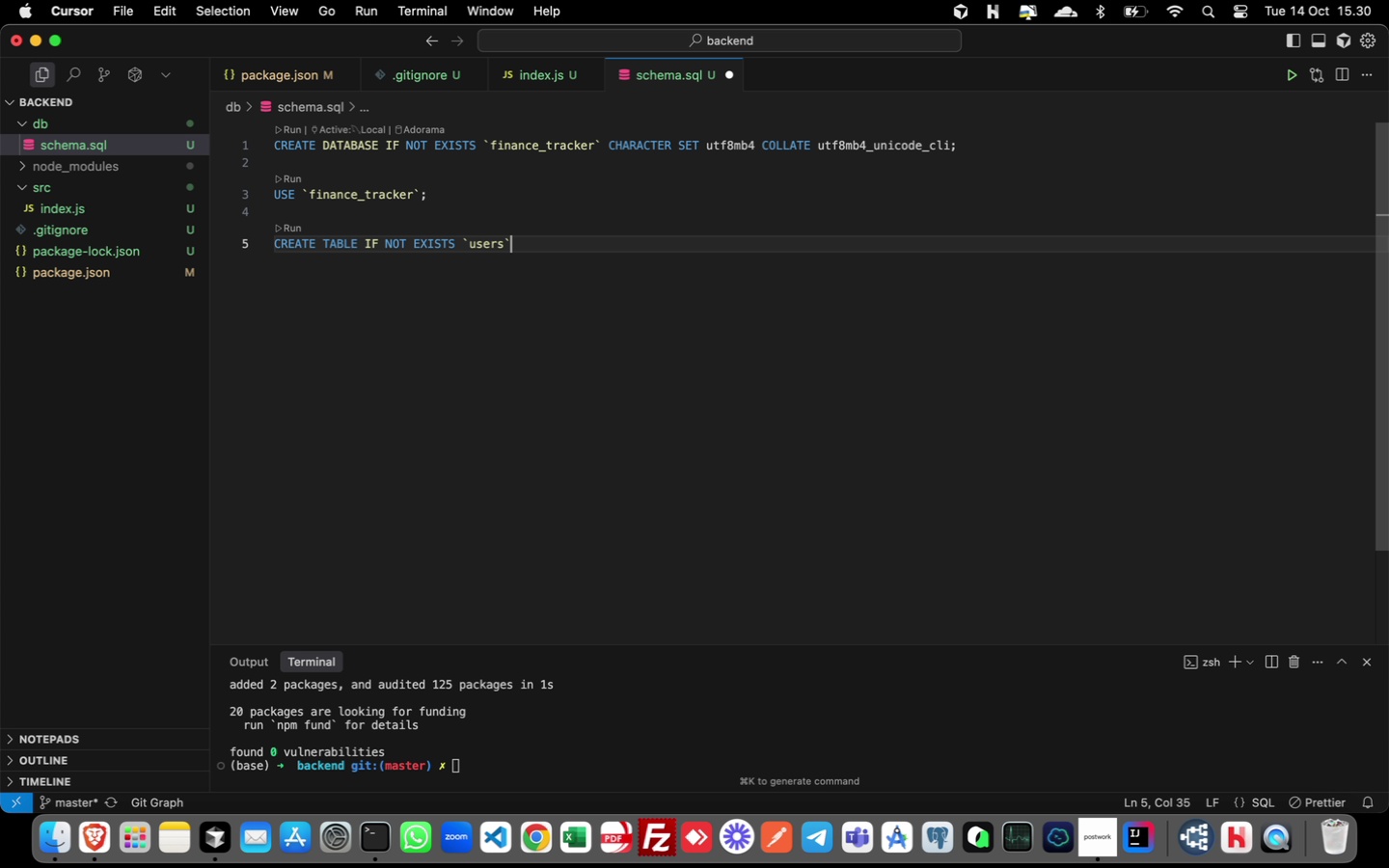 
key(Backquote)
 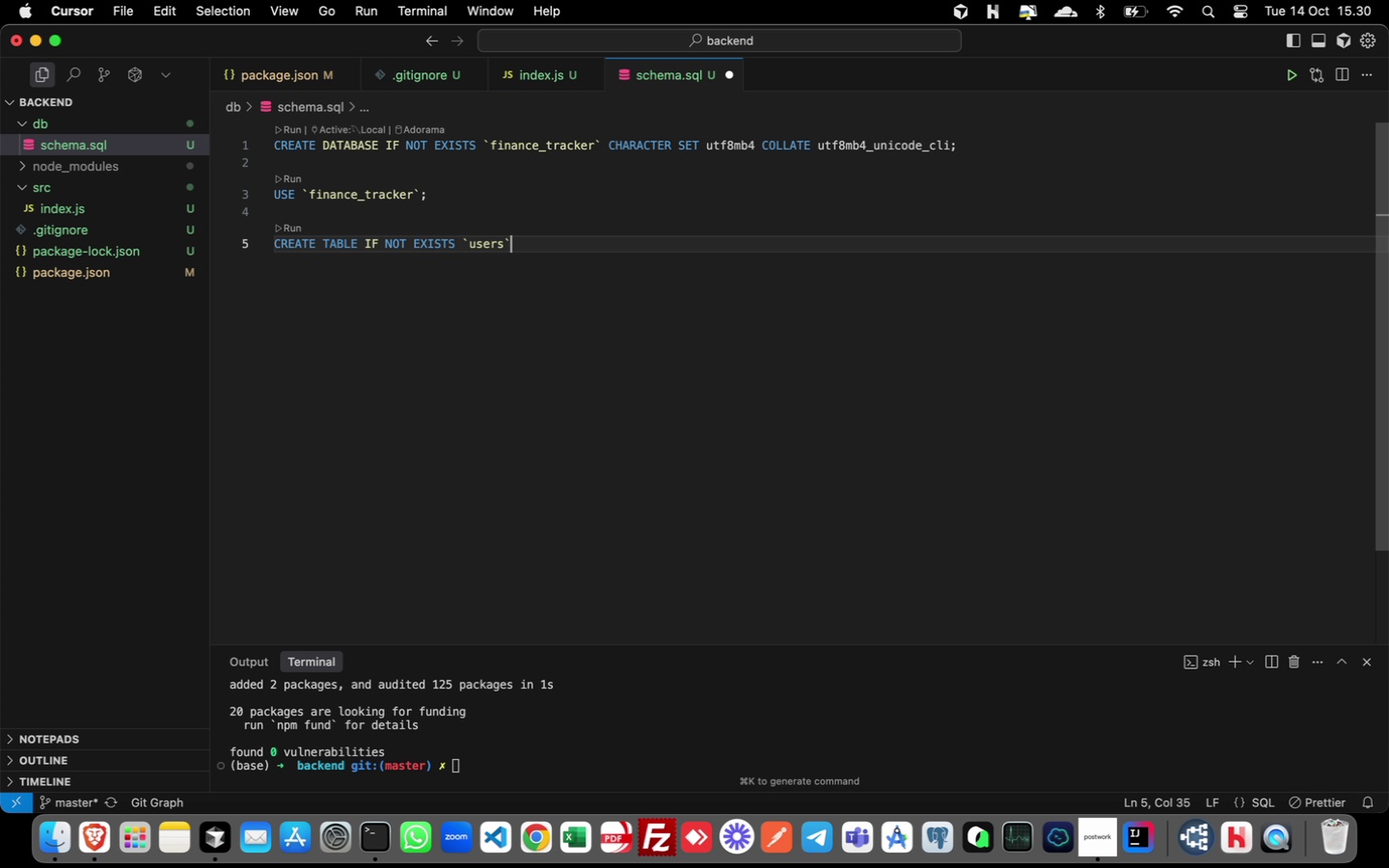 
key(Space)
 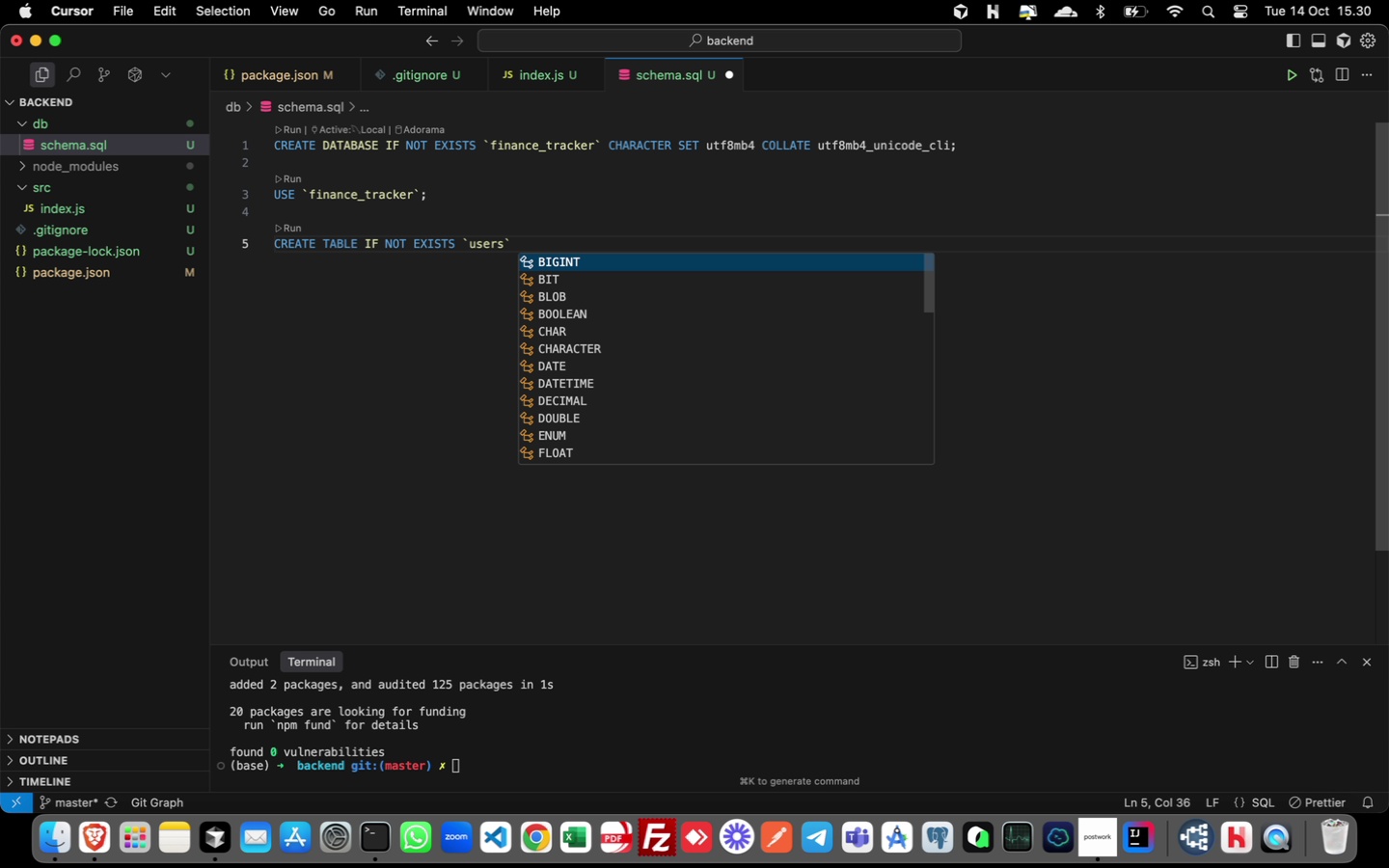 
key(Shift+9)
 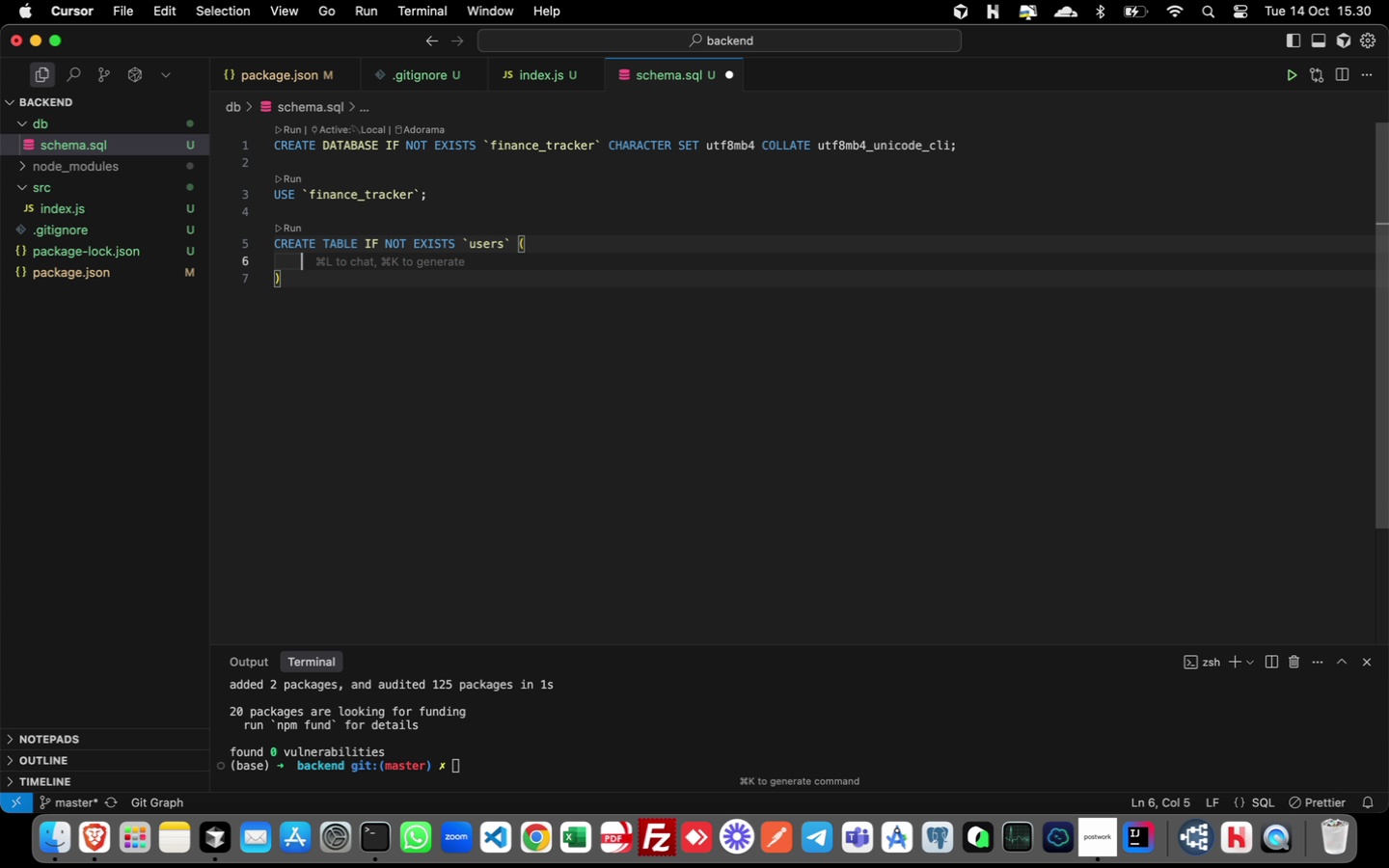 
key(Enter)
 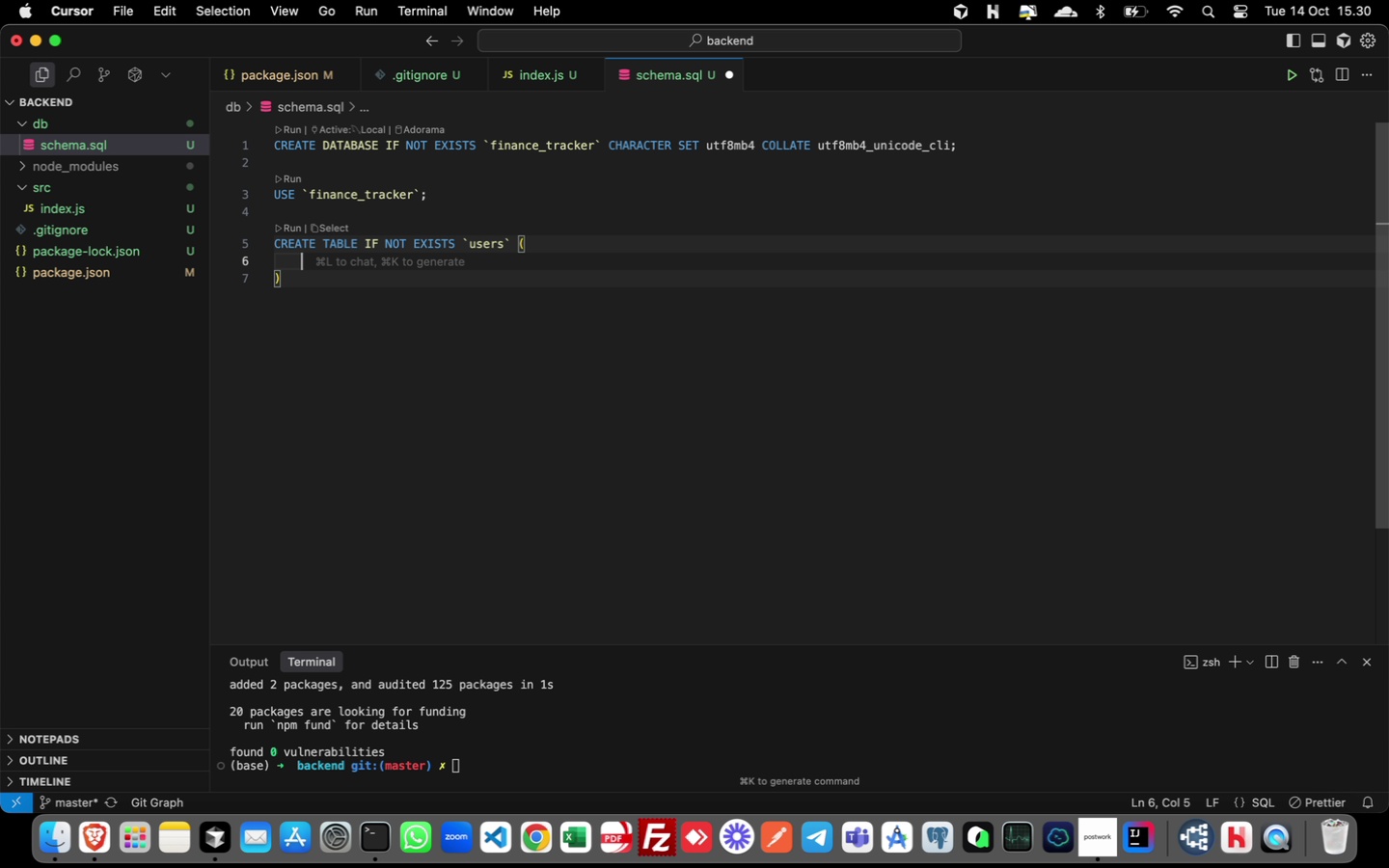 
key(ArrowDown)
 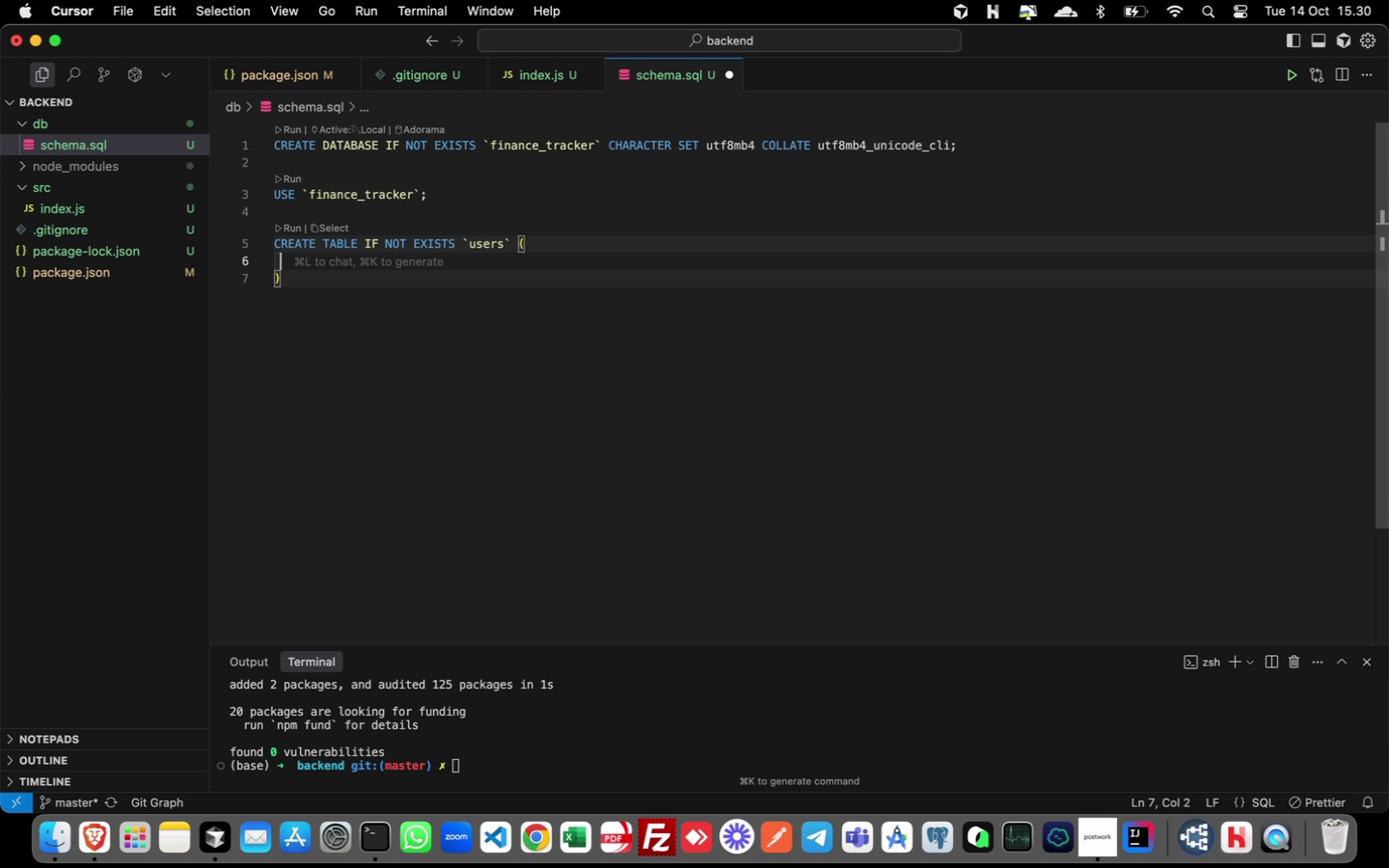 
key(ArrowDown)
 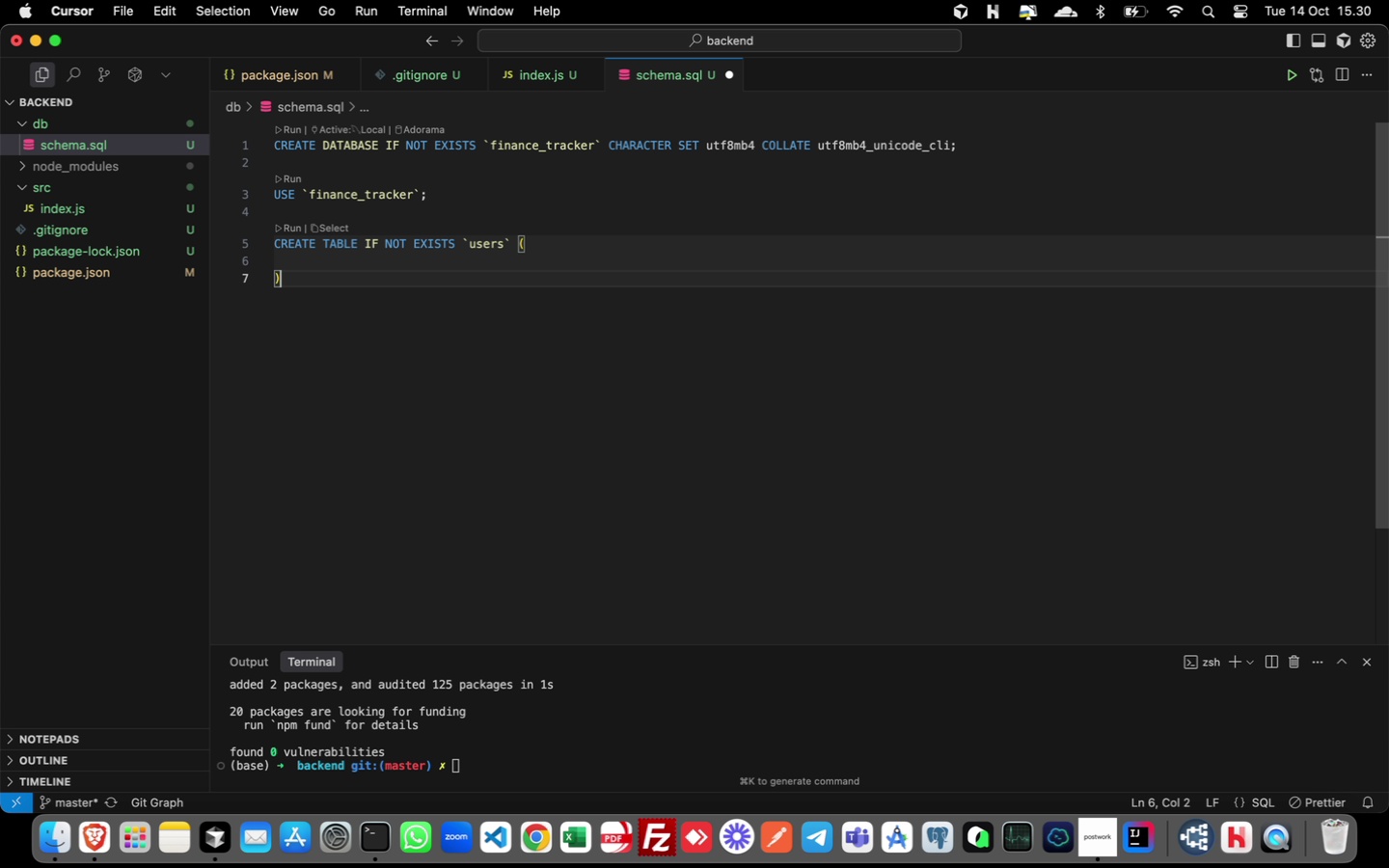 
key(ArrowUp)
 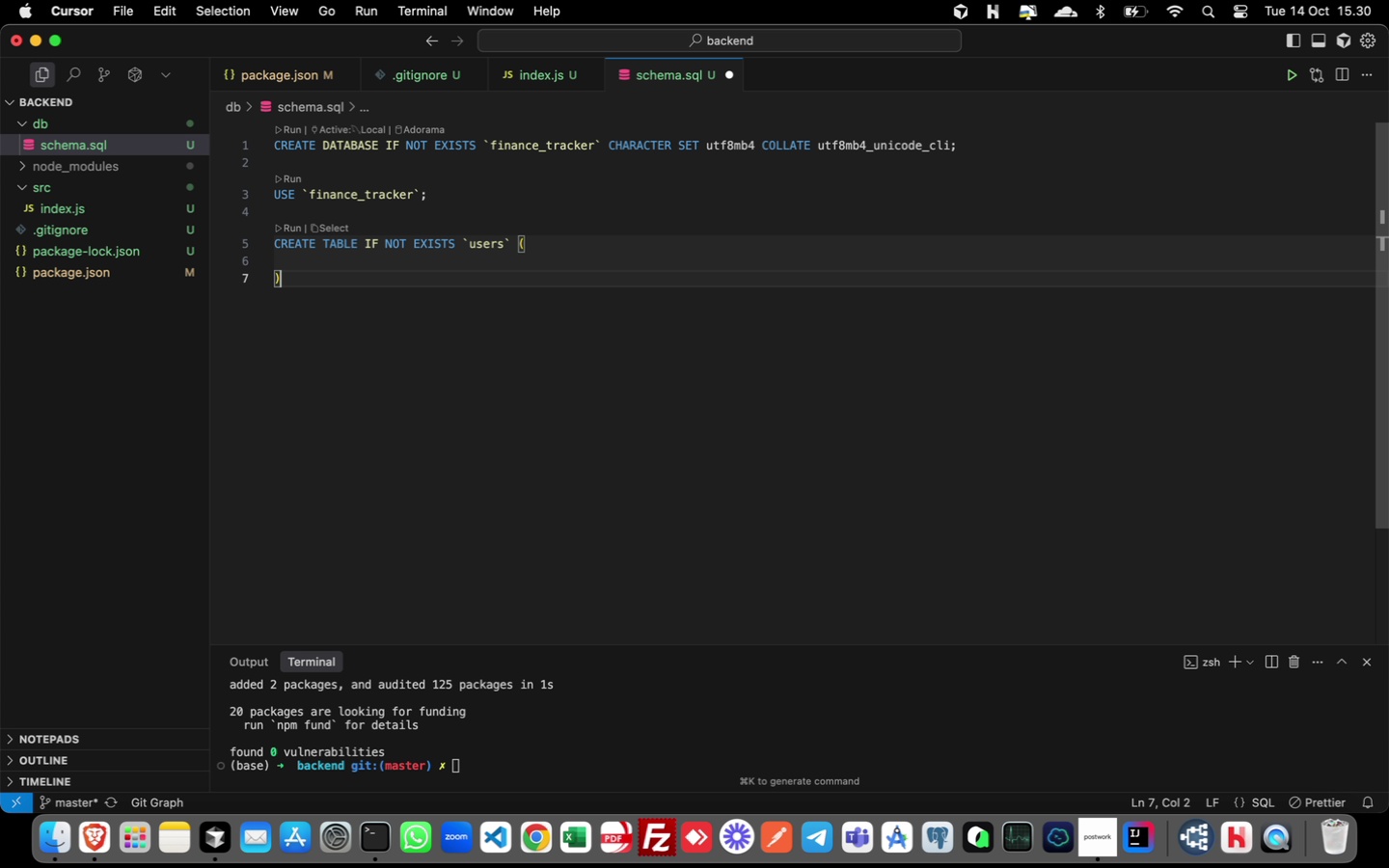 
key(ArrowDown)
 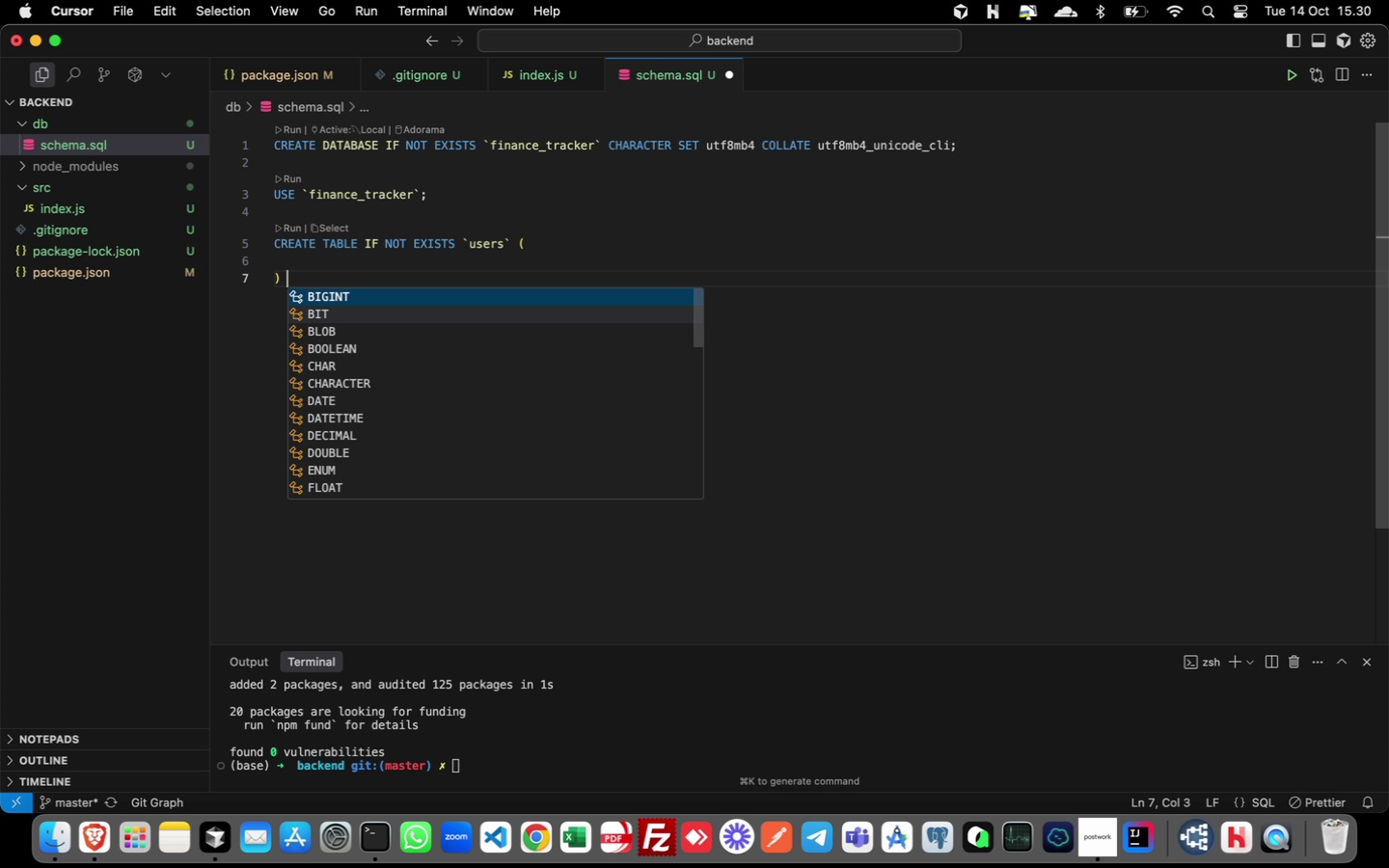 
type( Engine)
key(Backspace)
key(Backspace)
key(Backspace)
key(Backspace)
key(Backspace)
type(GINE )
key(Backspace)
key(Backspace)
key(Backspace)
key(Backspace)
key(Backspace)
type(NGINE = InnoDB;)
 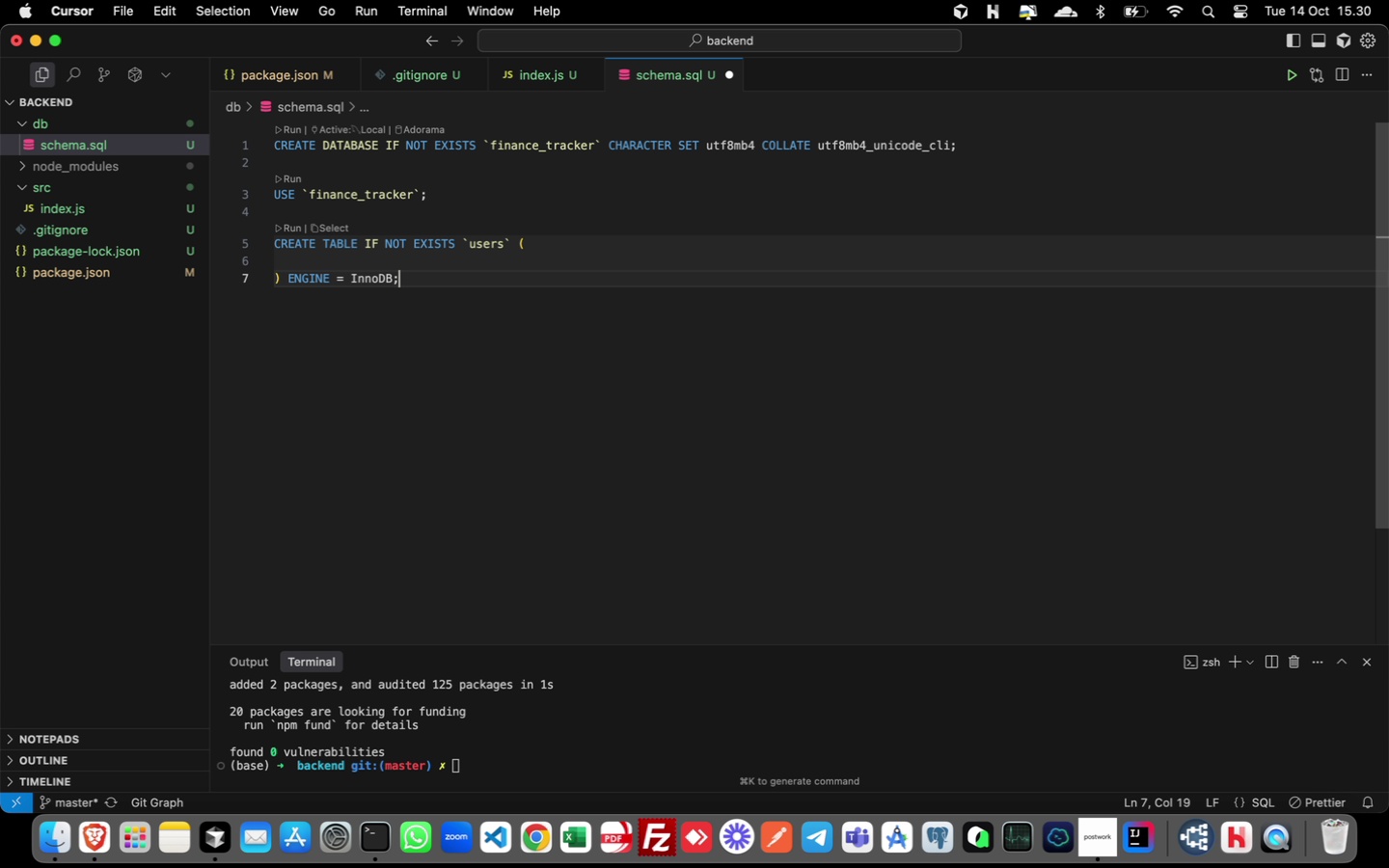 
key(ArrowUp)
 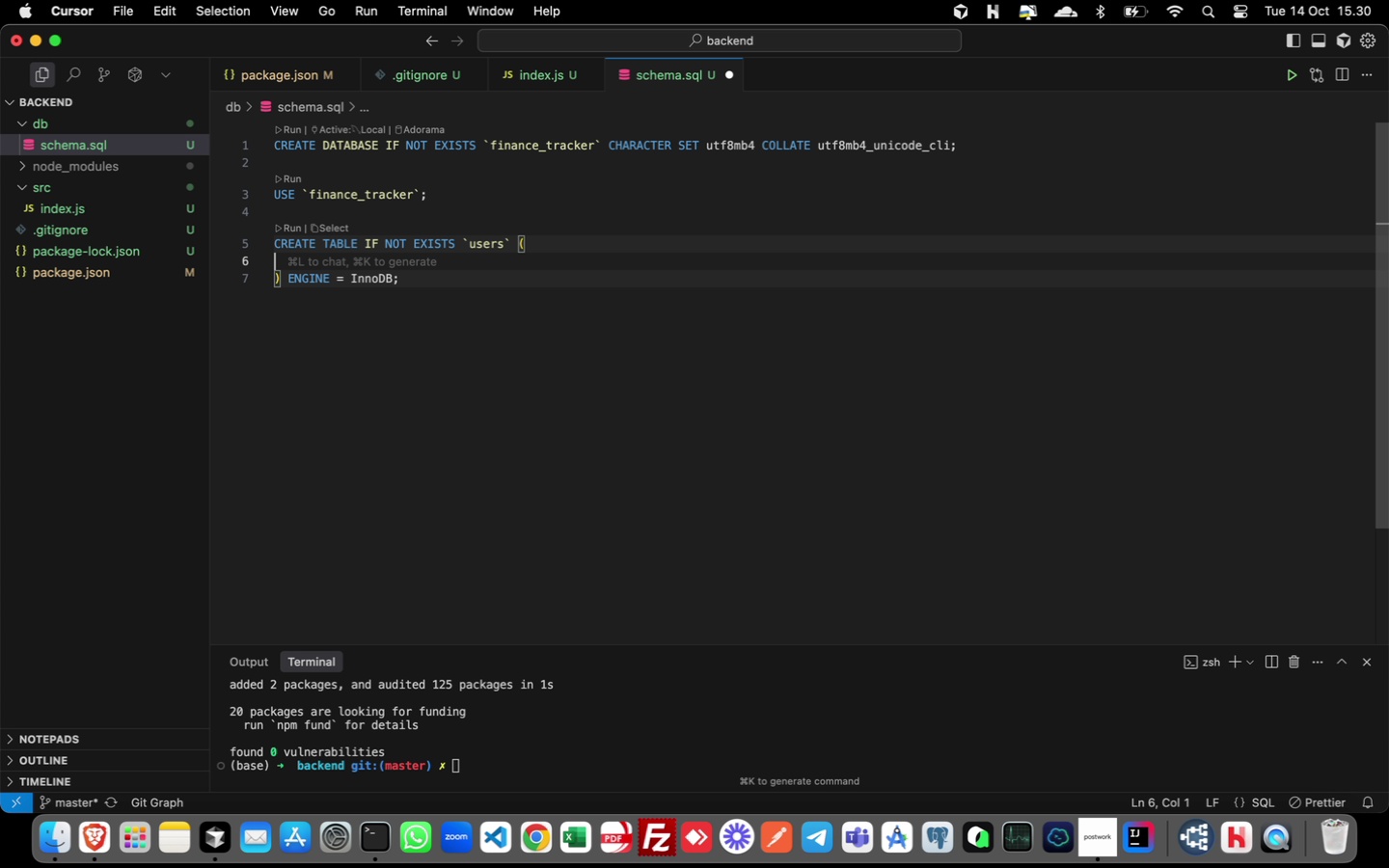 
key(Tab)
type(`id` INT UNS)
 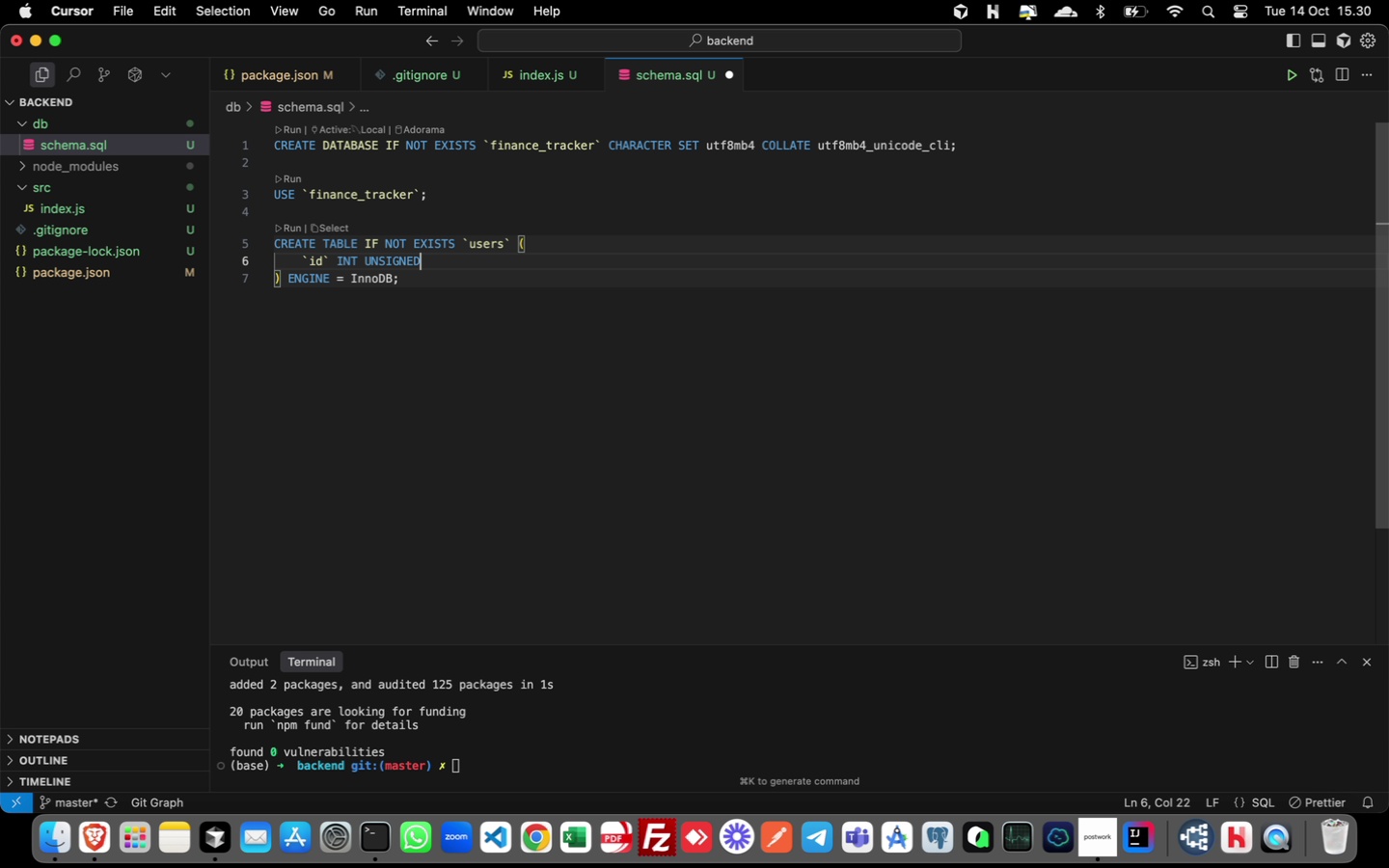 
key(Enter)
 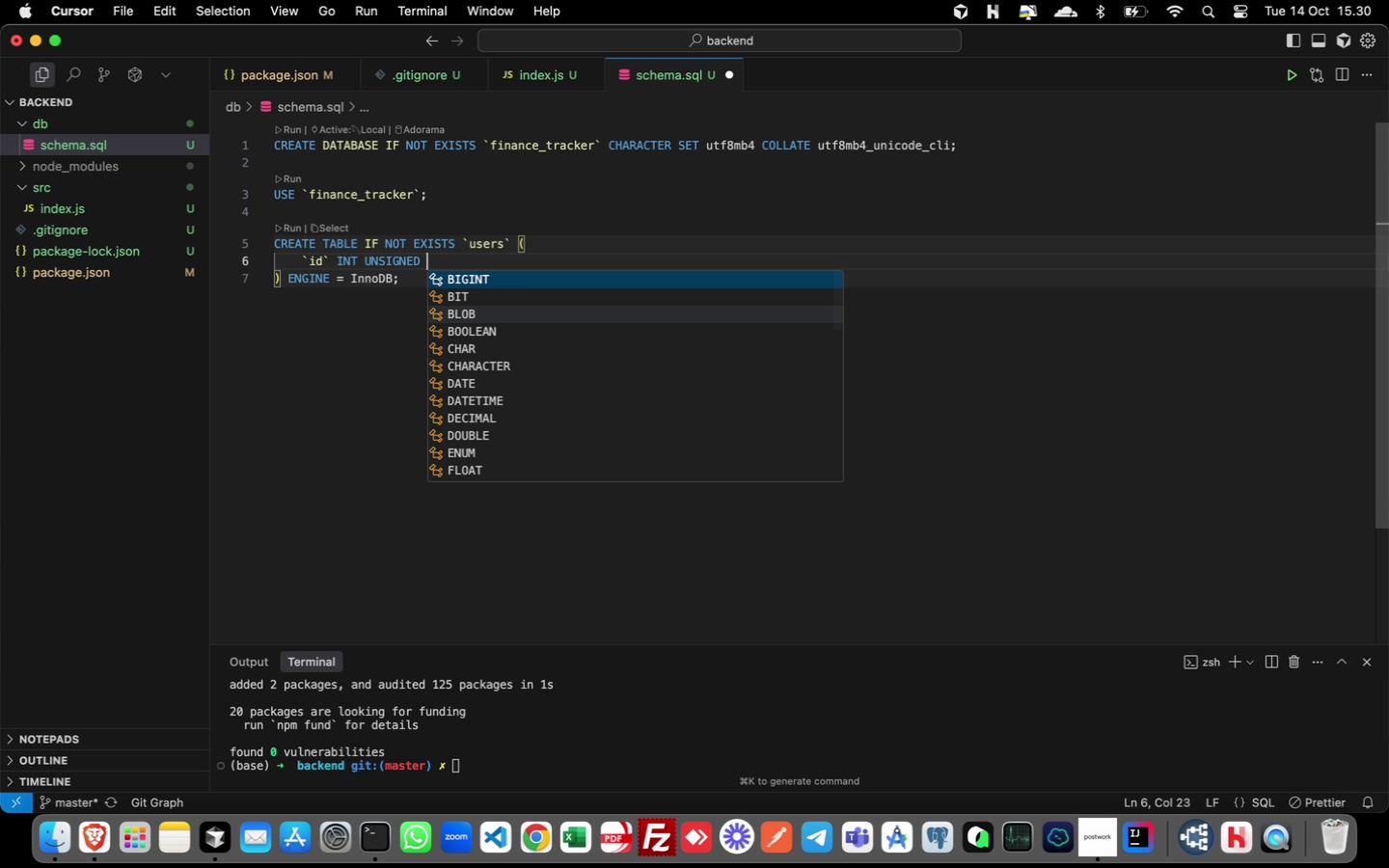 
type( NOT)
 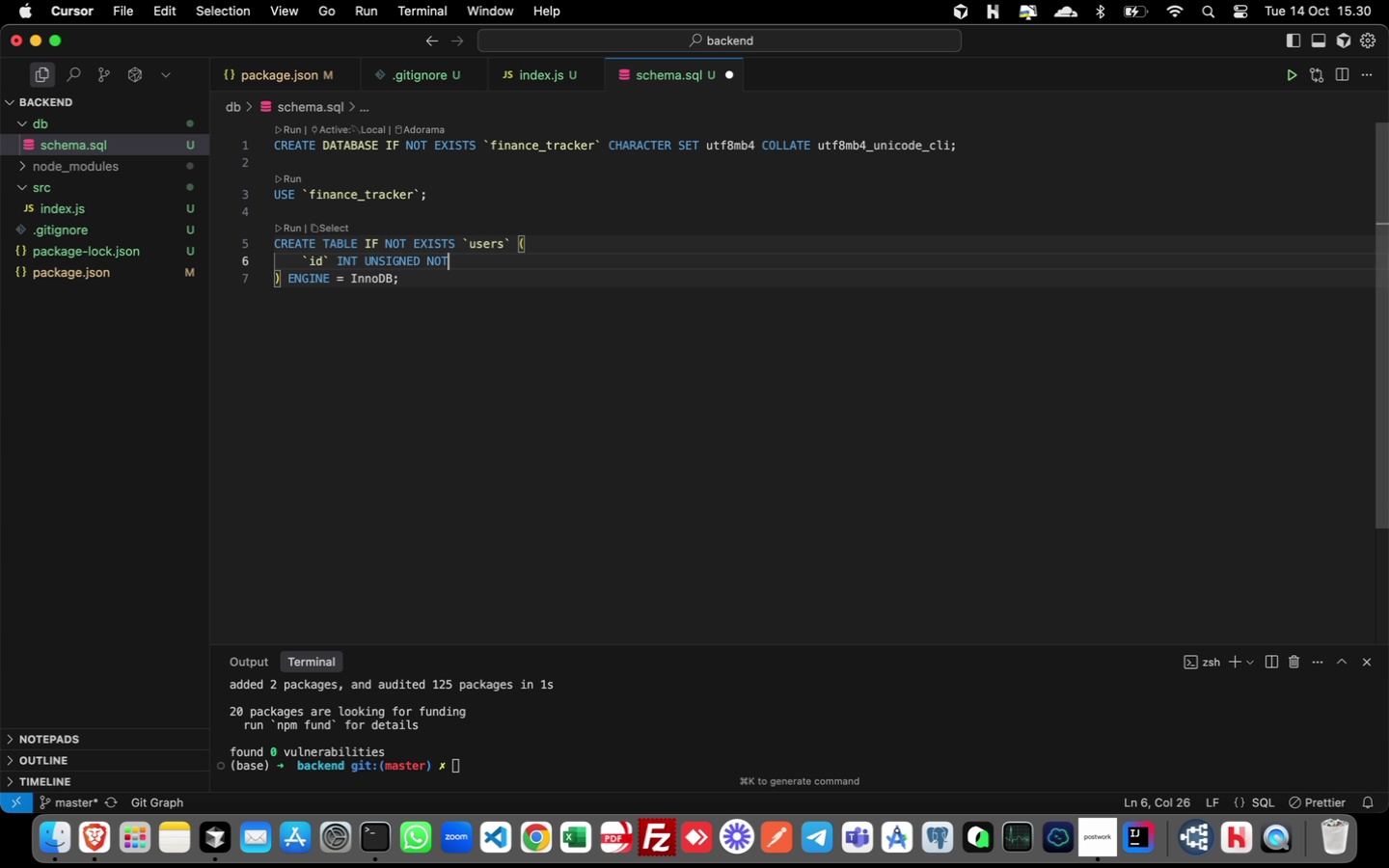 
key(Enter)
 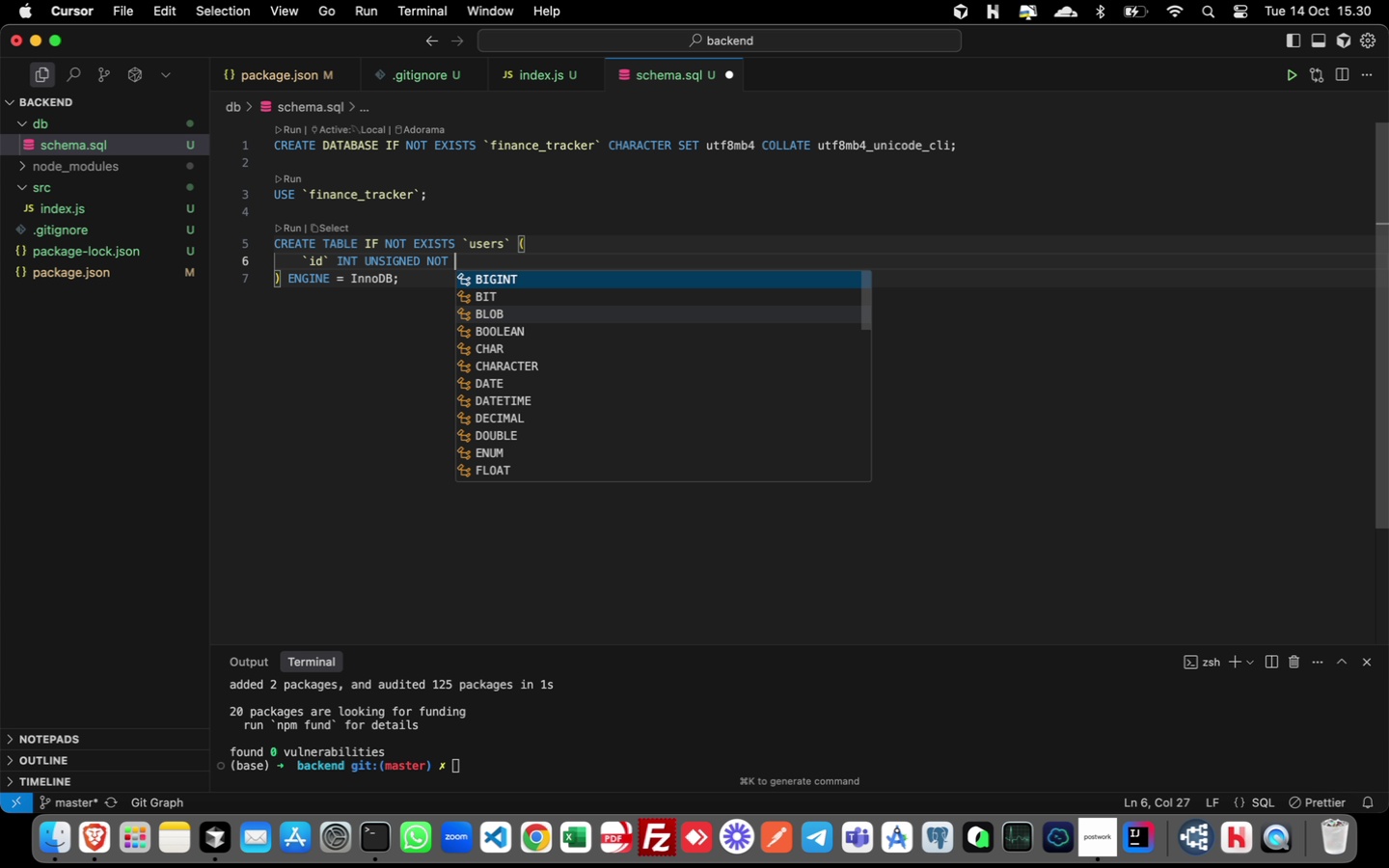 
type( NU)
 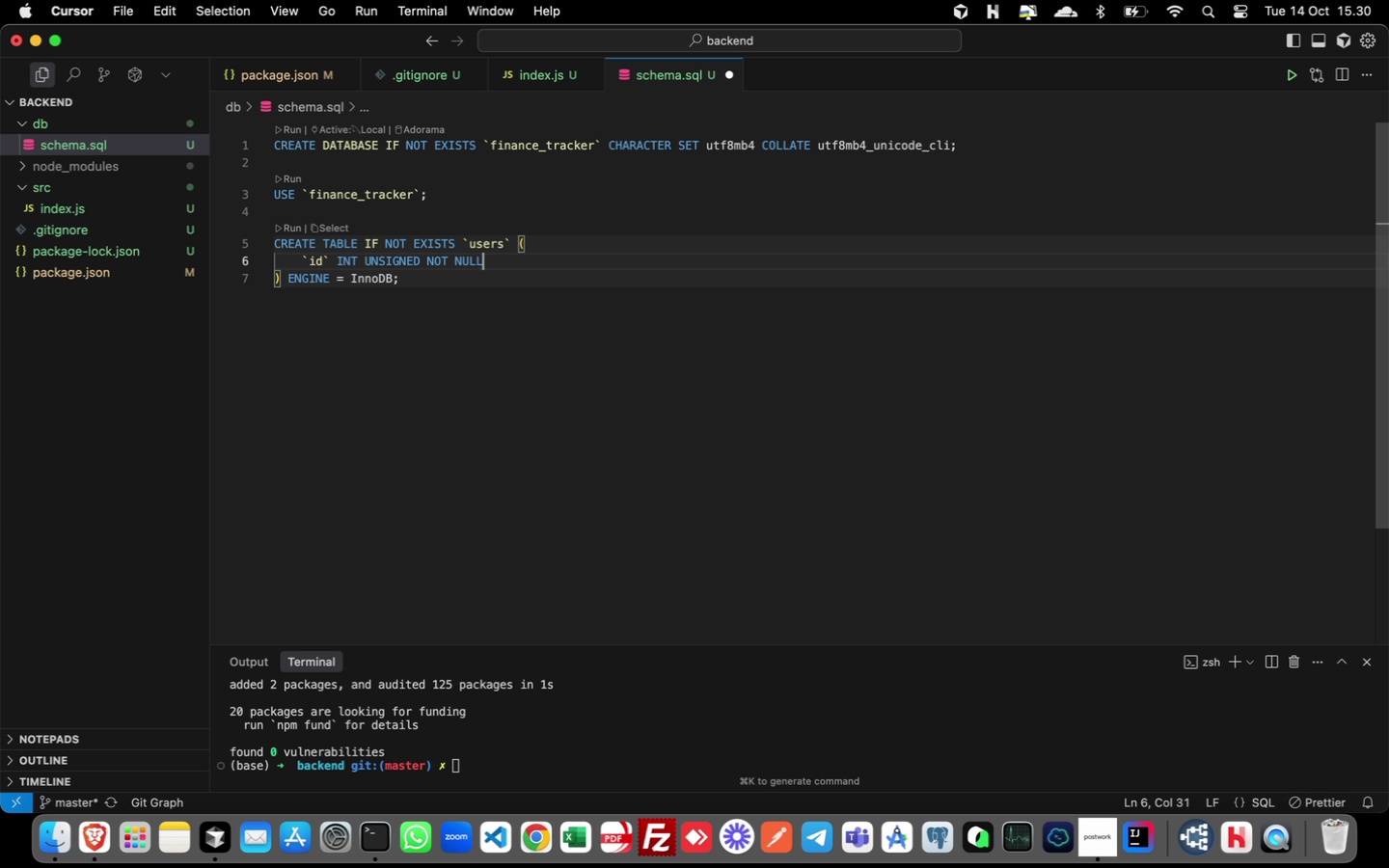 
key(Enter)
 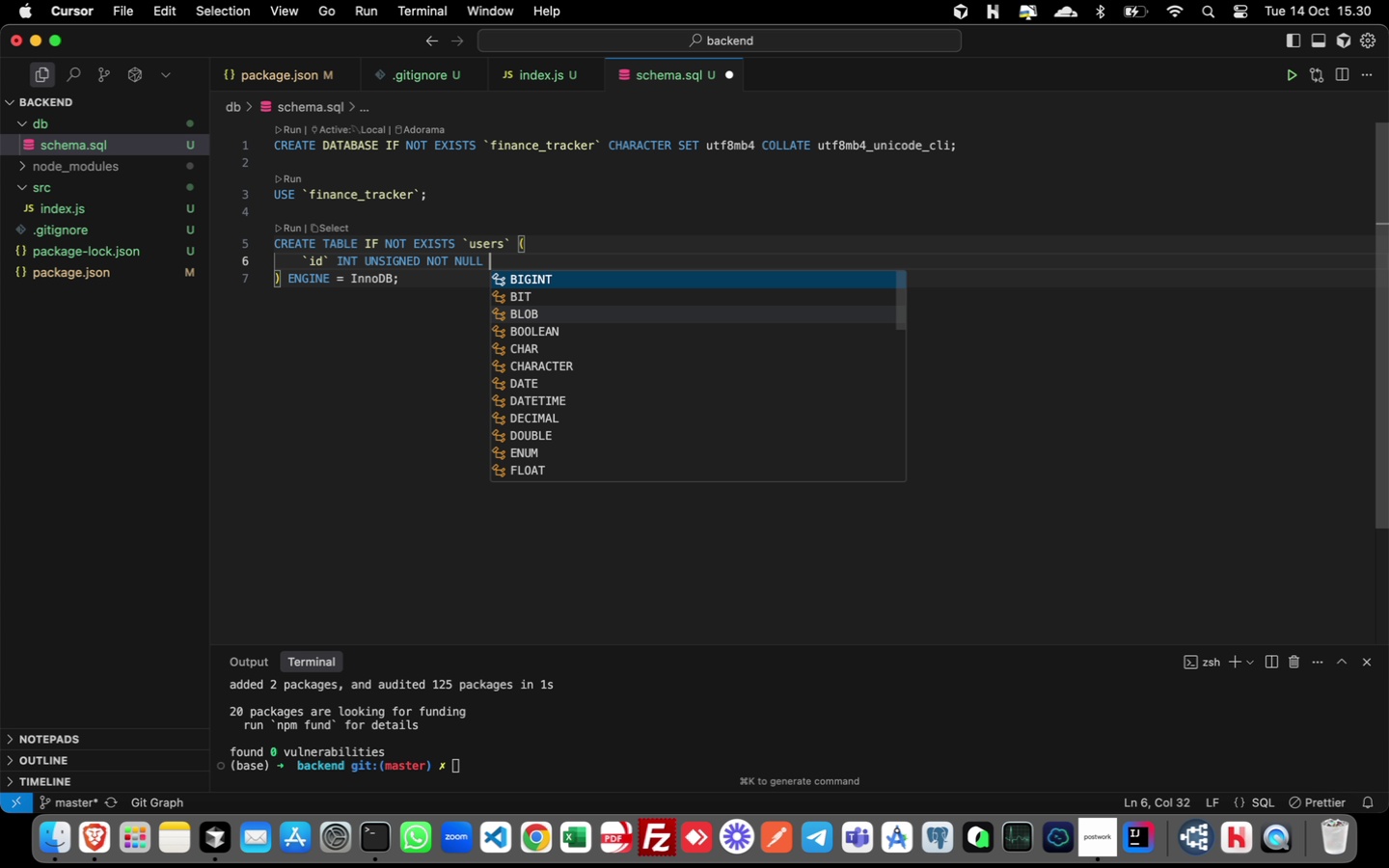 
type( AUTO)
 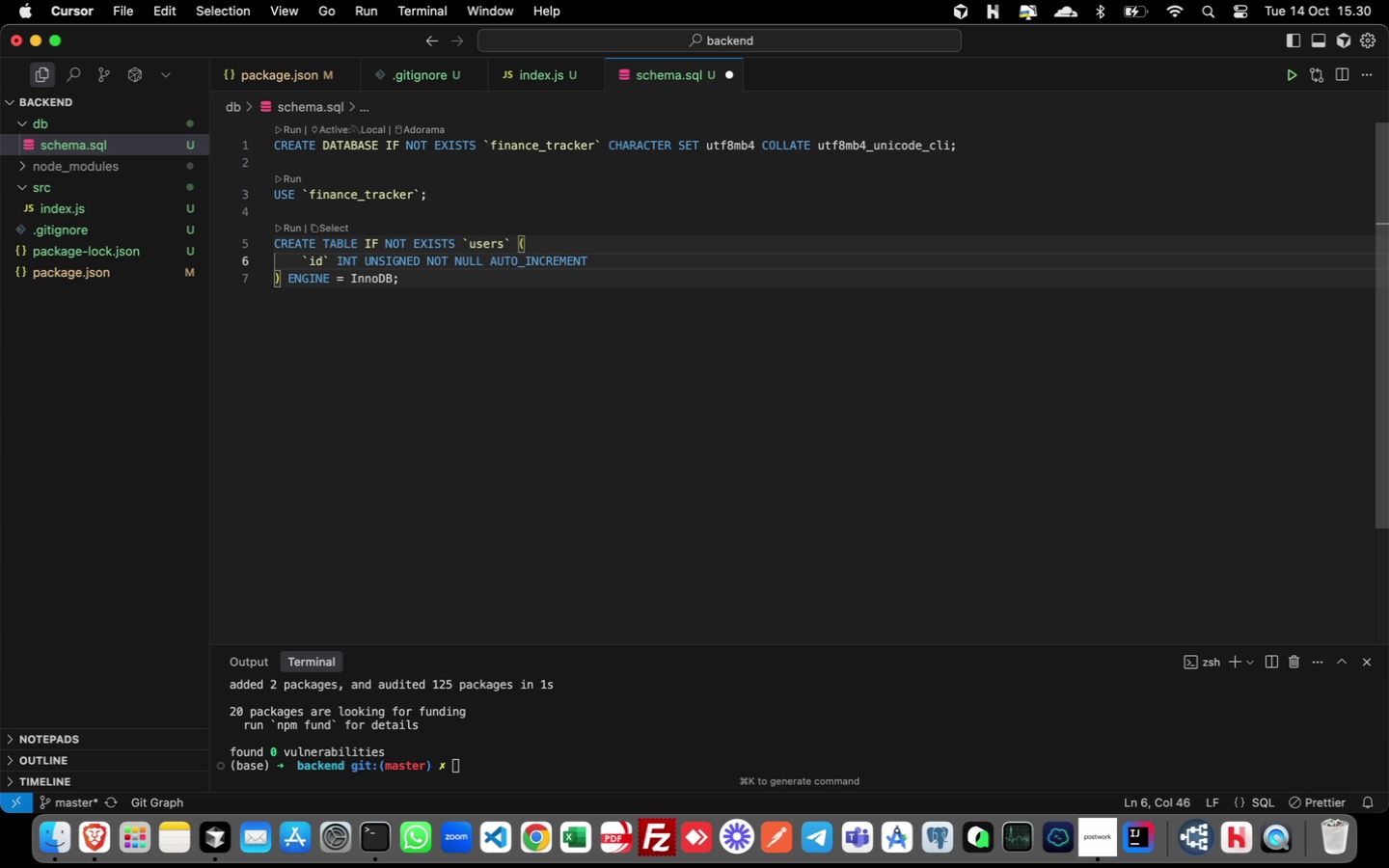 
 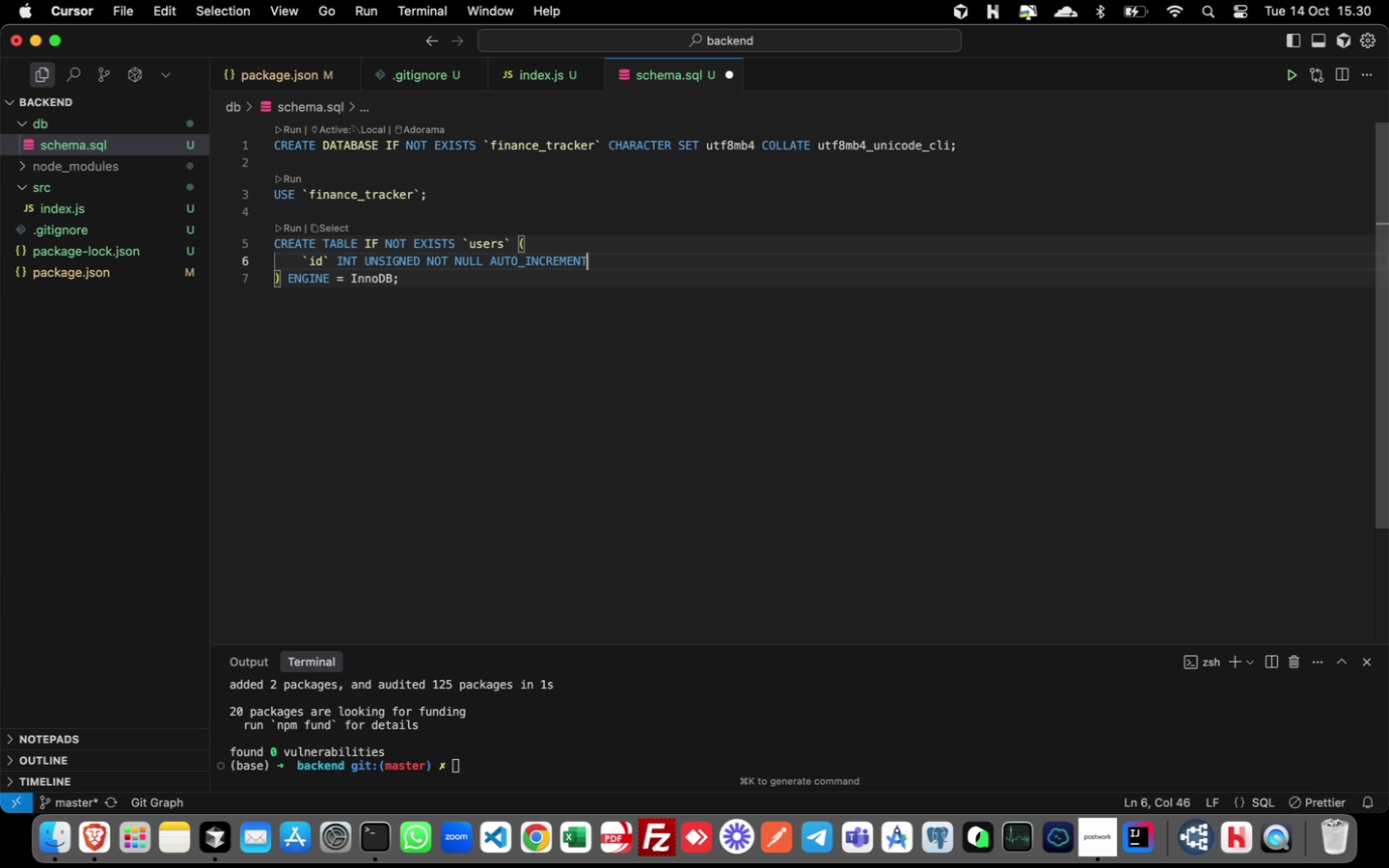 
key(Enter)
 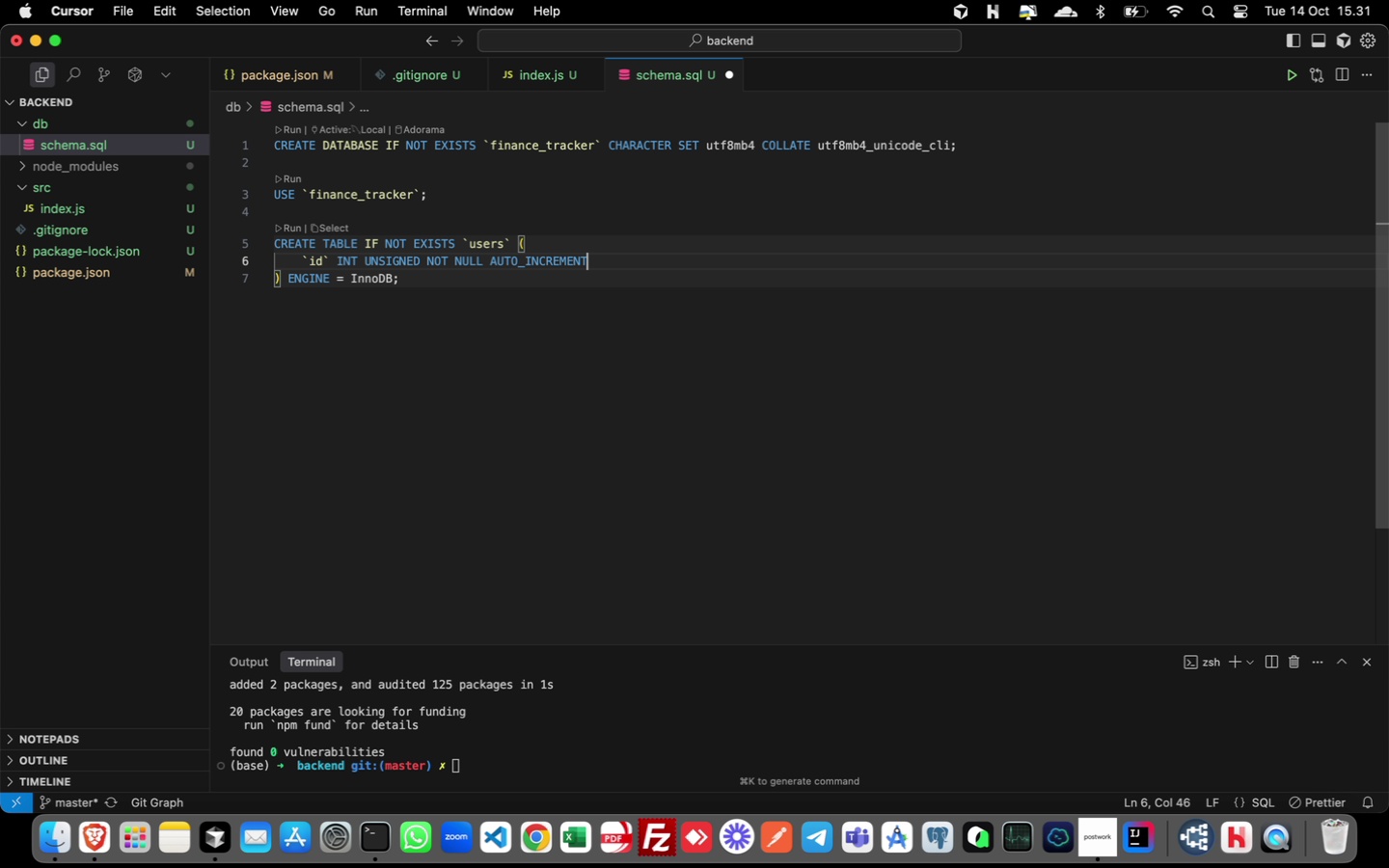 
key(Comma)
 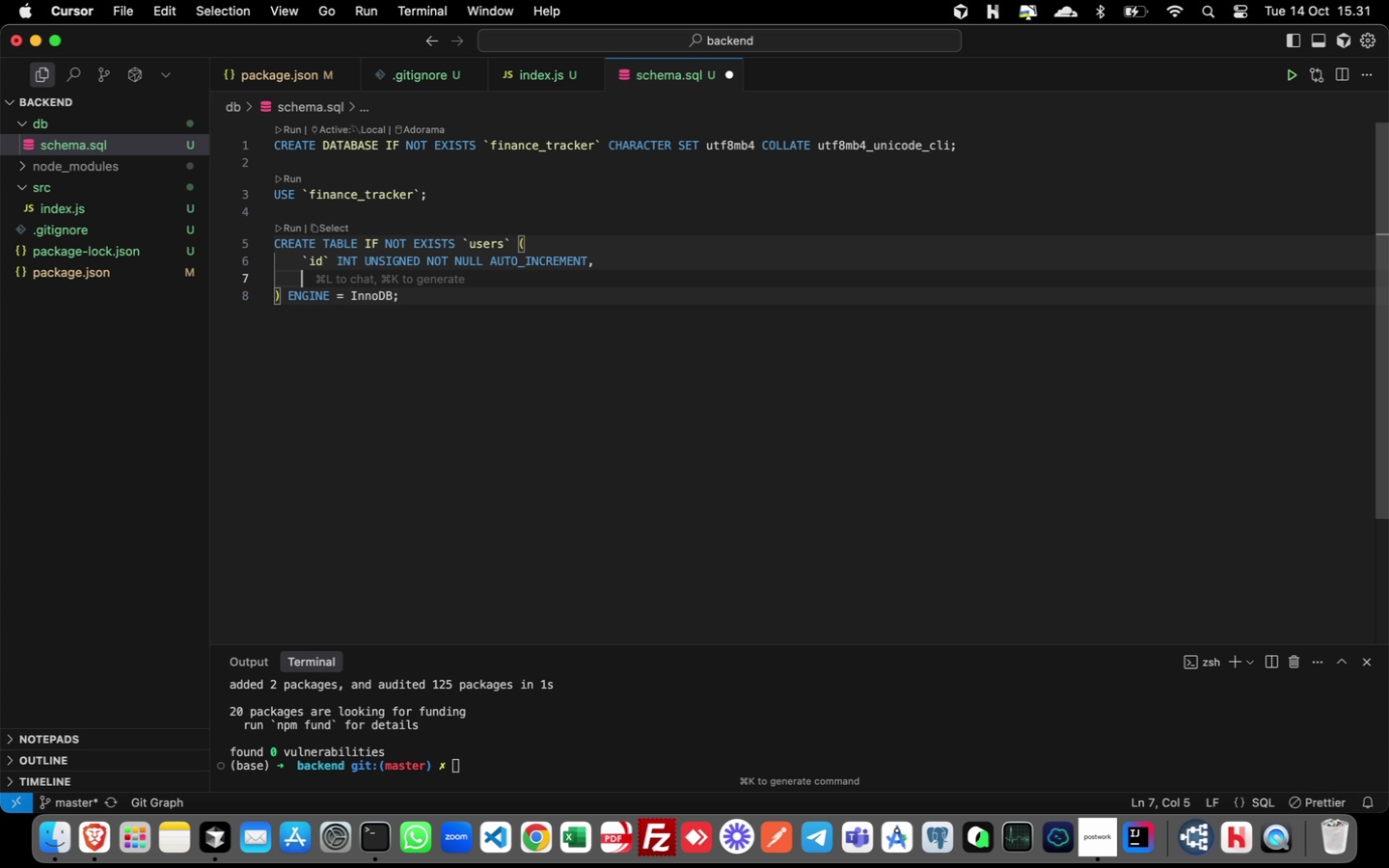 
key(Enter)
 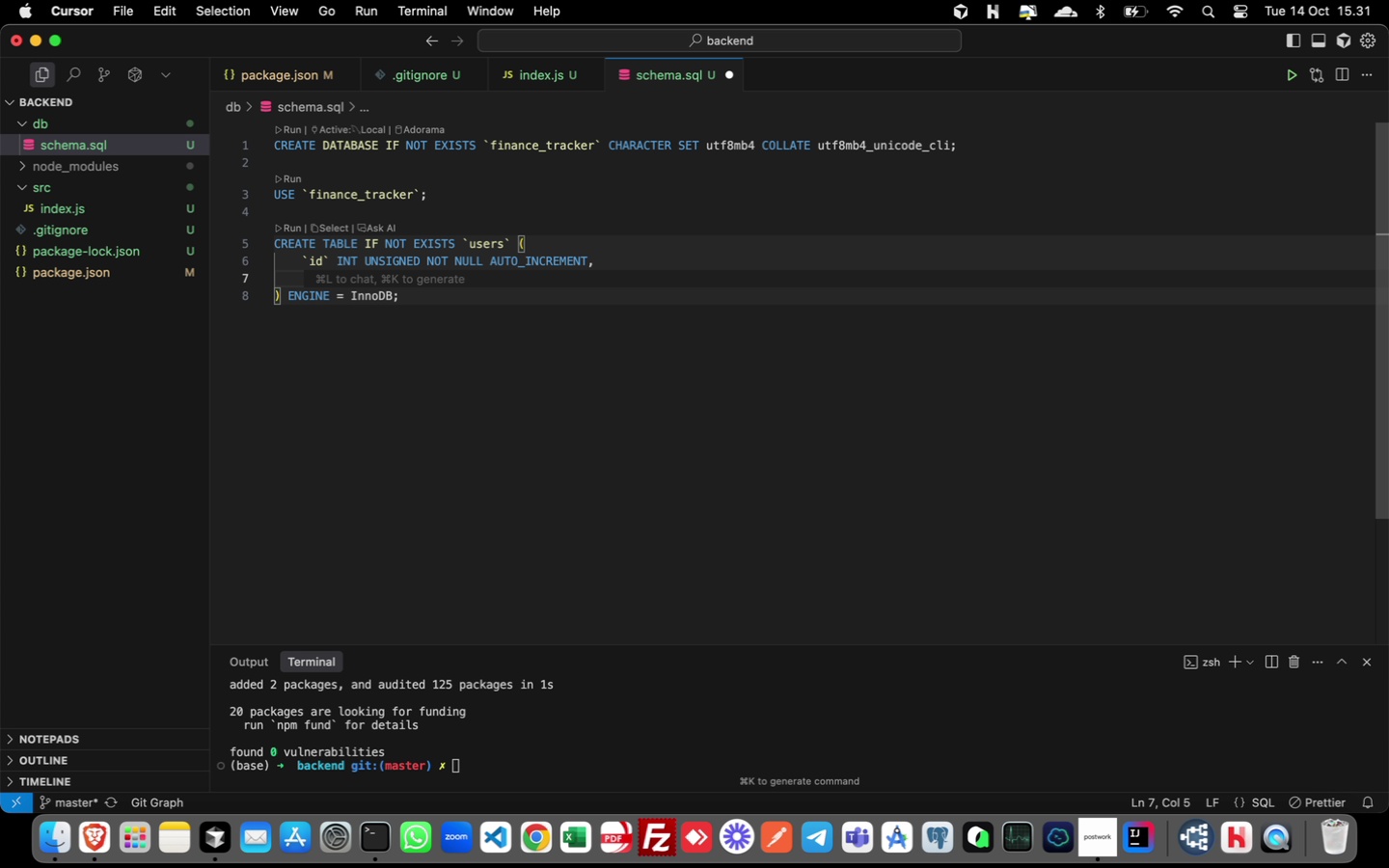 
type(`name` VAR)
 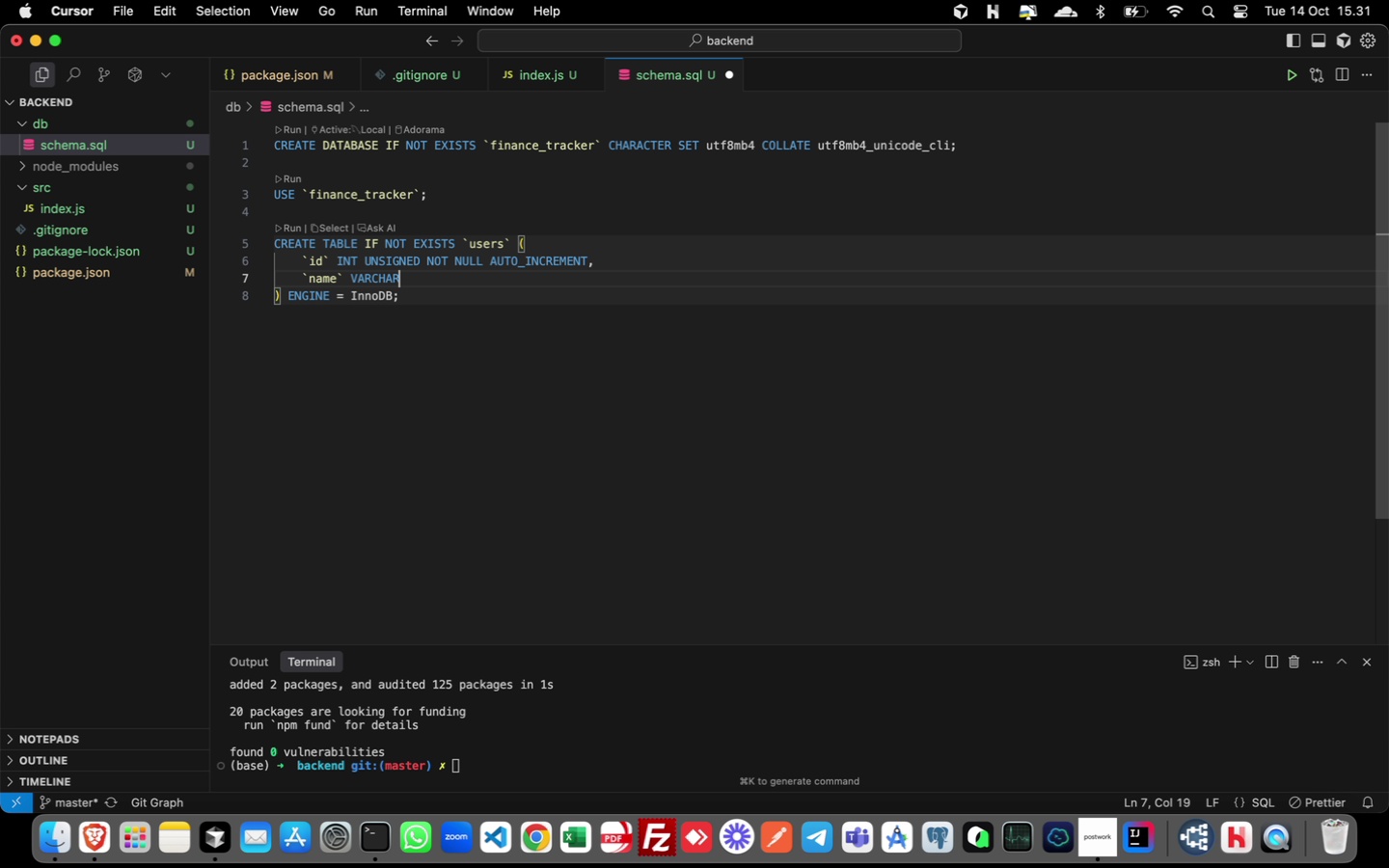 
key(Enter)
 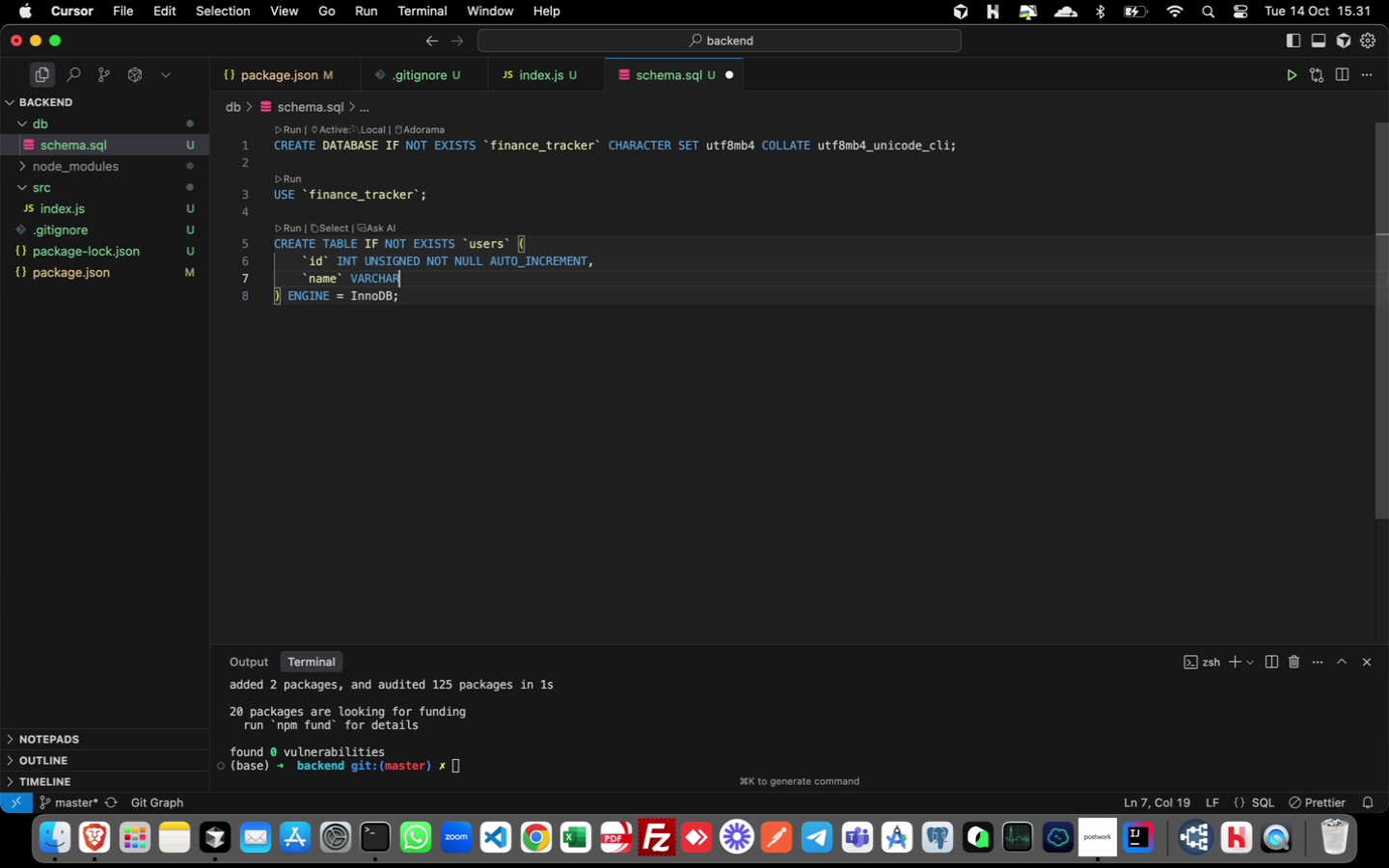 
type((100)
 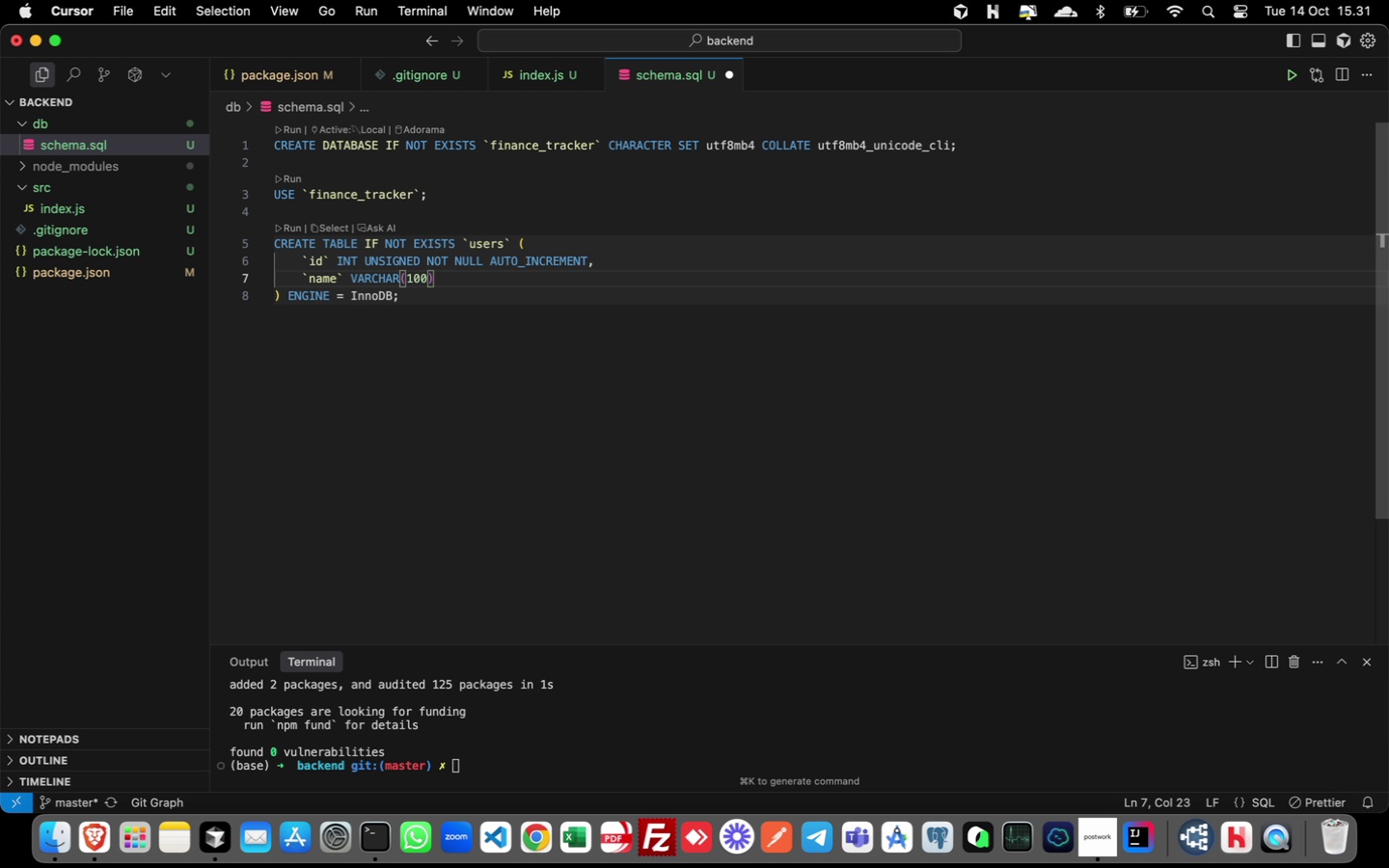 
hold_key(key=ShiftLeft, duration=0.53)
 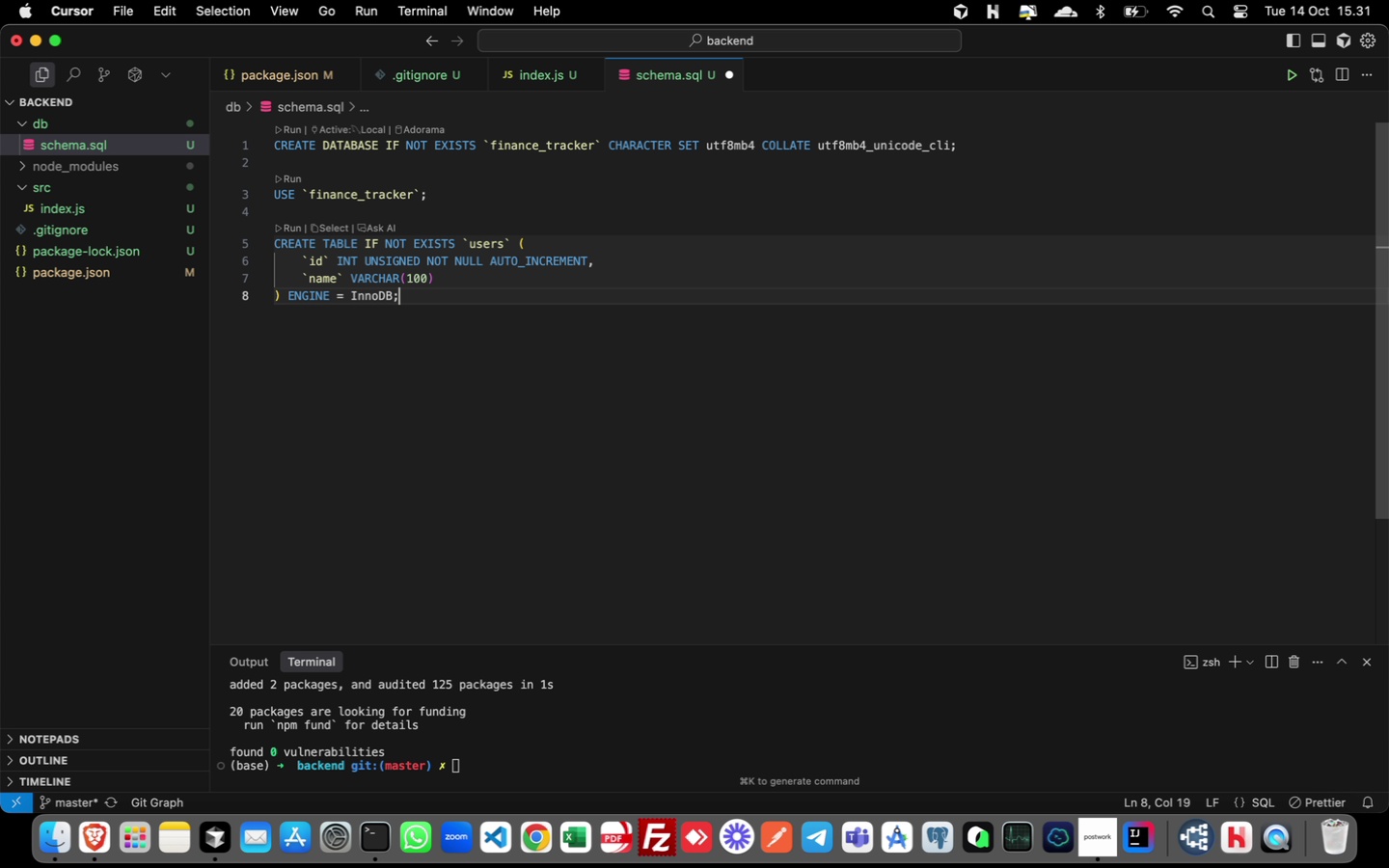 
key(ArrowRight)
 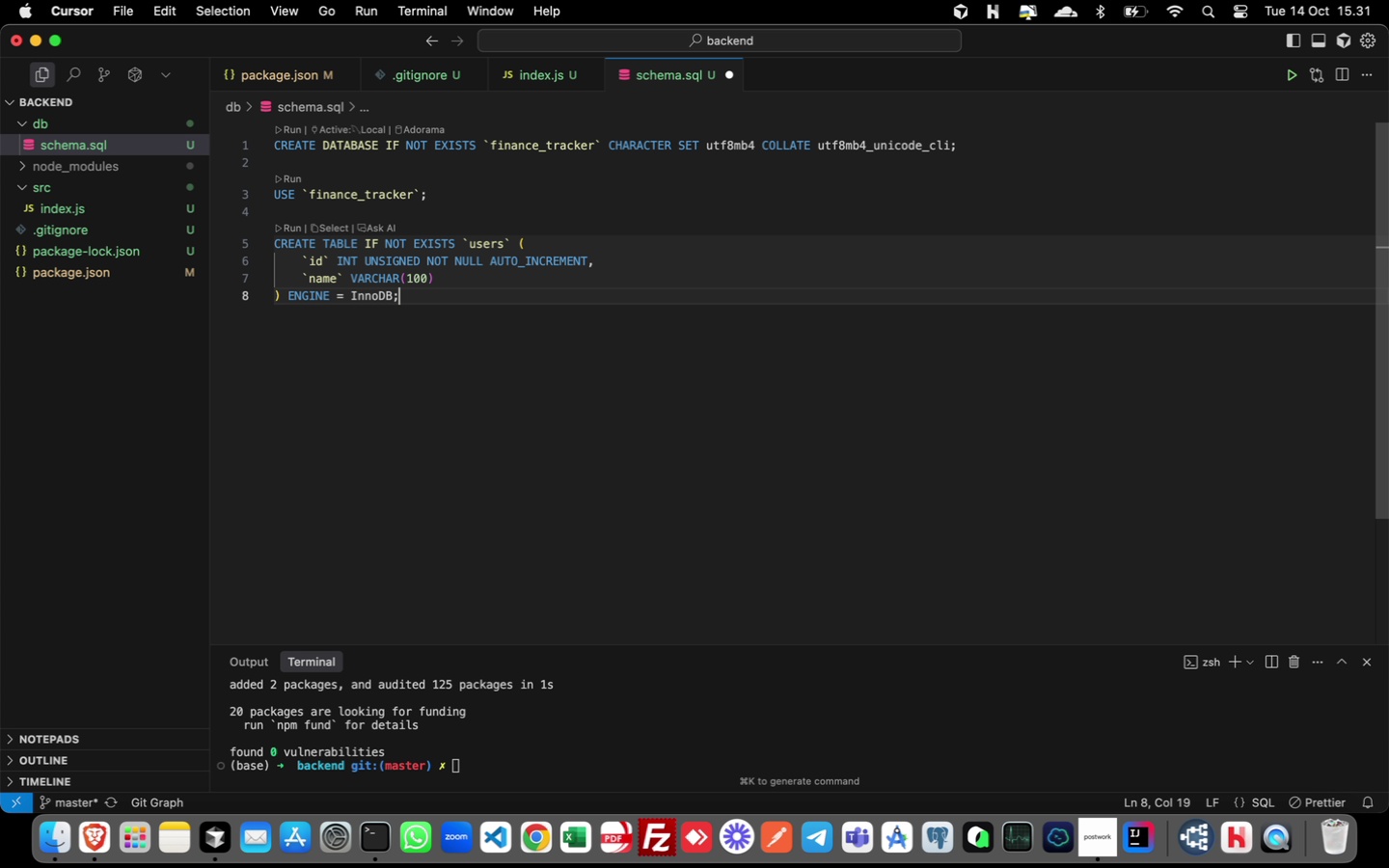 
key(ArrowDown)
 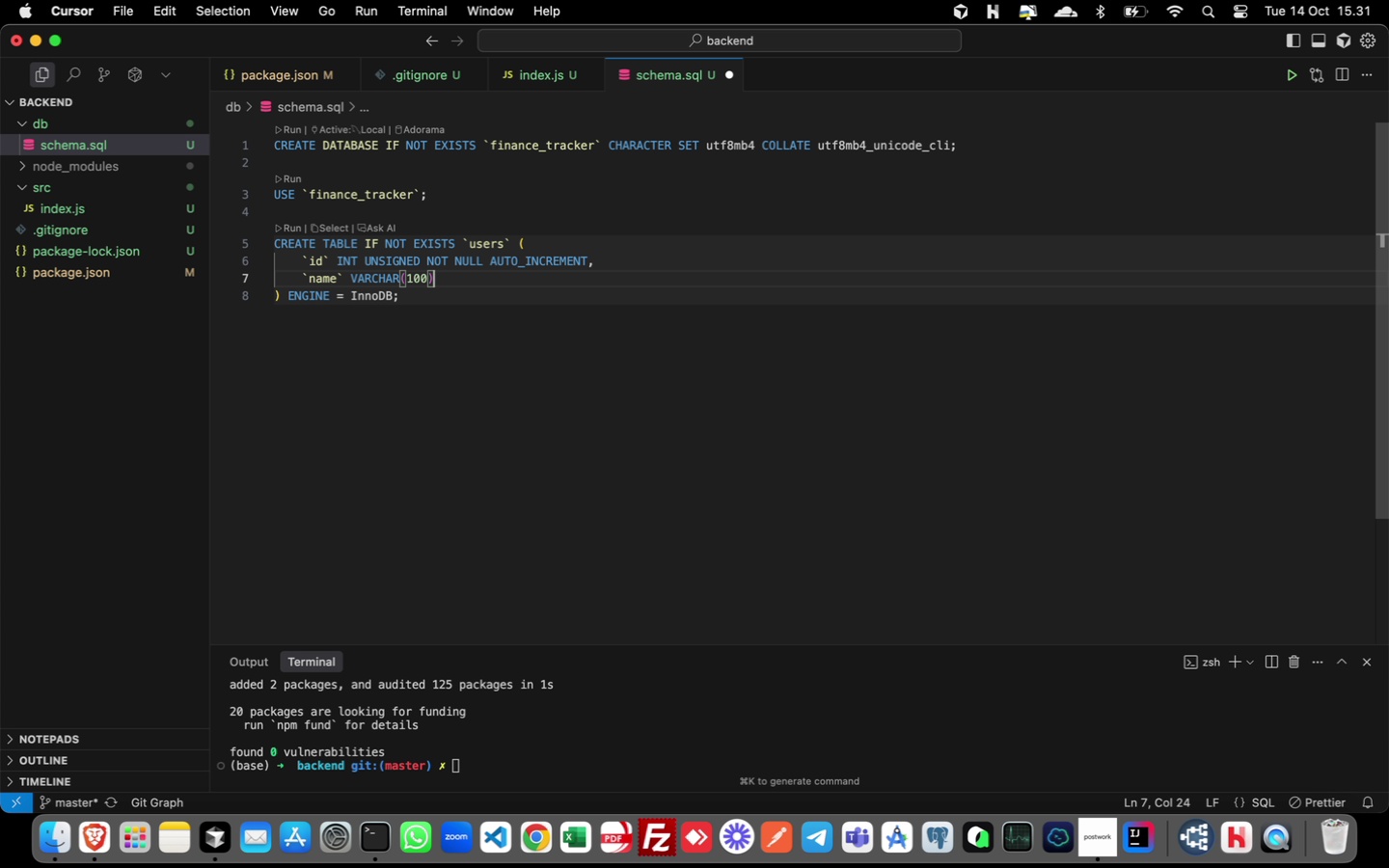 
key(ArrowUp)
 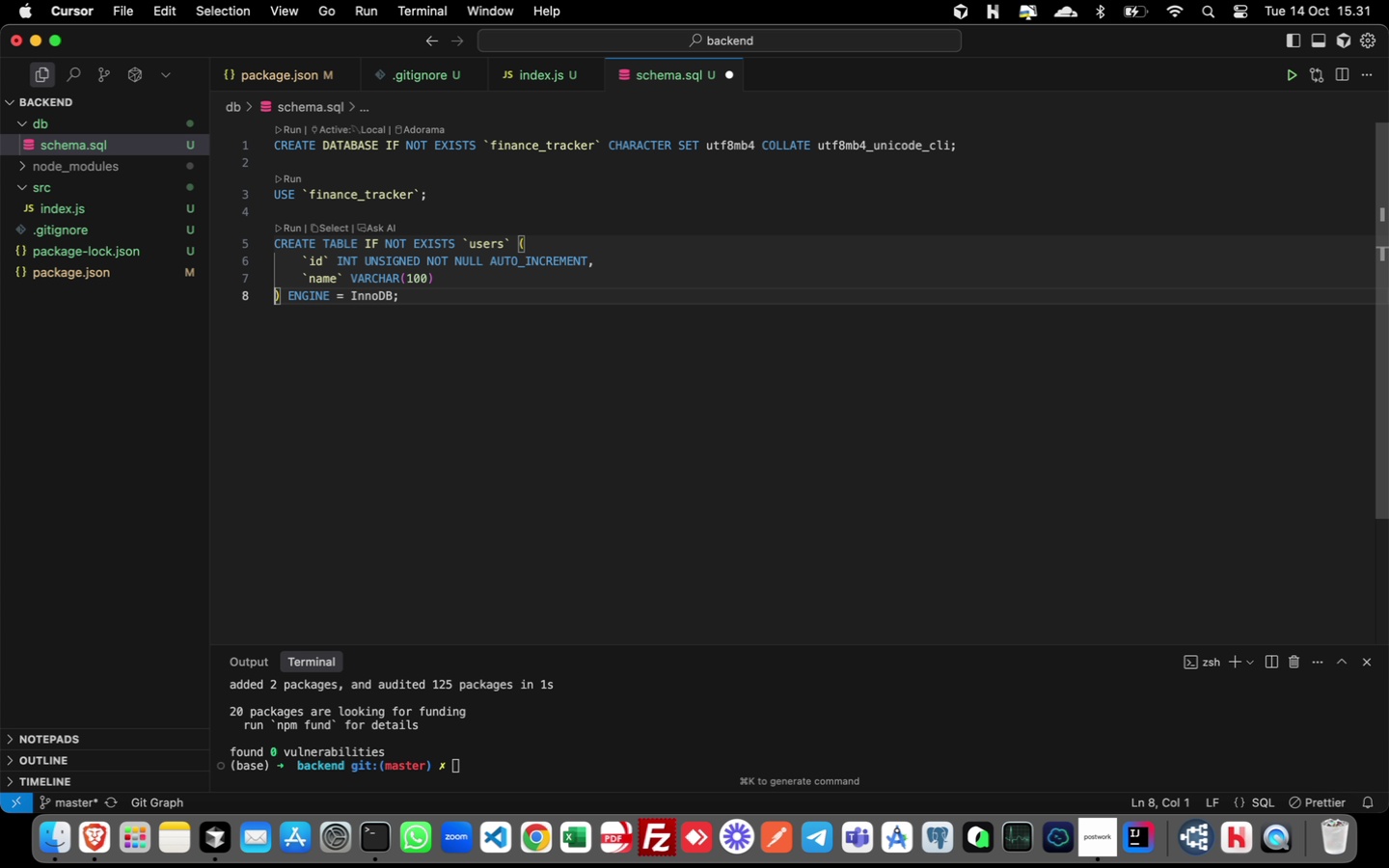 
key(ArrowRight)
 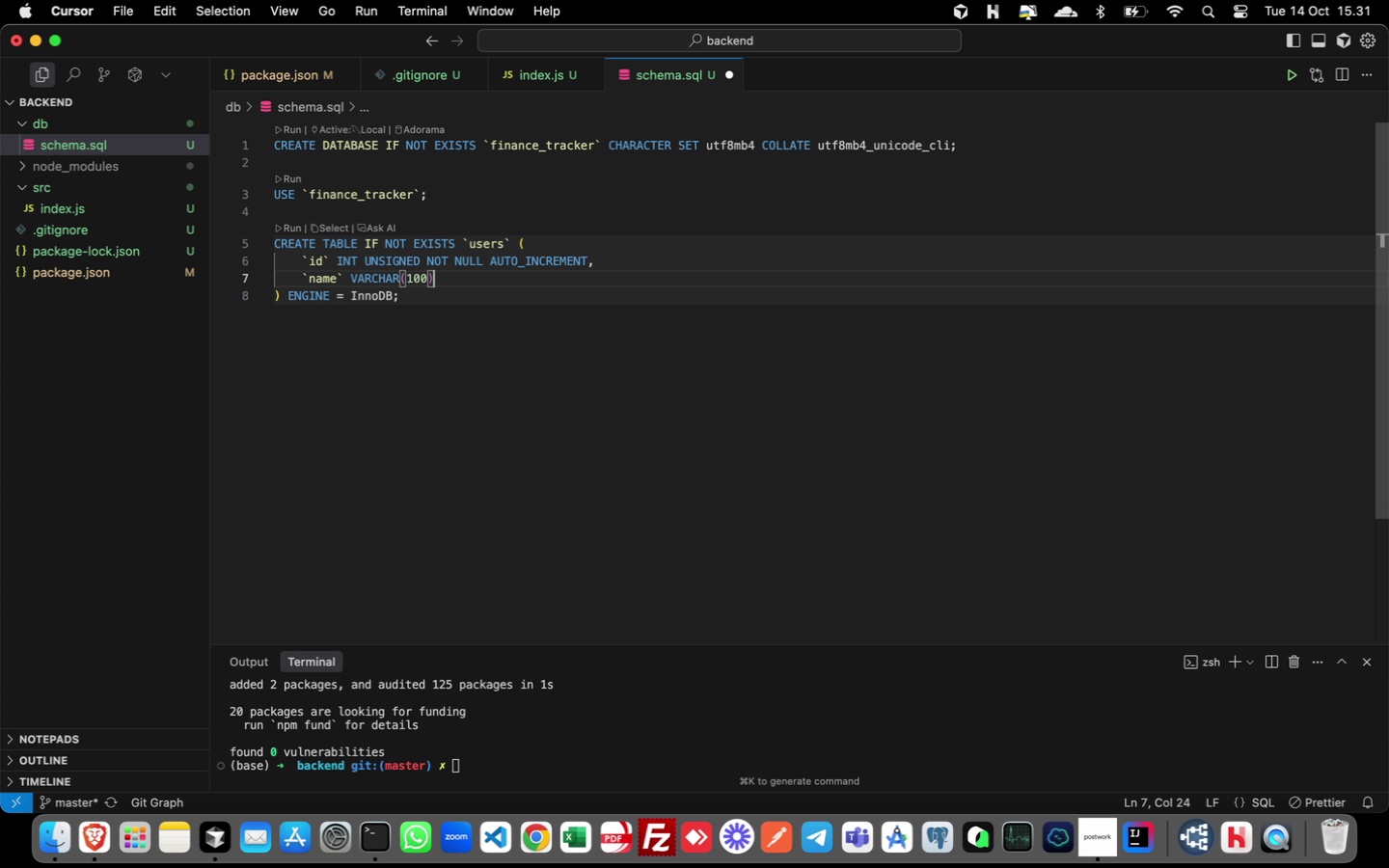 
key(ArrowLeft)
 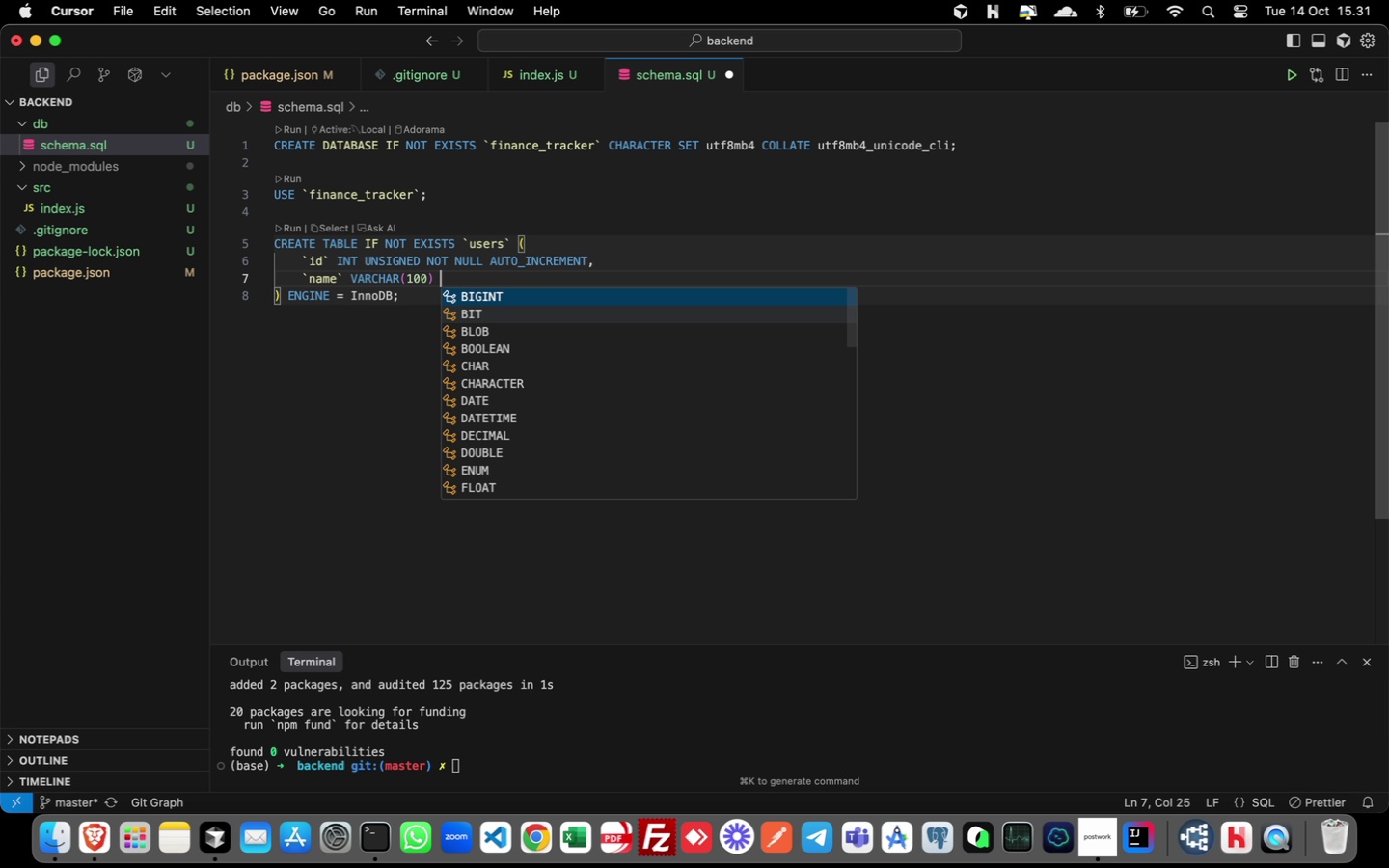 
type( NOT NU)
 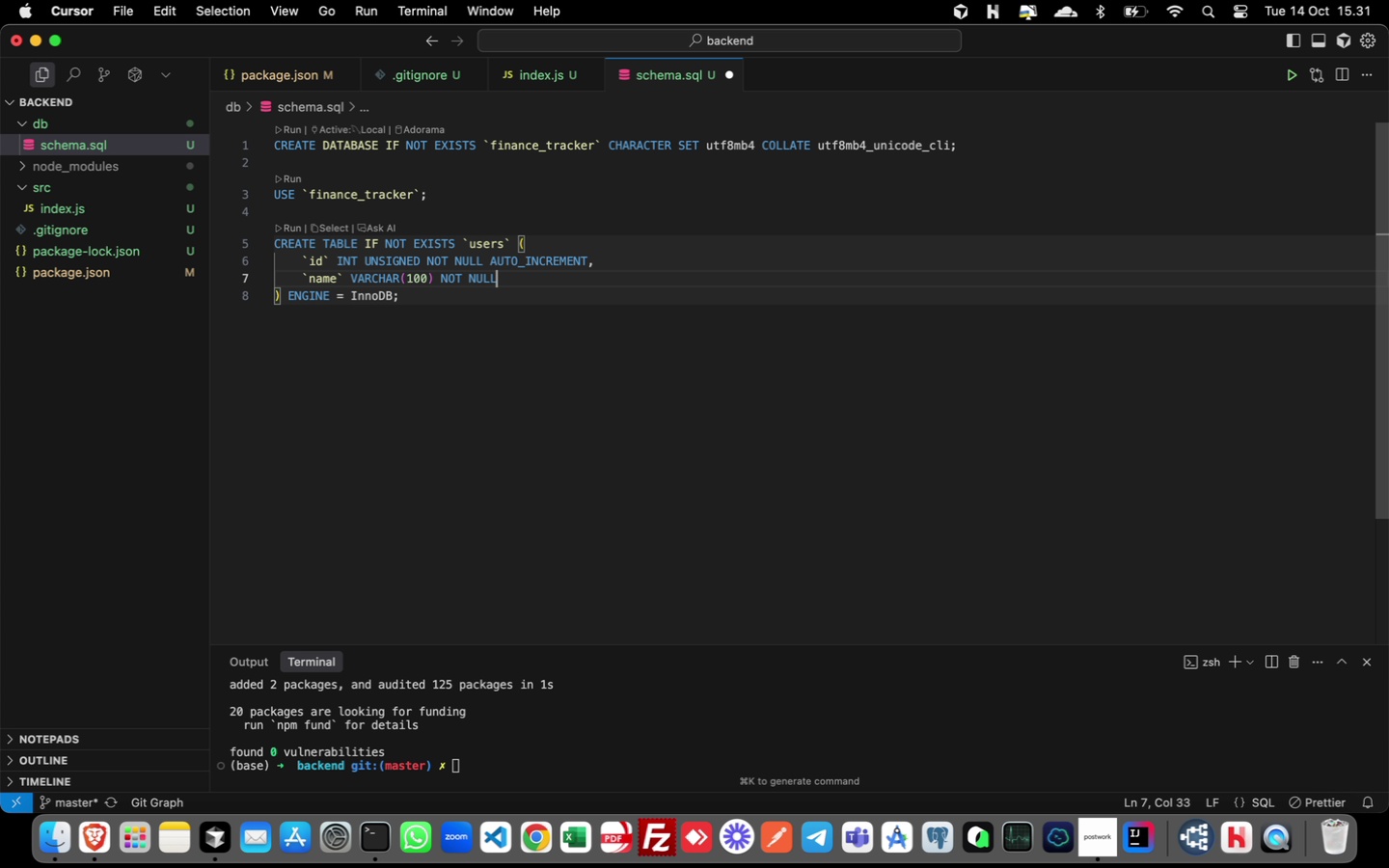 
 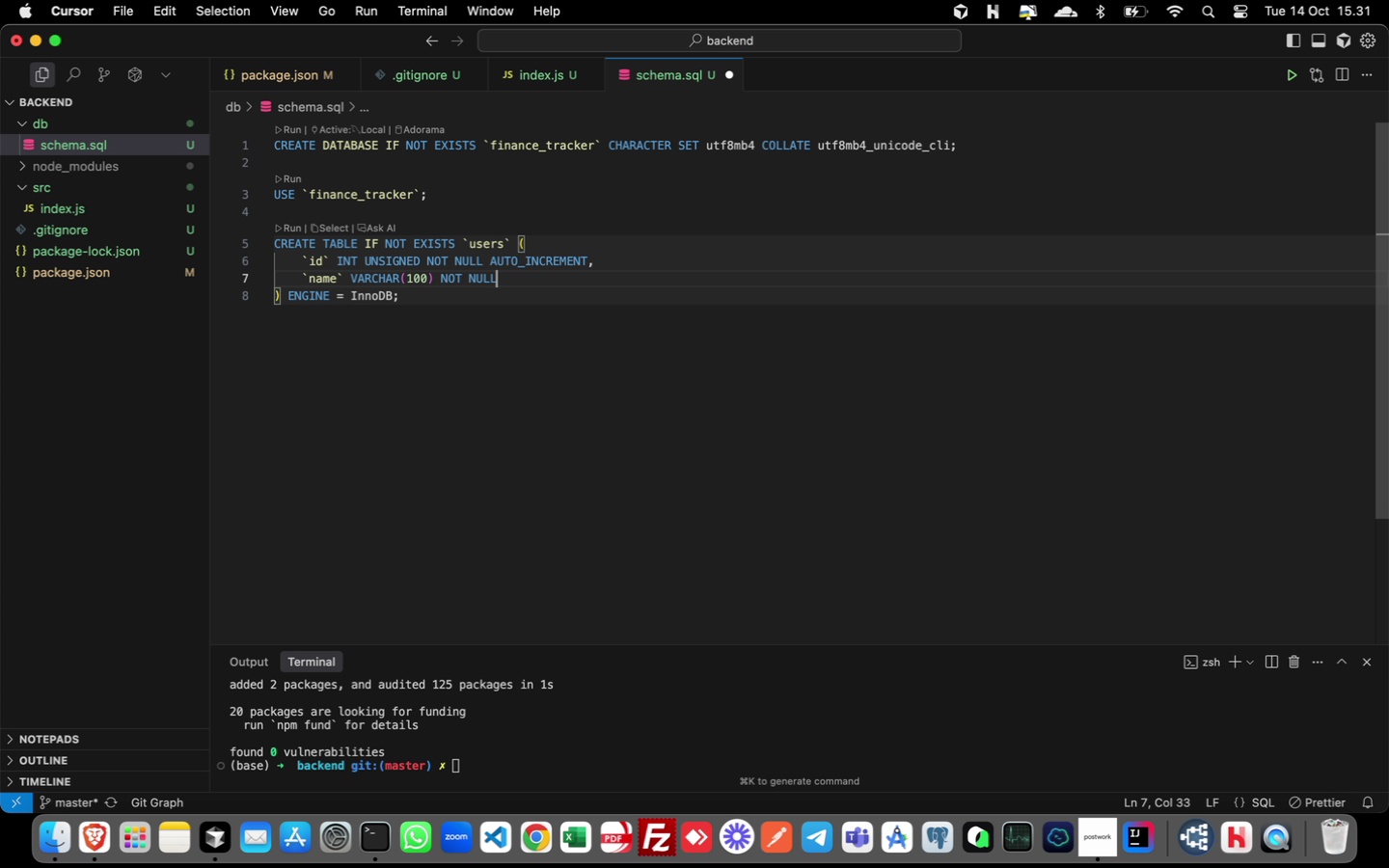 
key(Enter)
 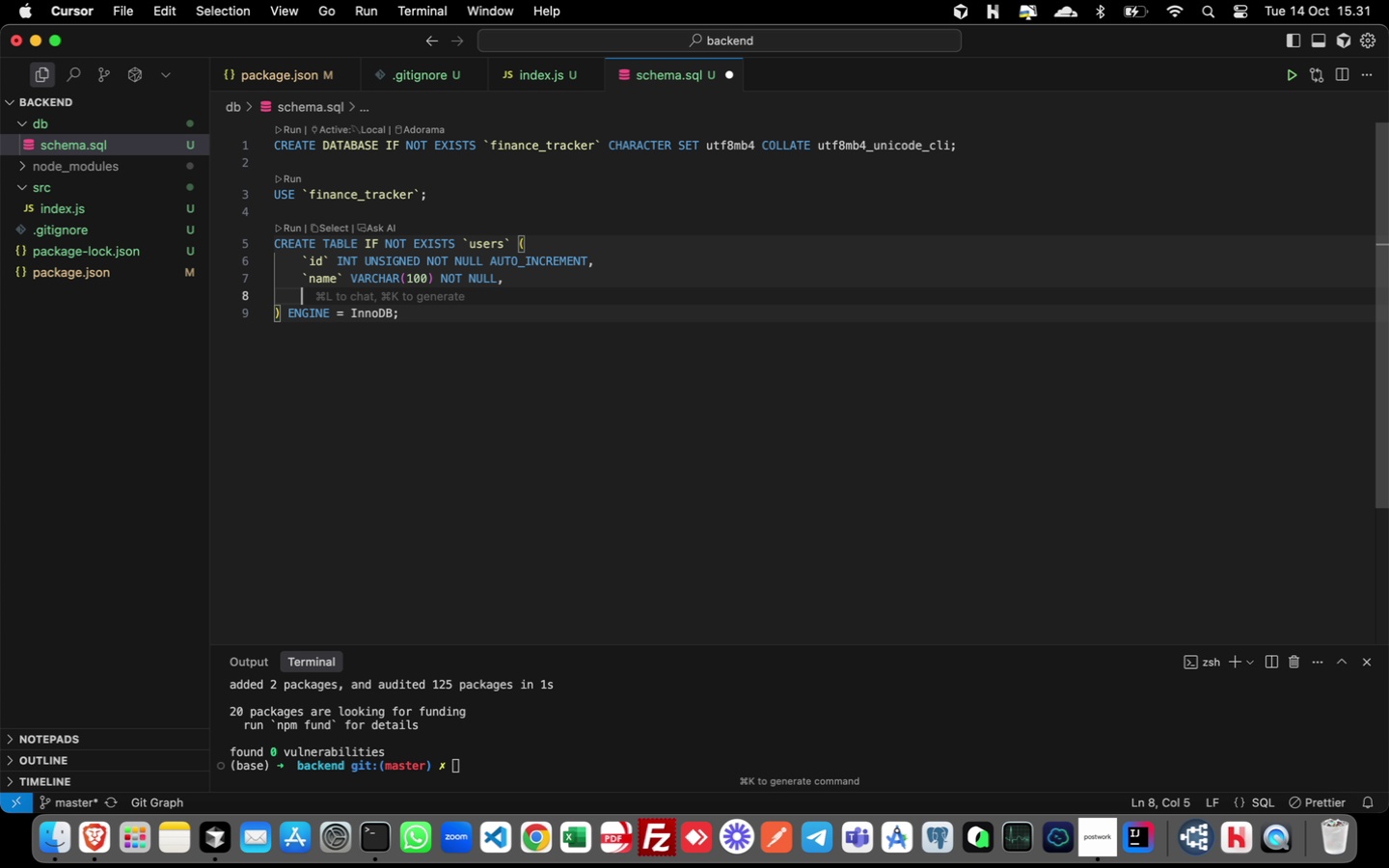 
key(Comma)
 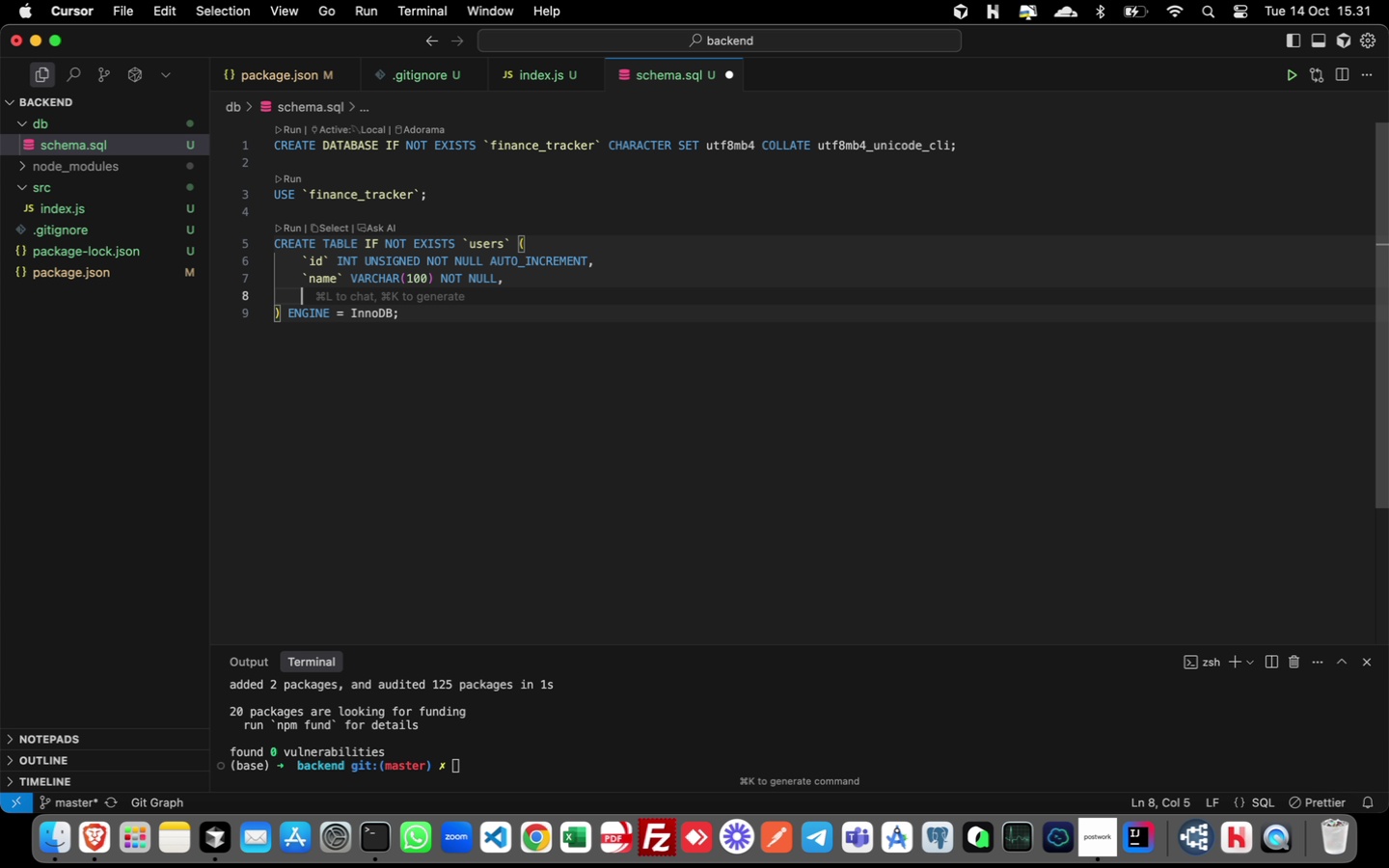 
key(Enter)
 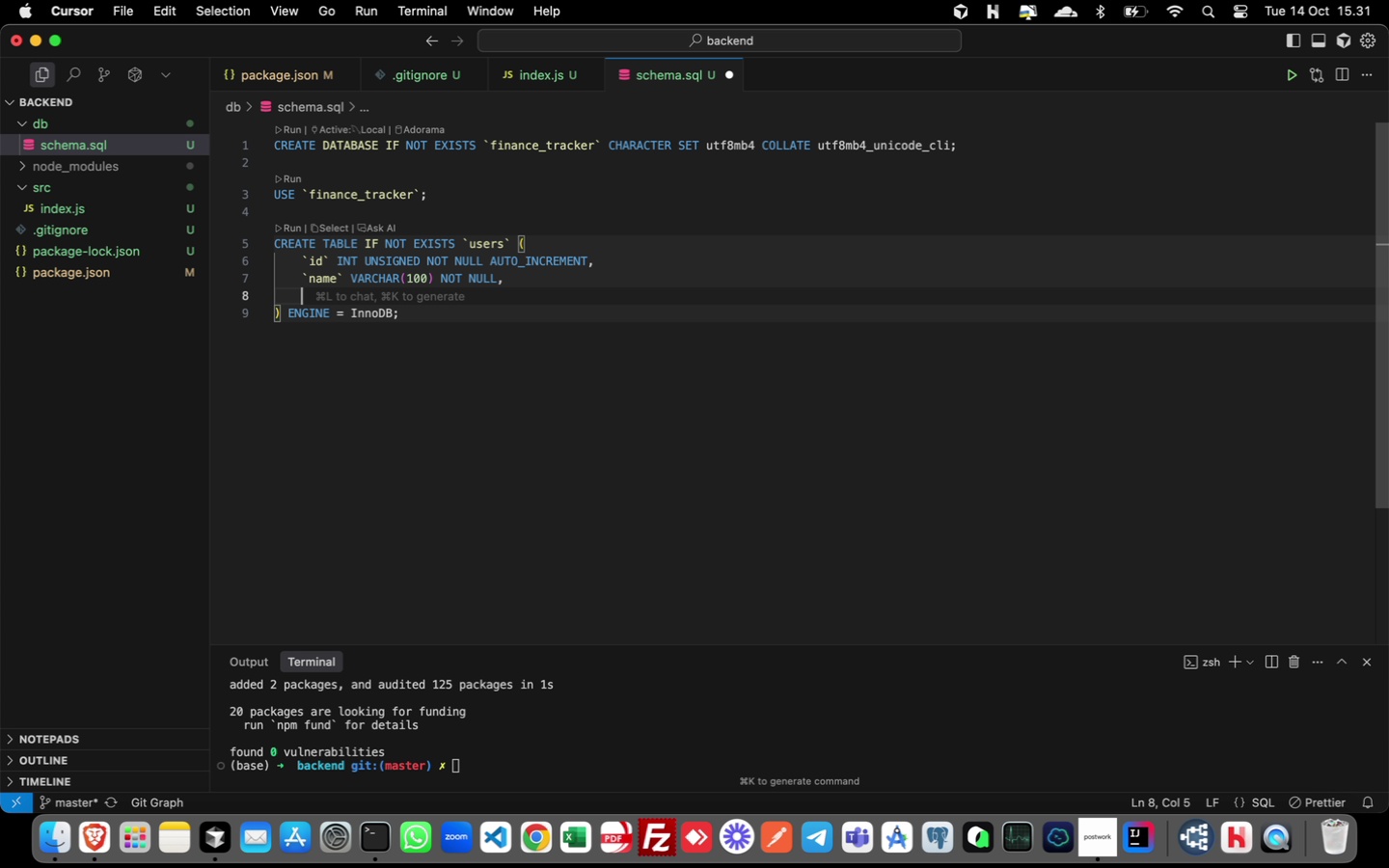 
type(`email` VARCHA)
 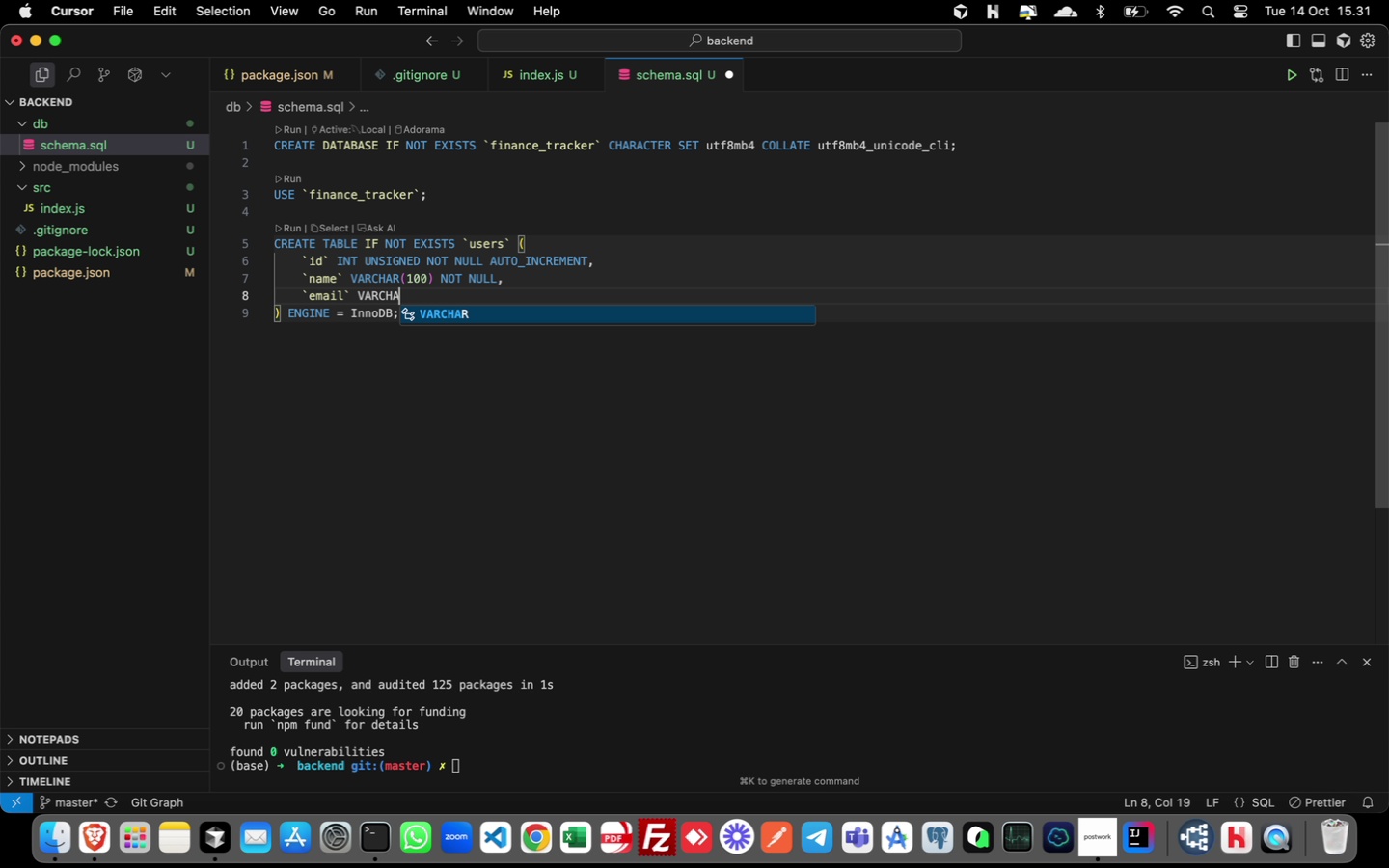 
key(Enter)
 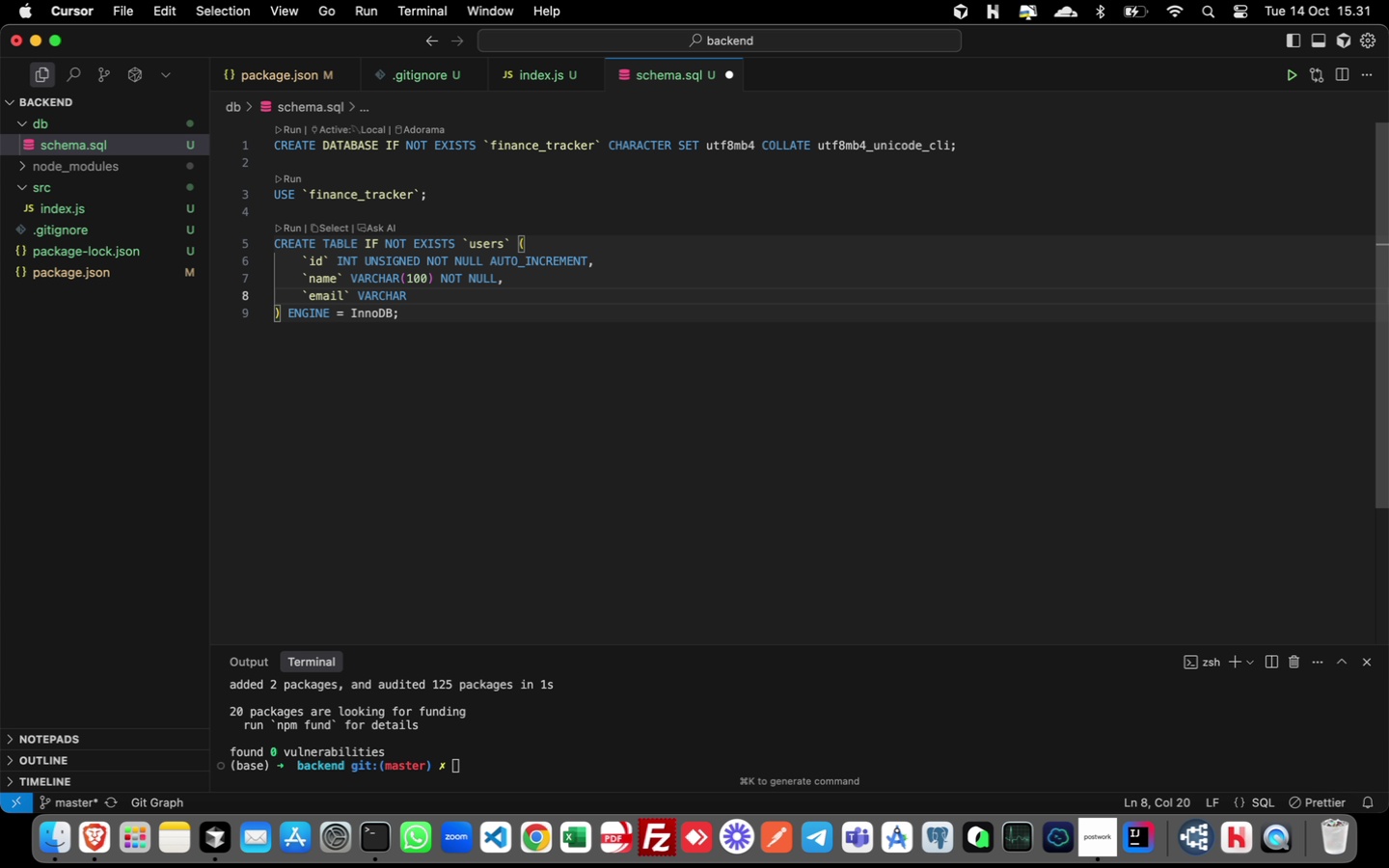 
type((191)
 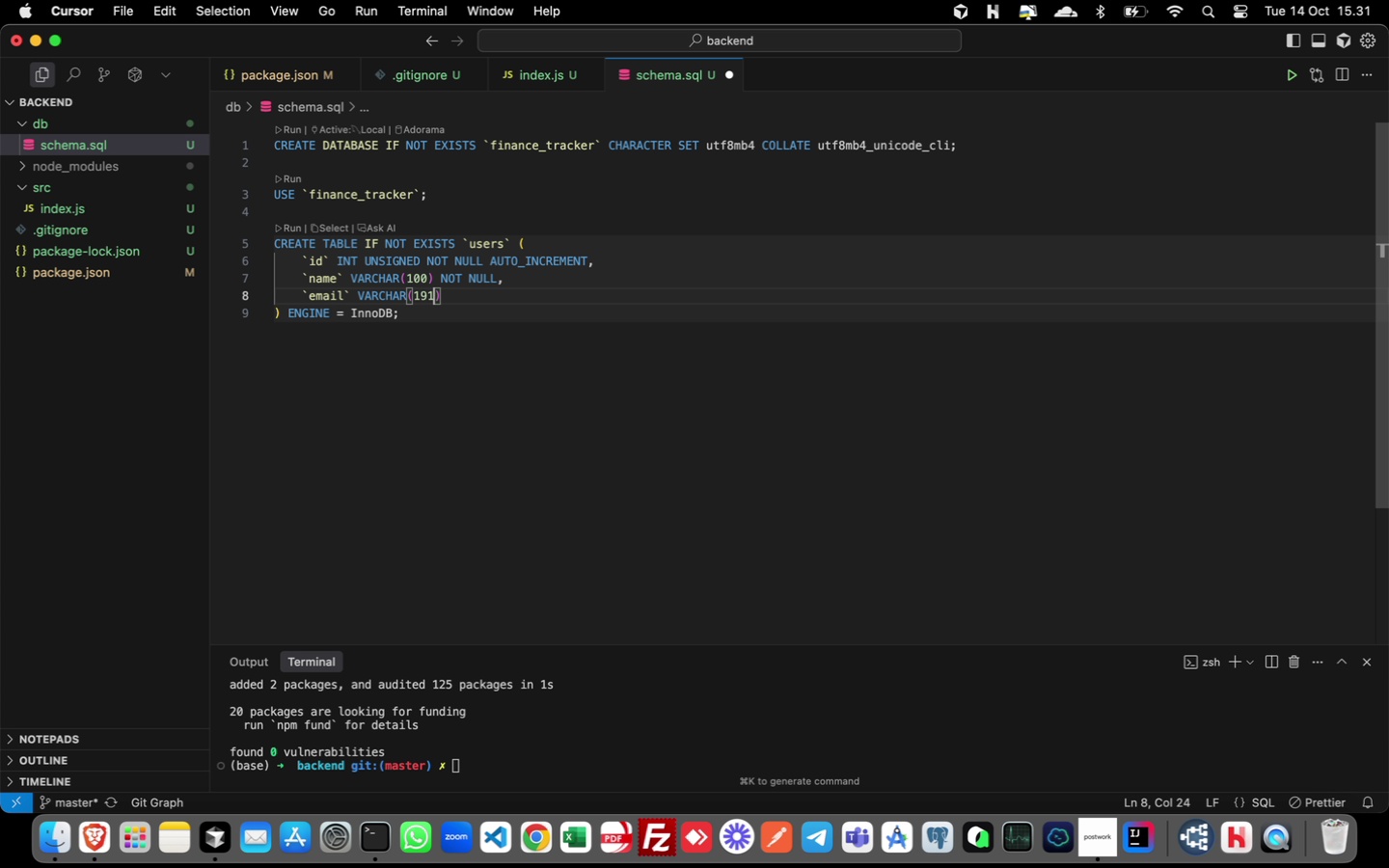 
key(ArrowRight)
 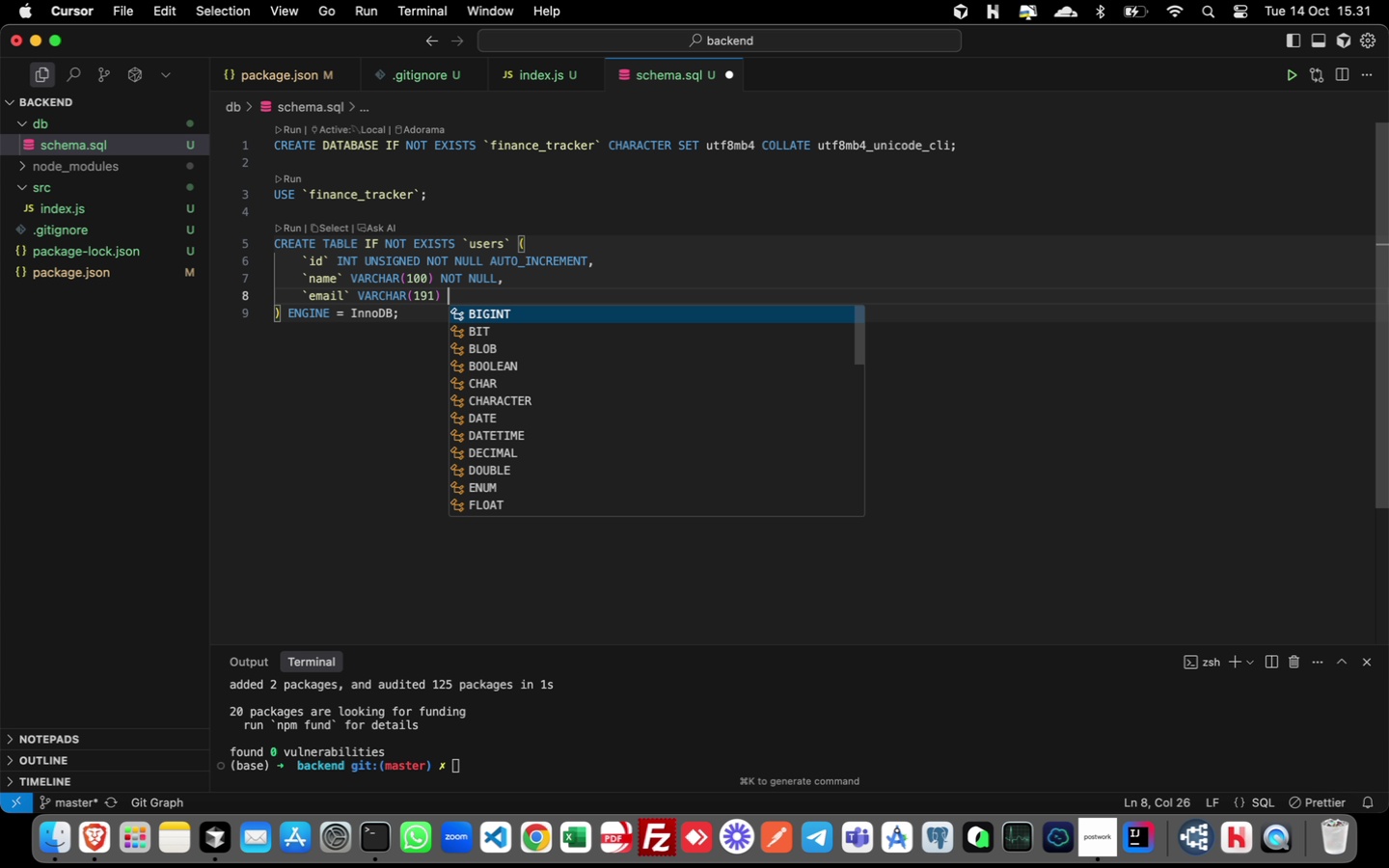 
type( not)
 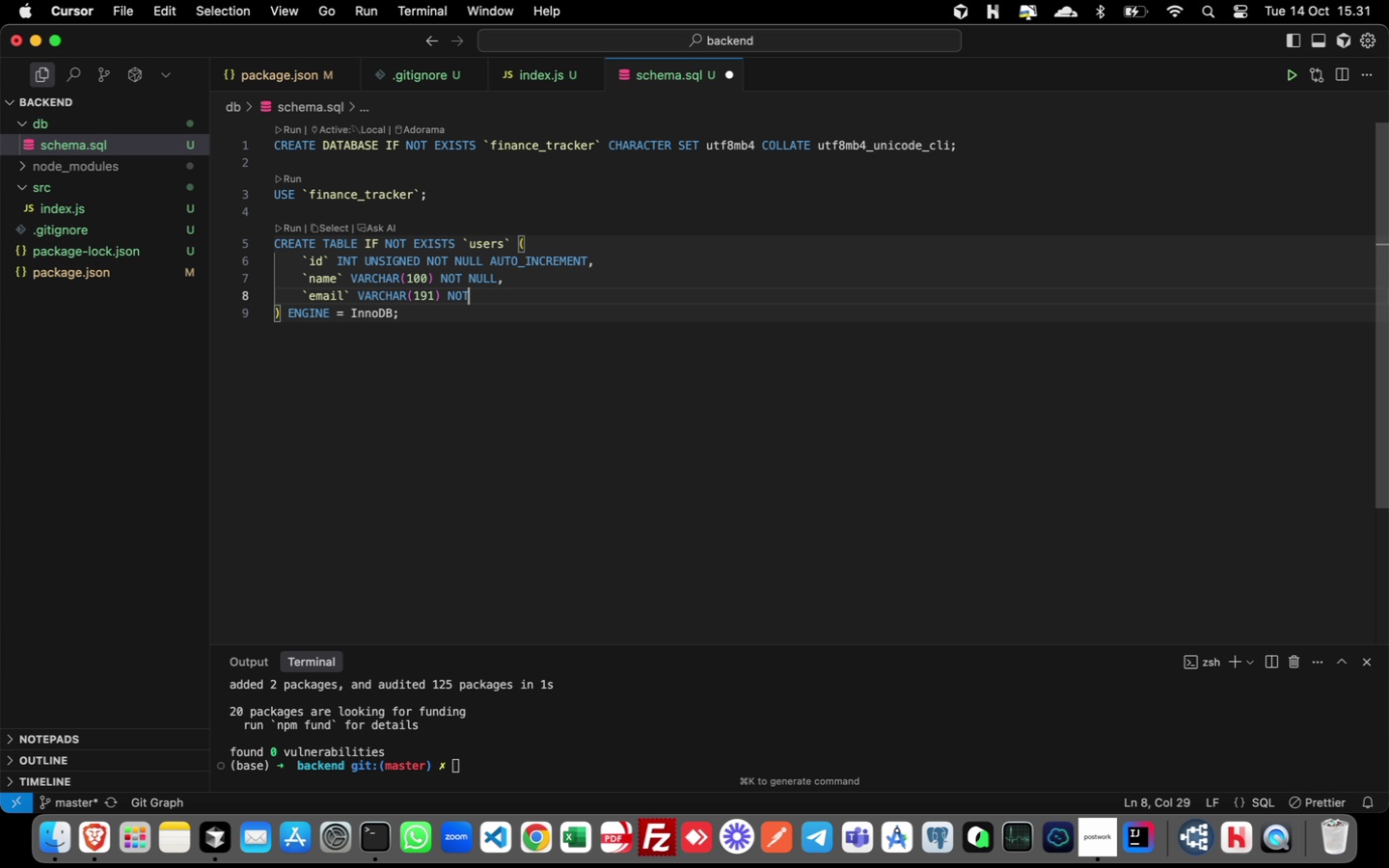 
key(Enter)
 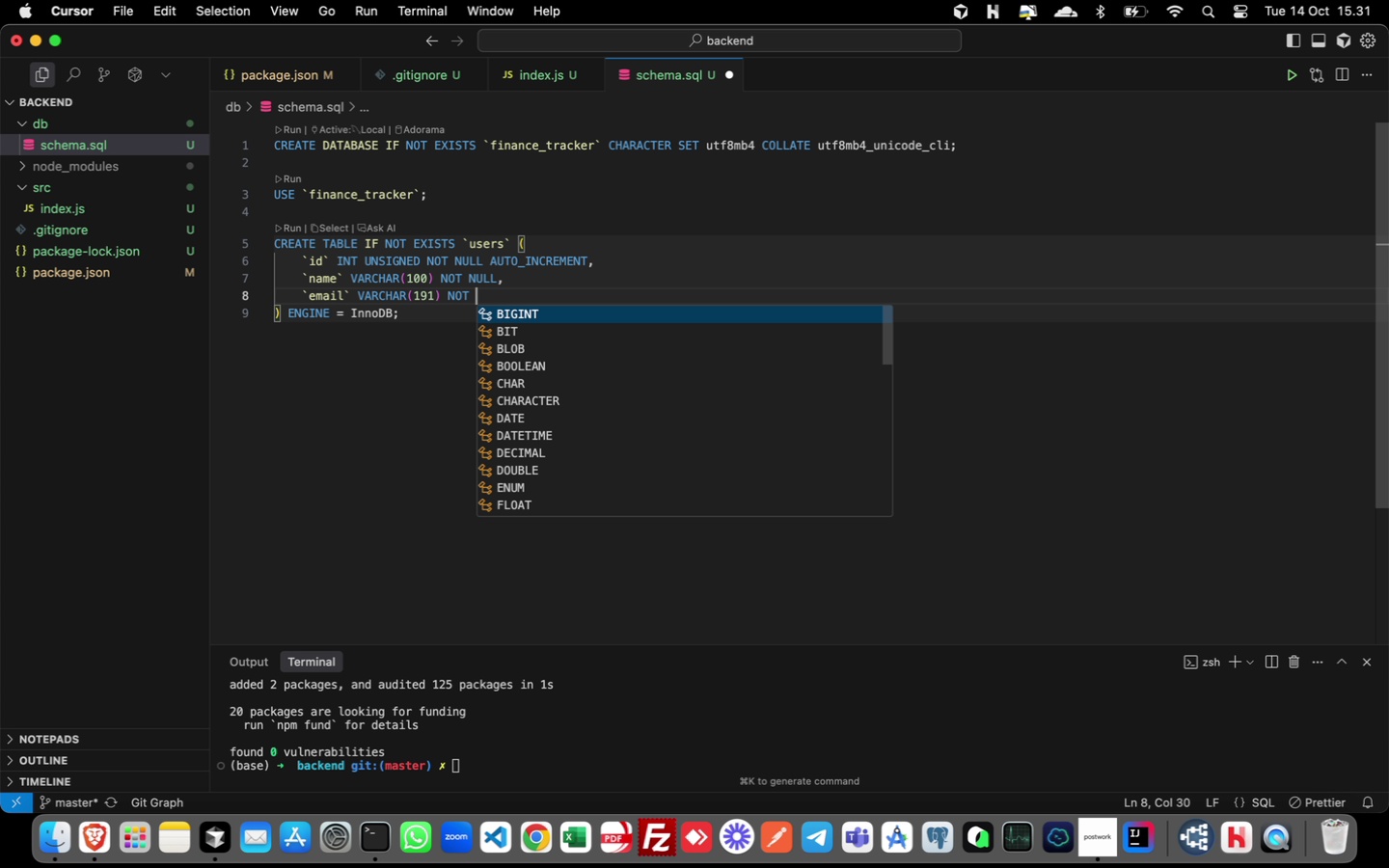 
type( null)
 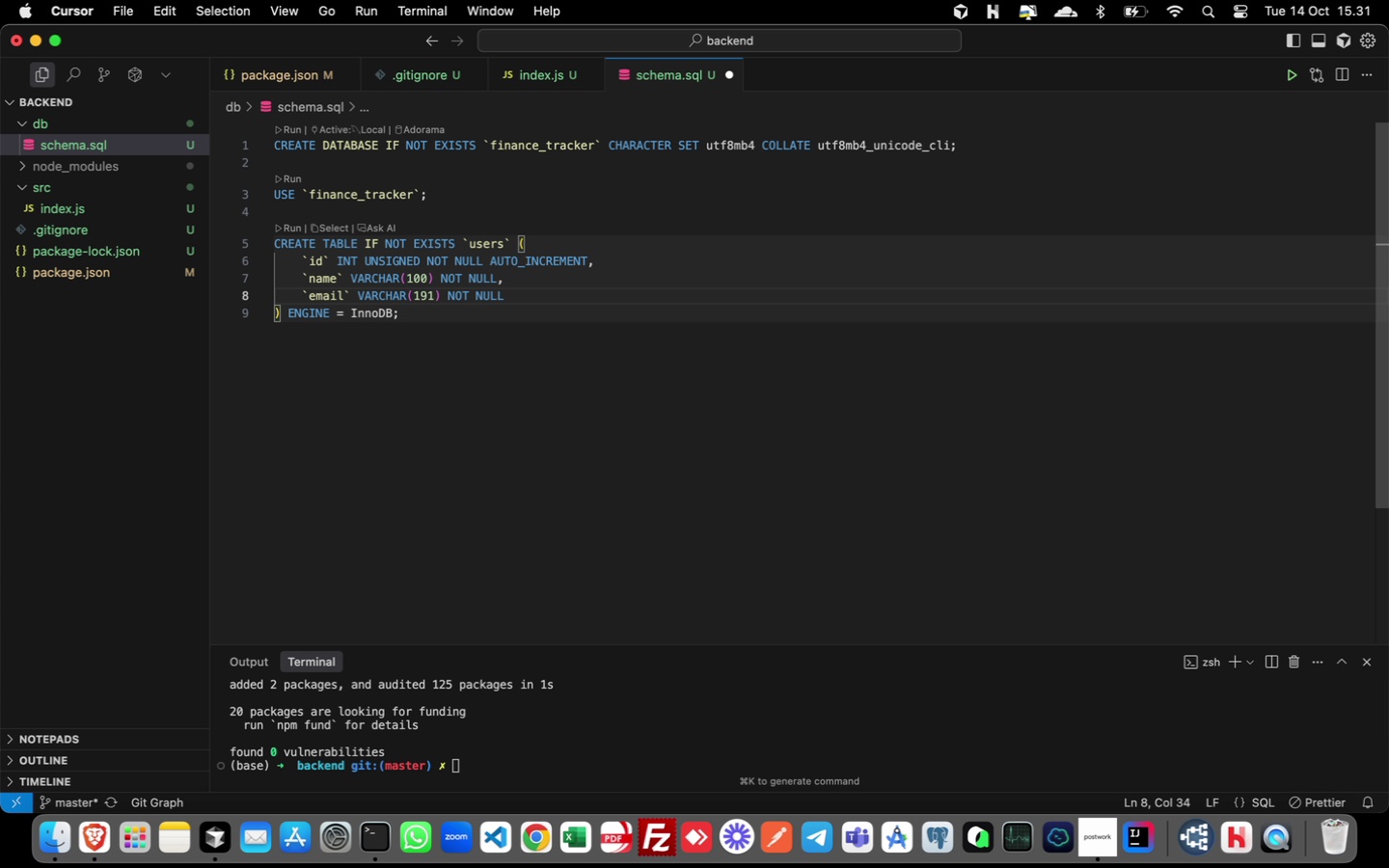 
key(Enter)
 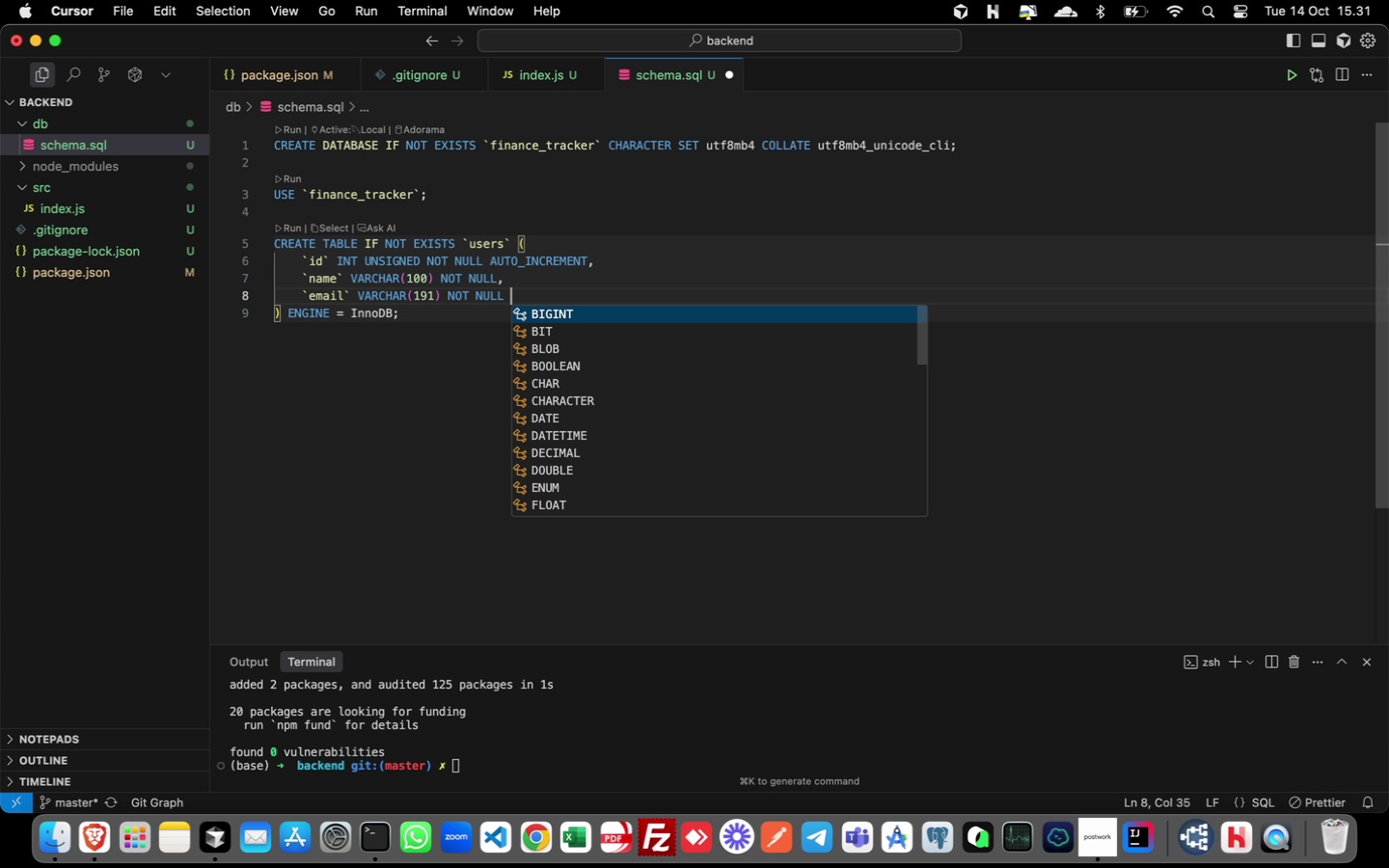 
type( uni)
 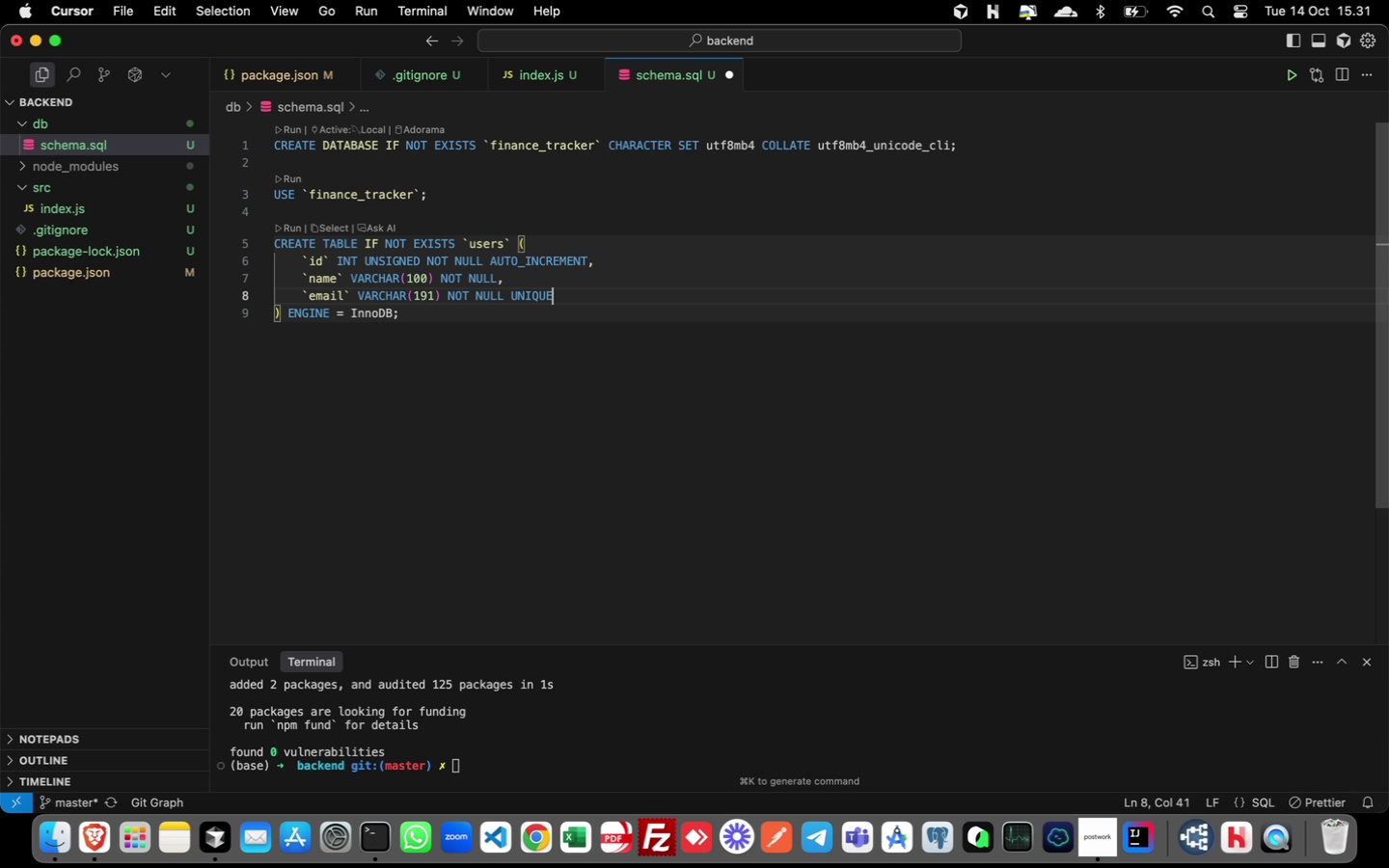 
key(Enter)
 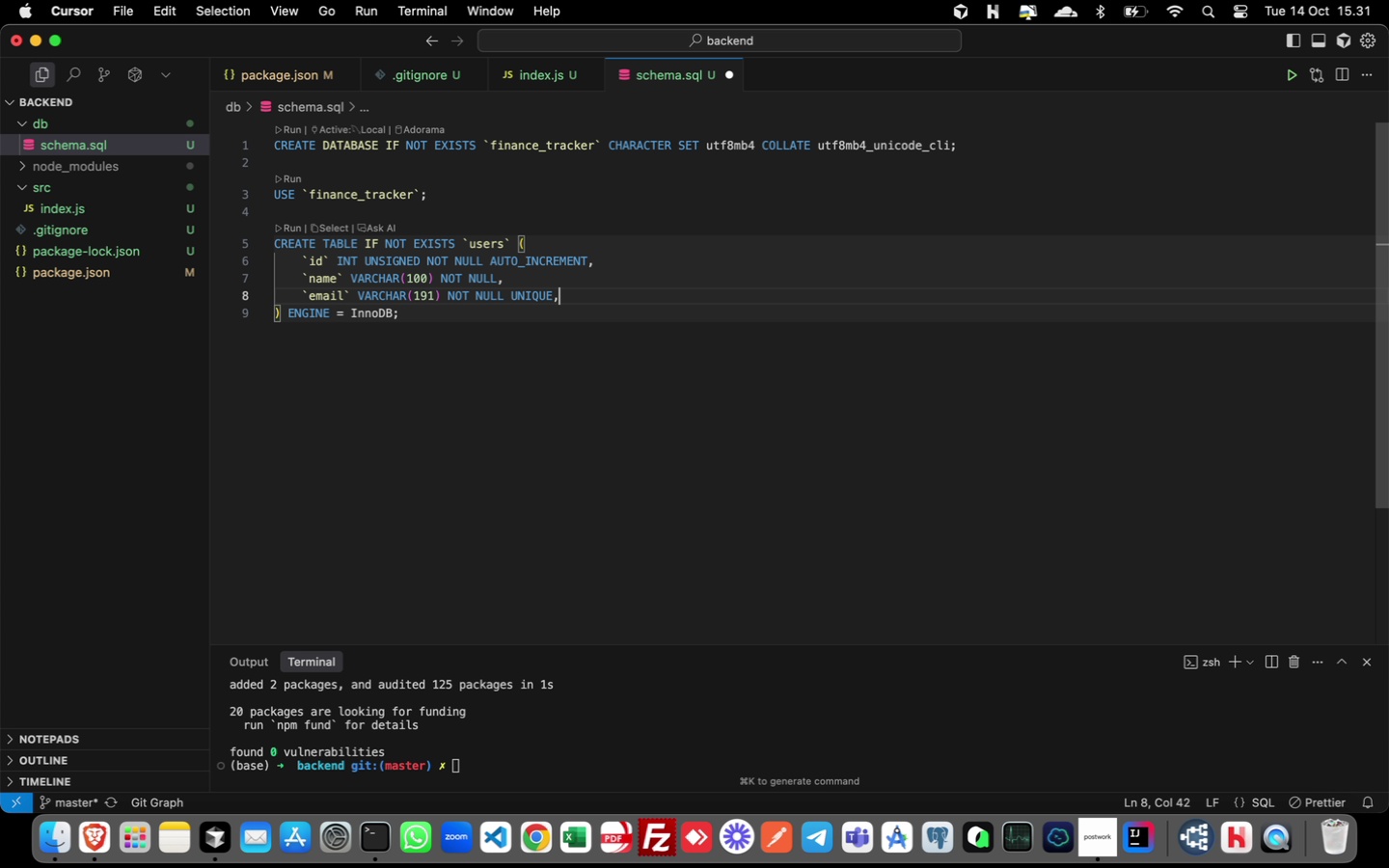 
key(Comma)
 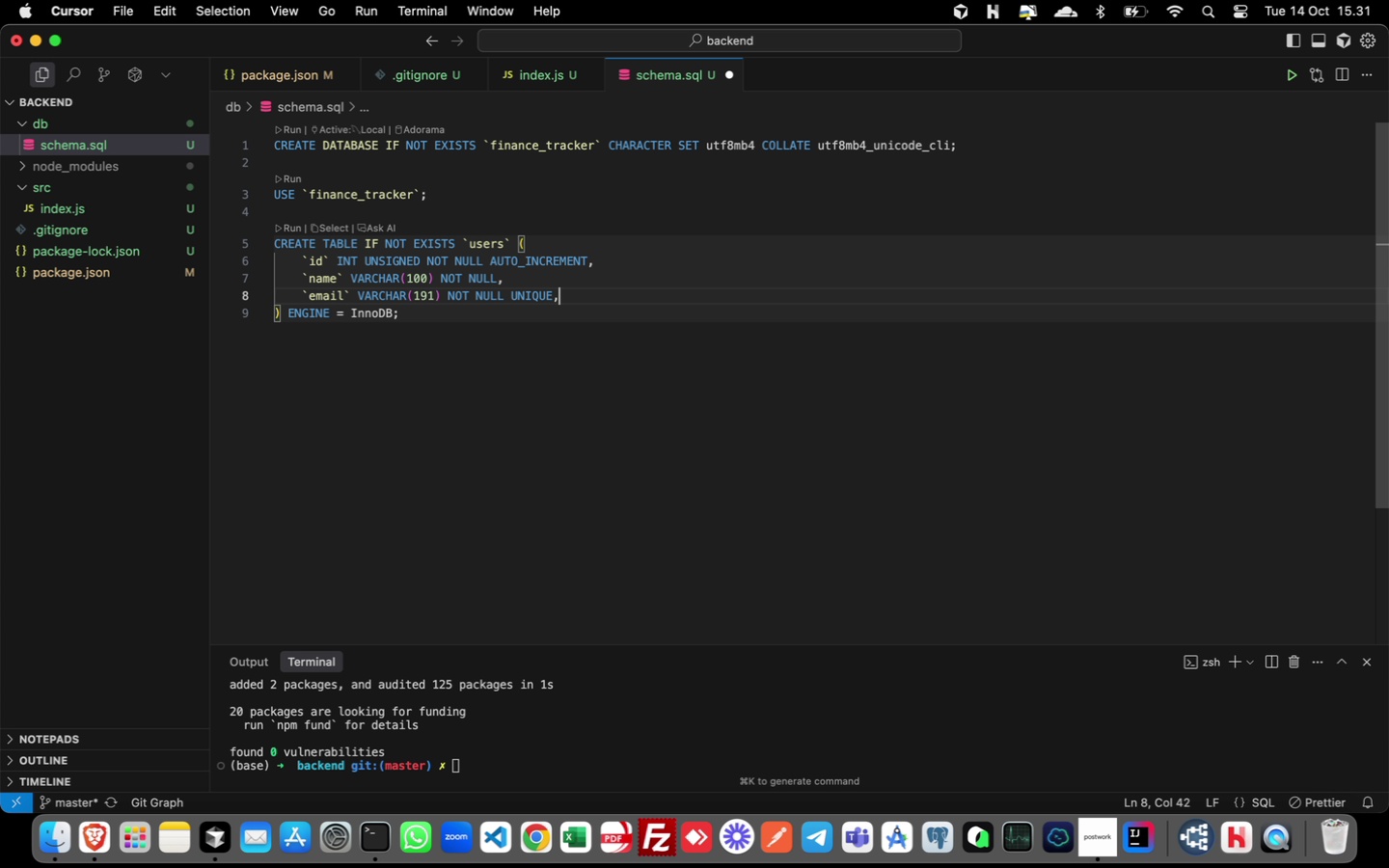 
key(Enter)
 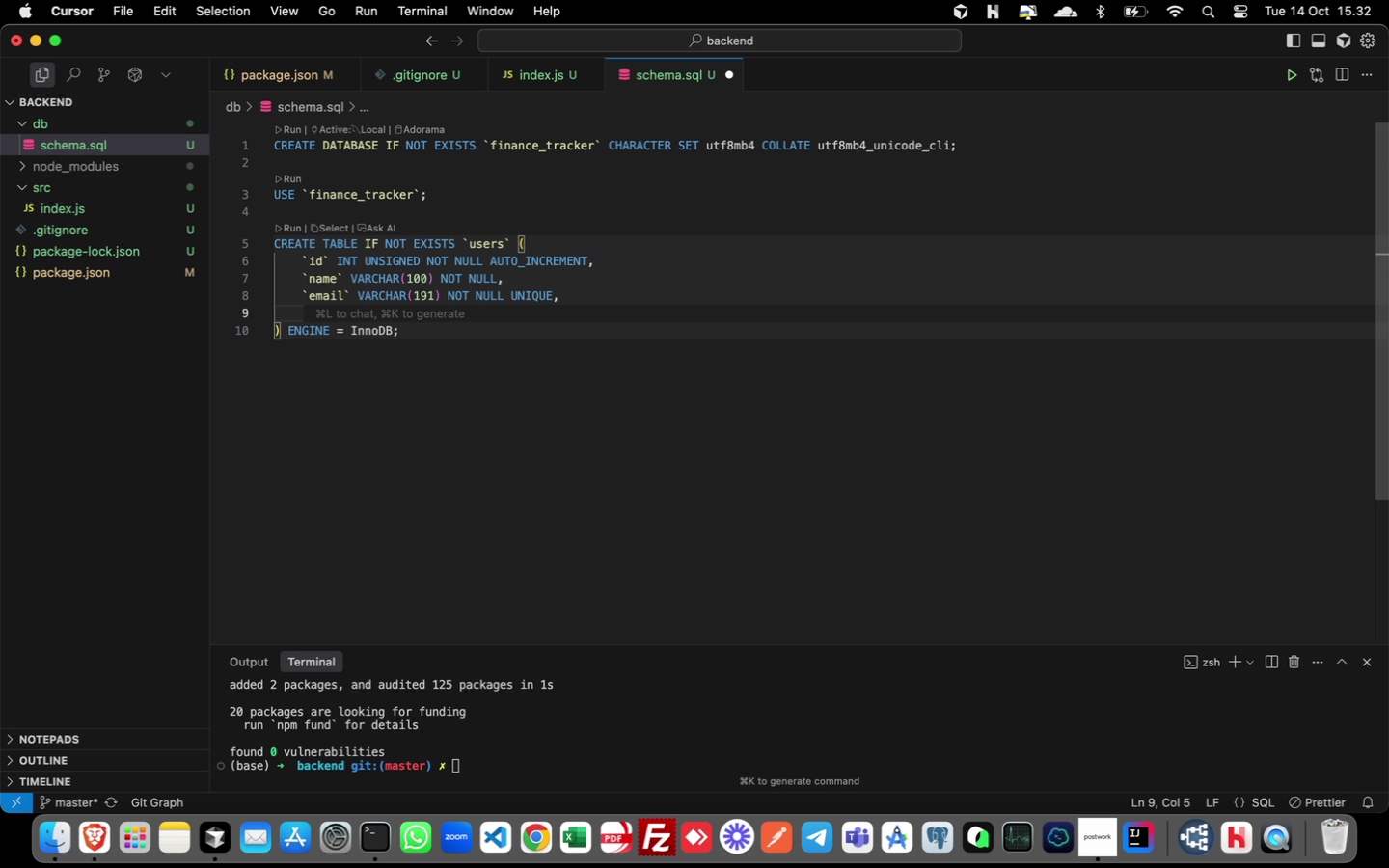 
wait(7.04)
 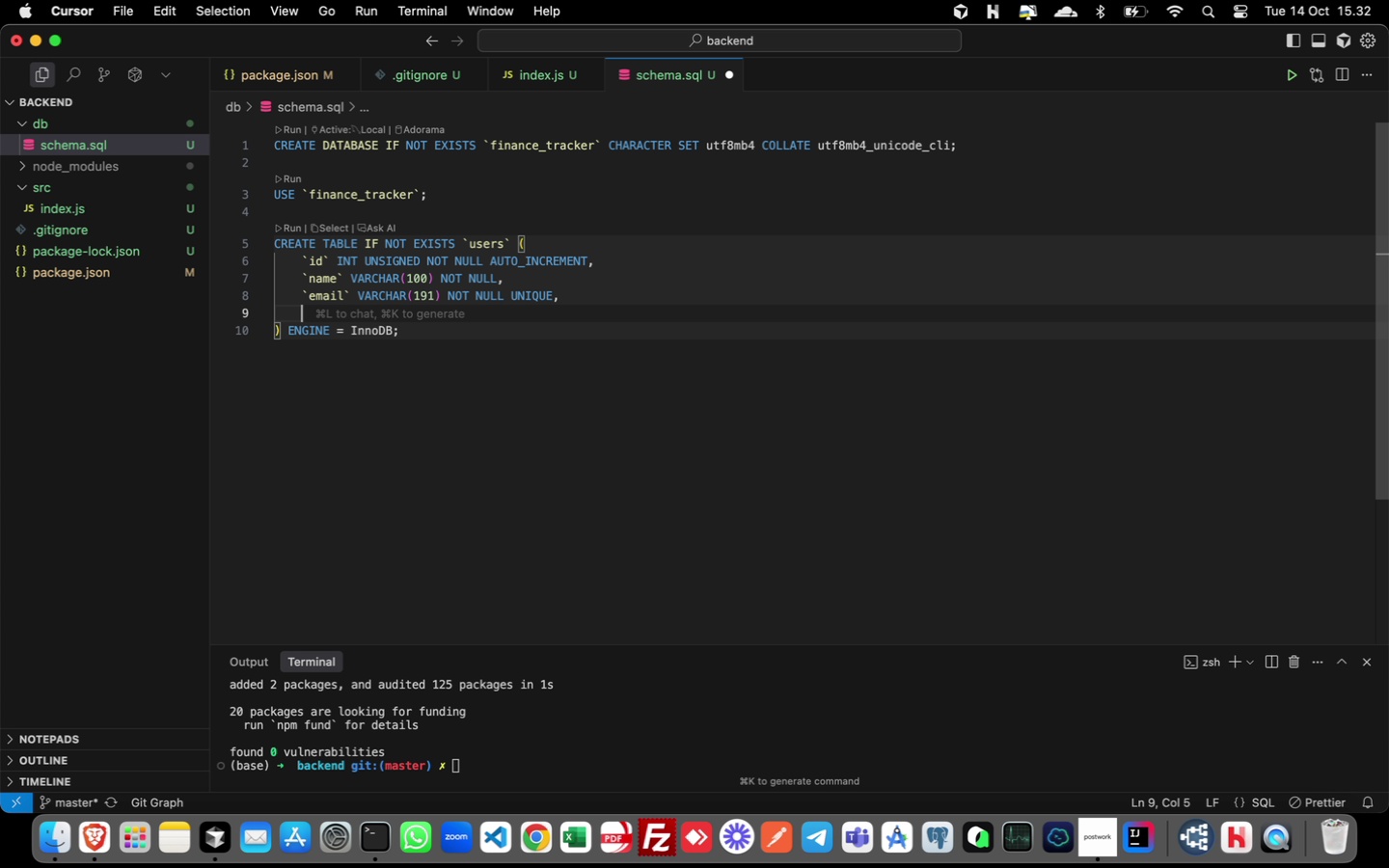 
key(Backquote)
 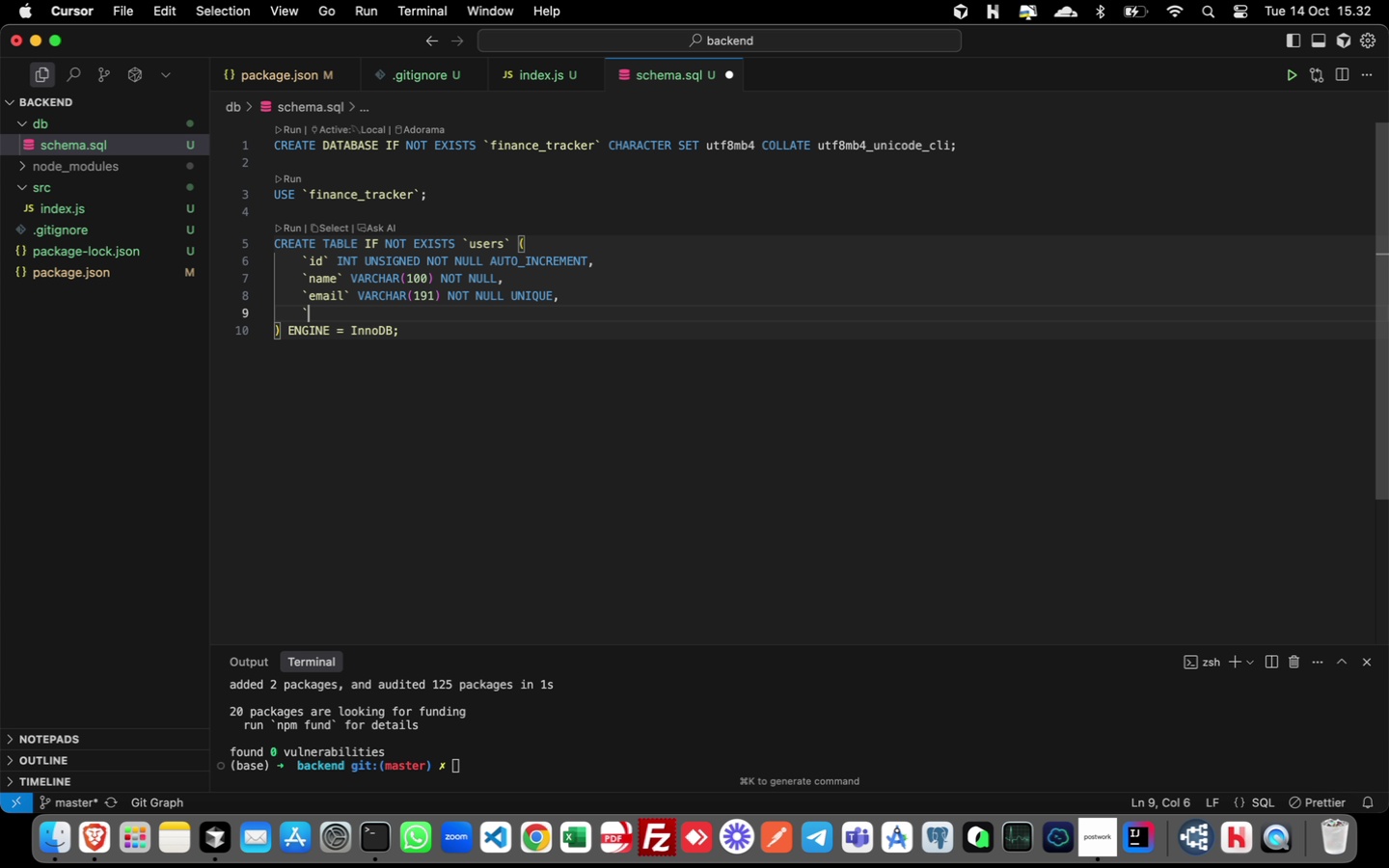 
wait(6.58)
 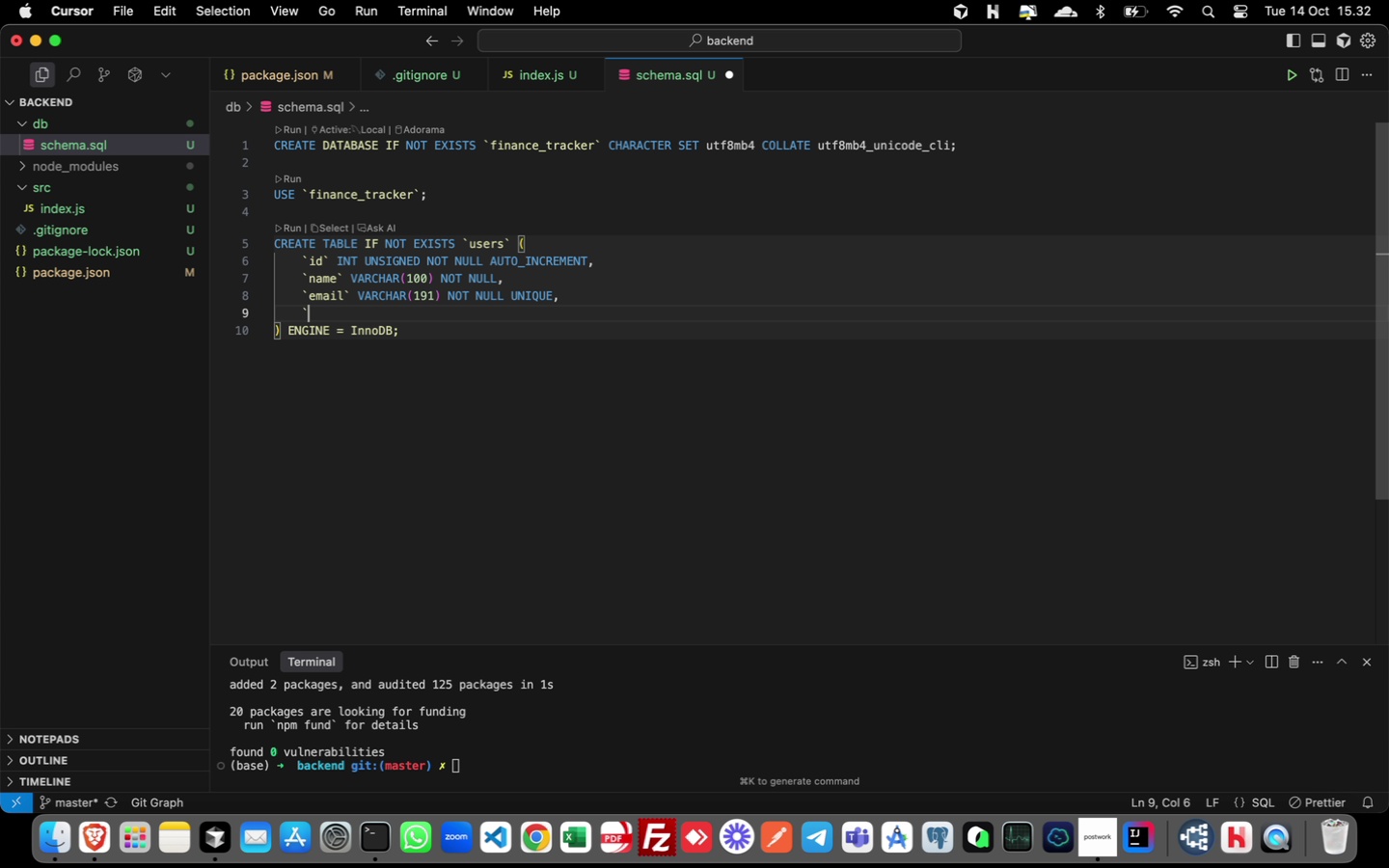 
type(password_hash` varcha)
 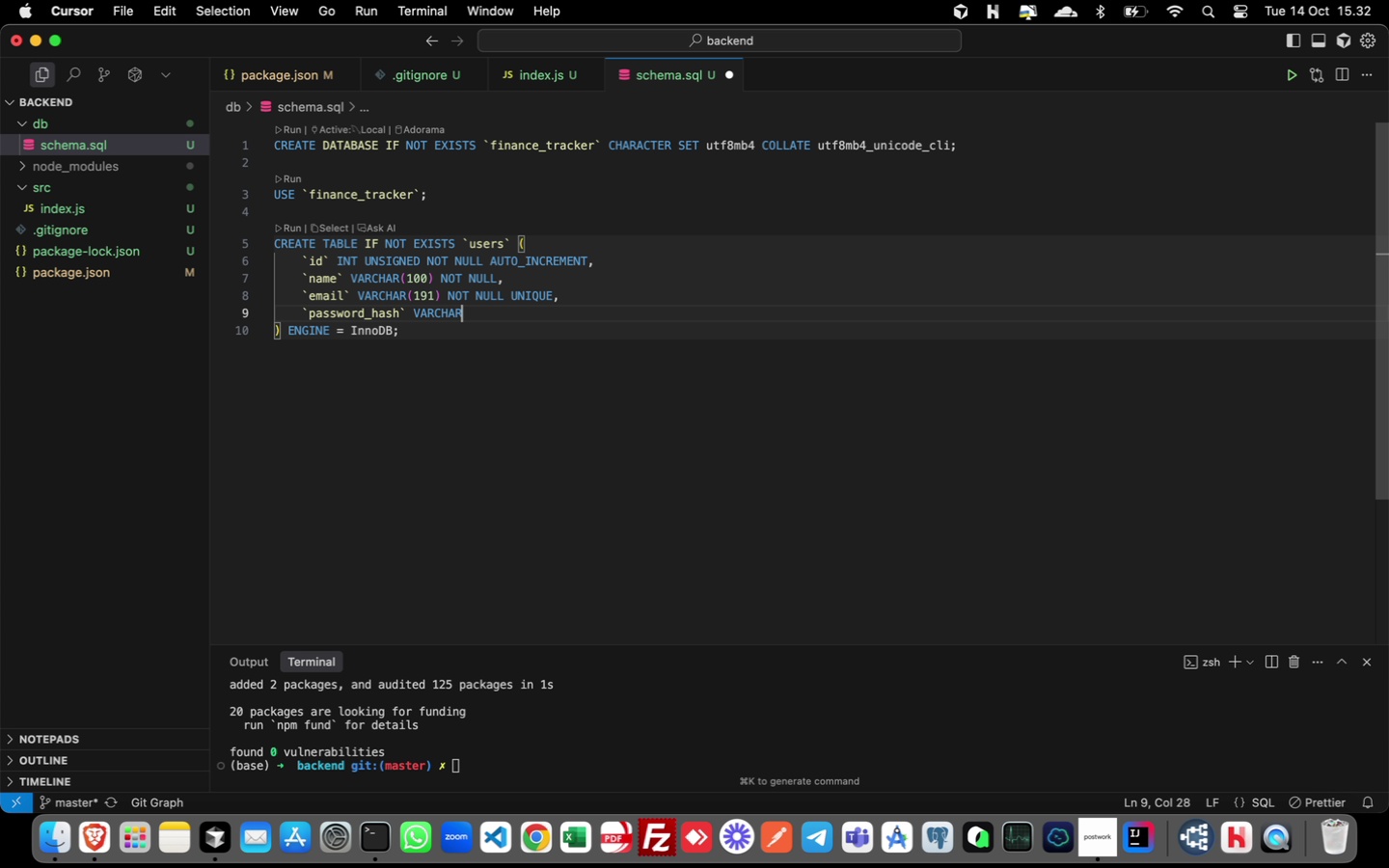 
key(Enter)
 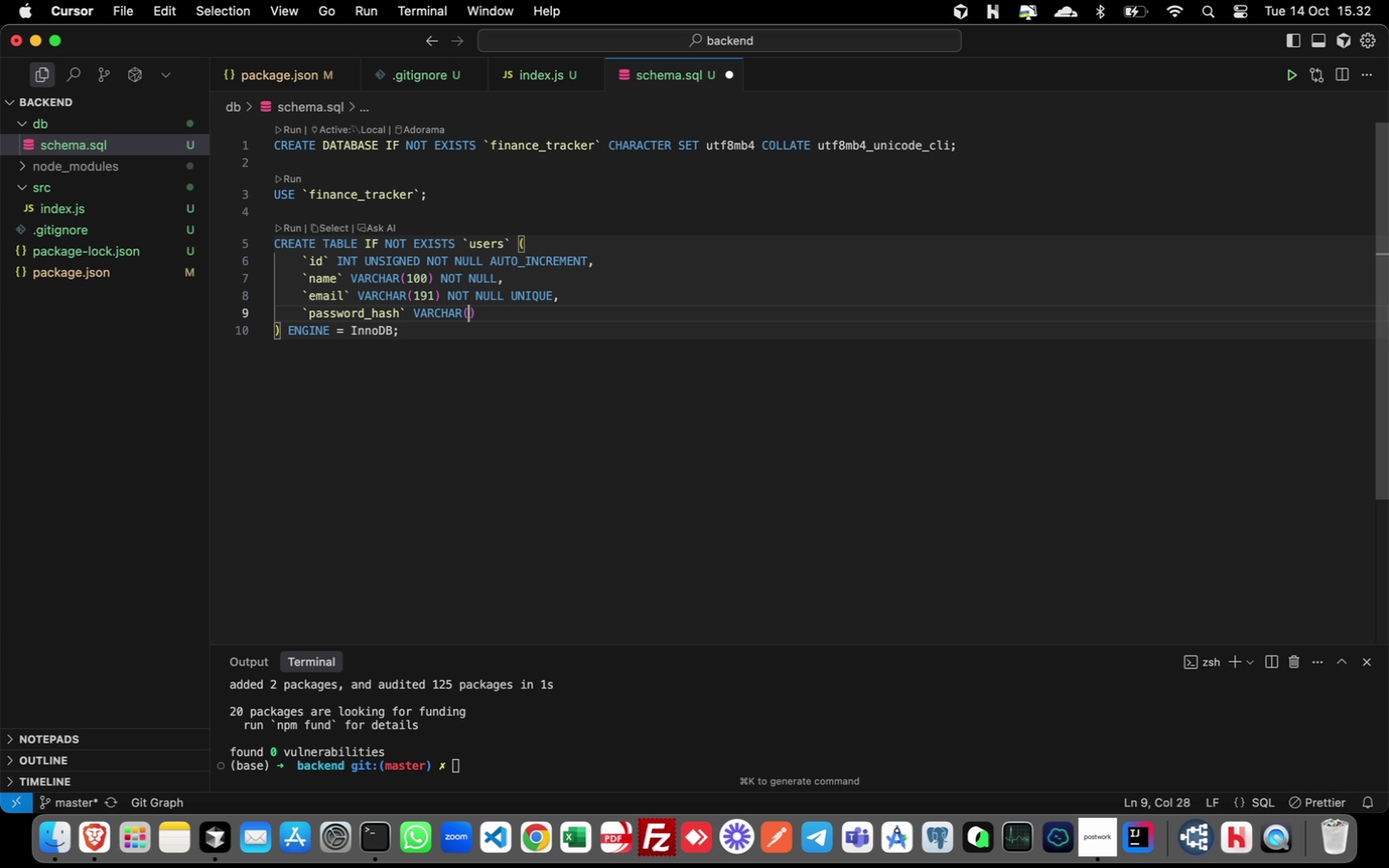 
type((255)
 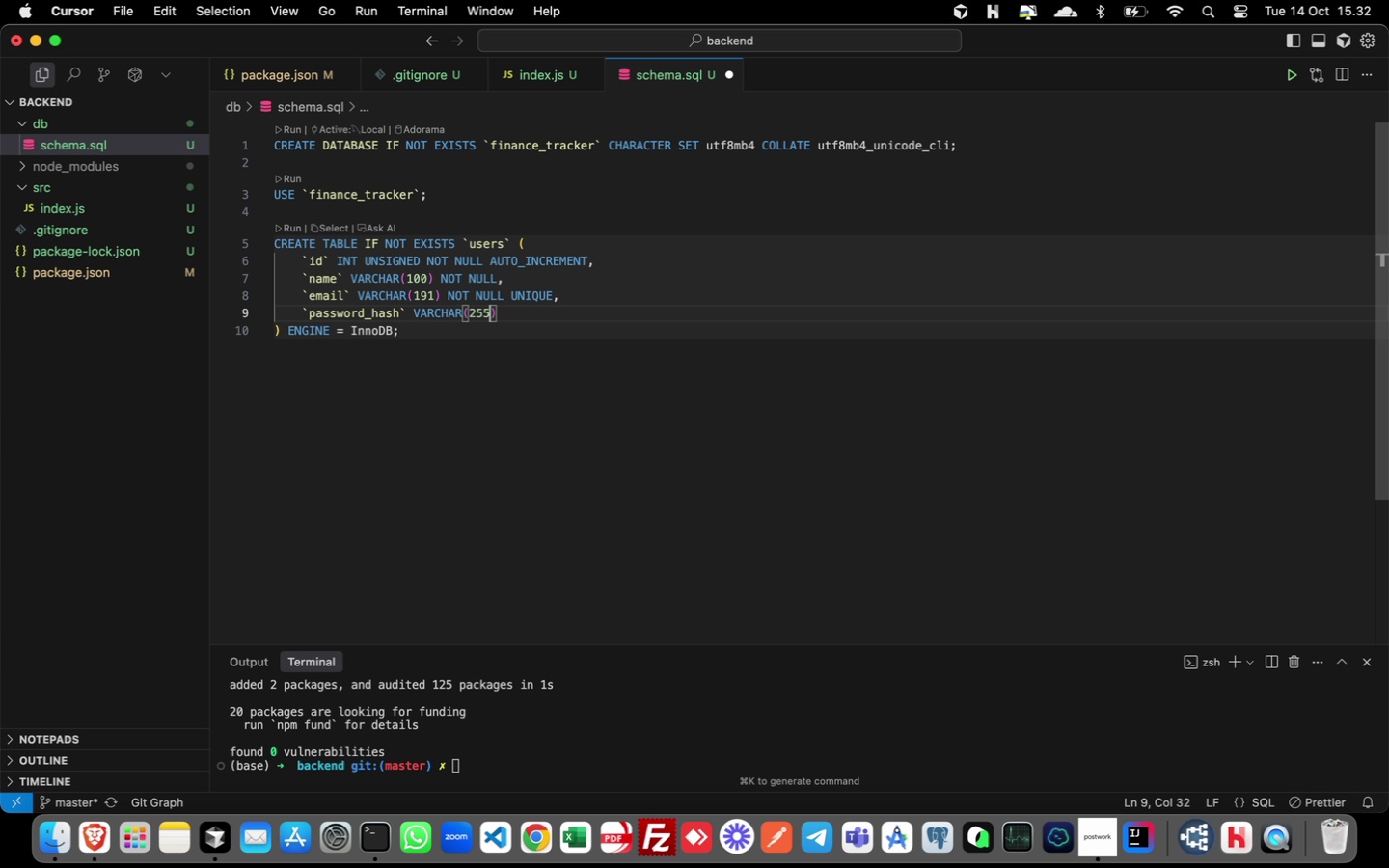 
key(ArrowRight)
 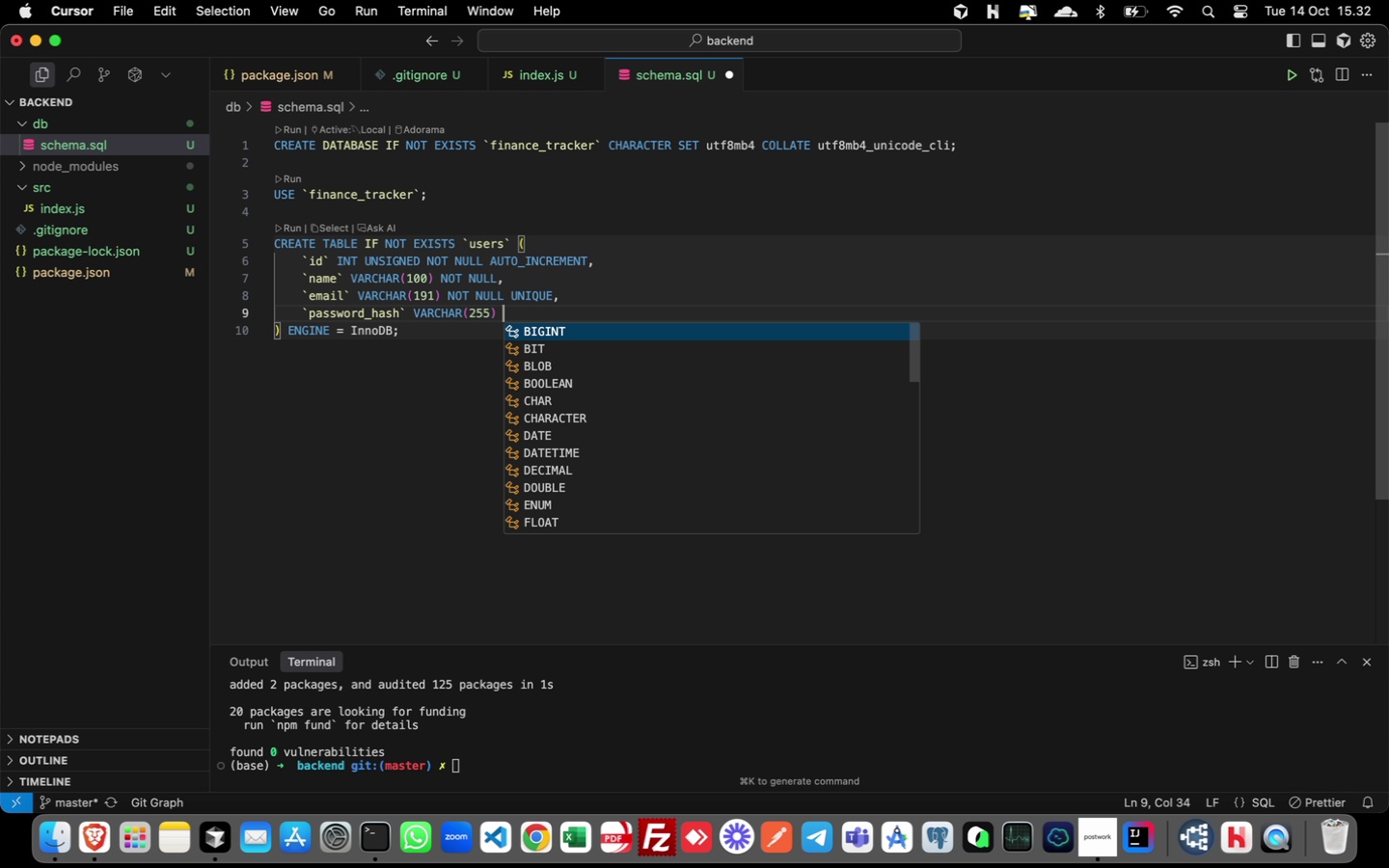 
type( not n)
key(Backspace)
key(Backspace)
key(Backspace)
key(Backspace)
key(Backspace)
type(not)
 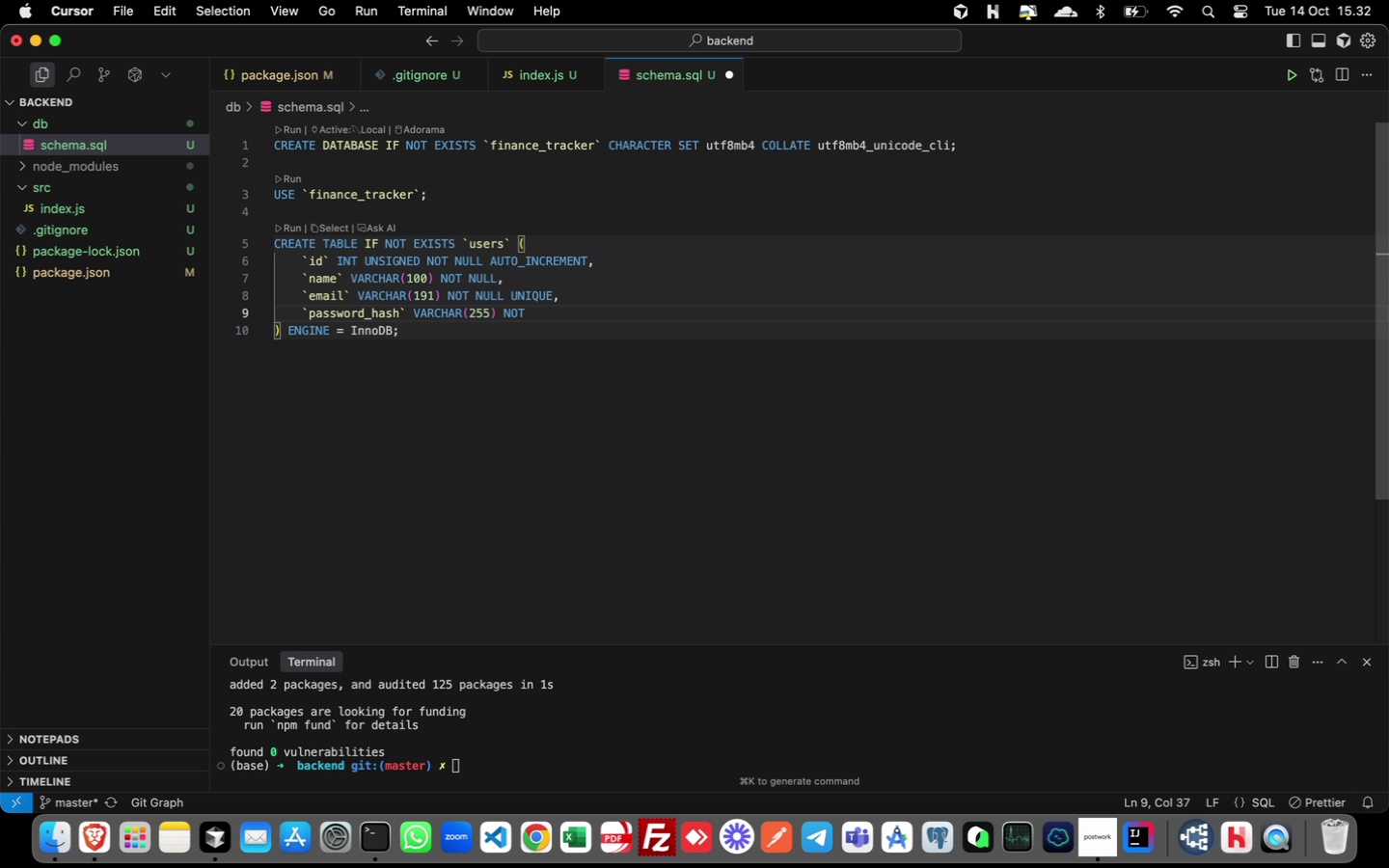 
key(Enter)
 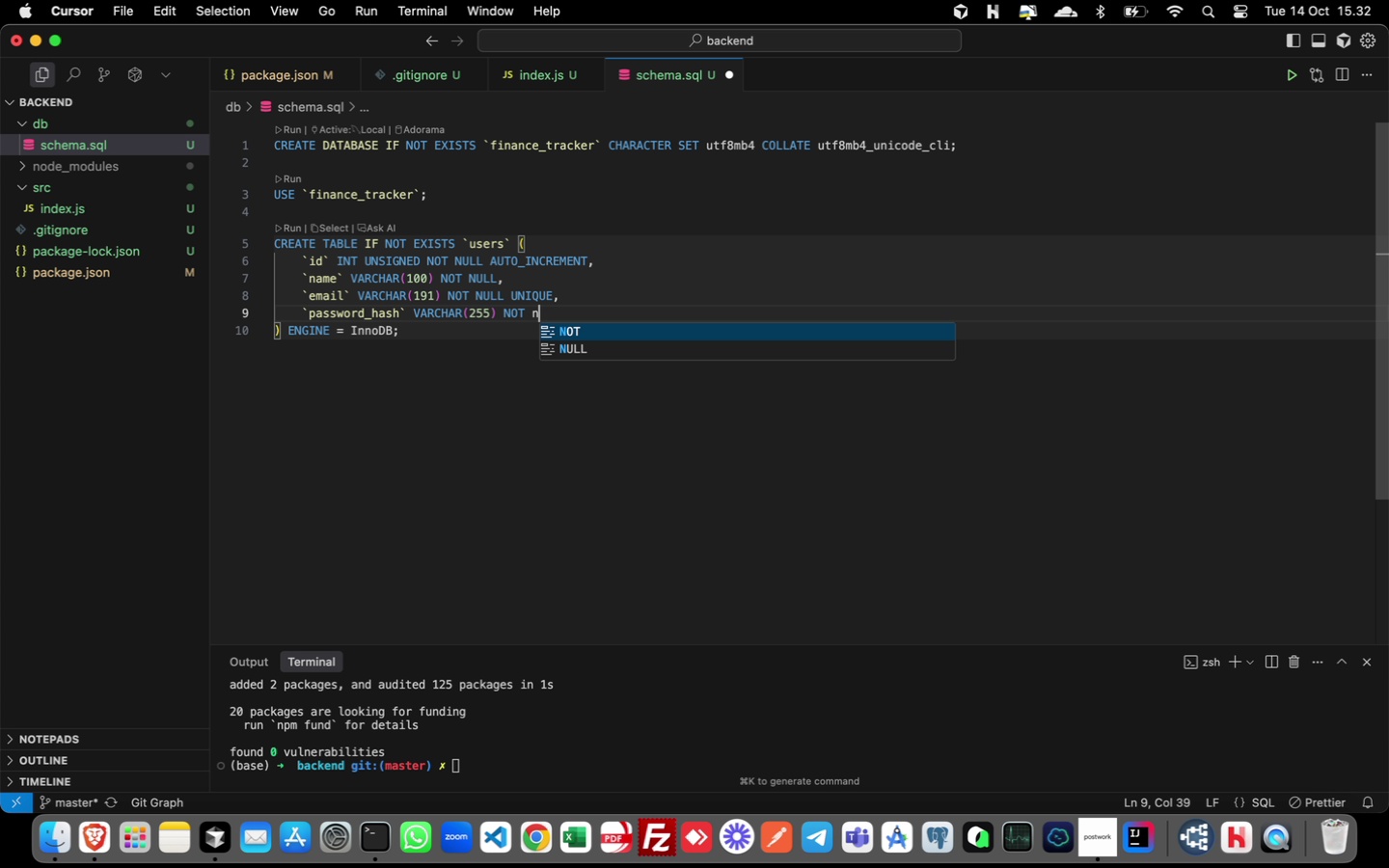 
type( null)
 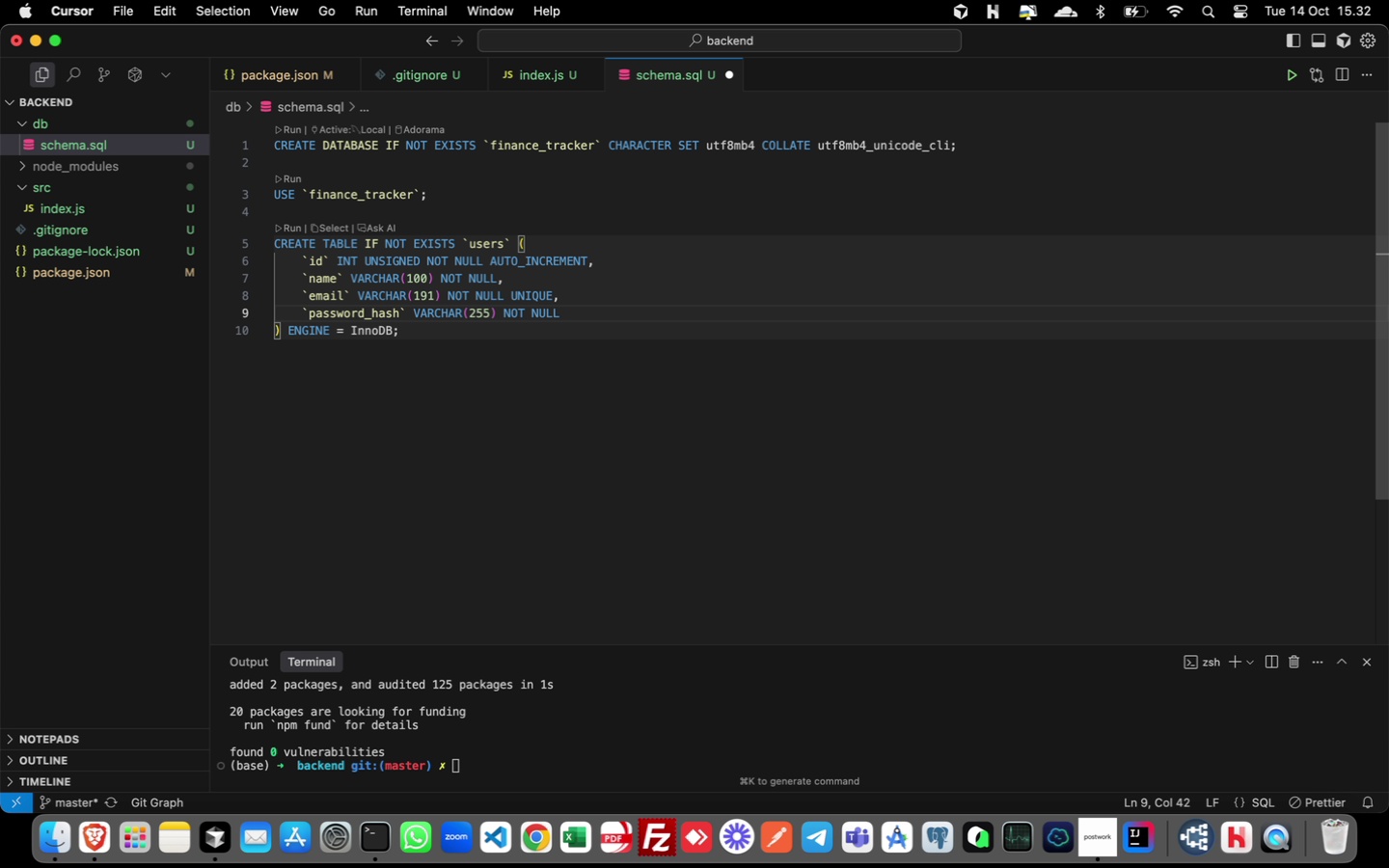 
key(Enter)
 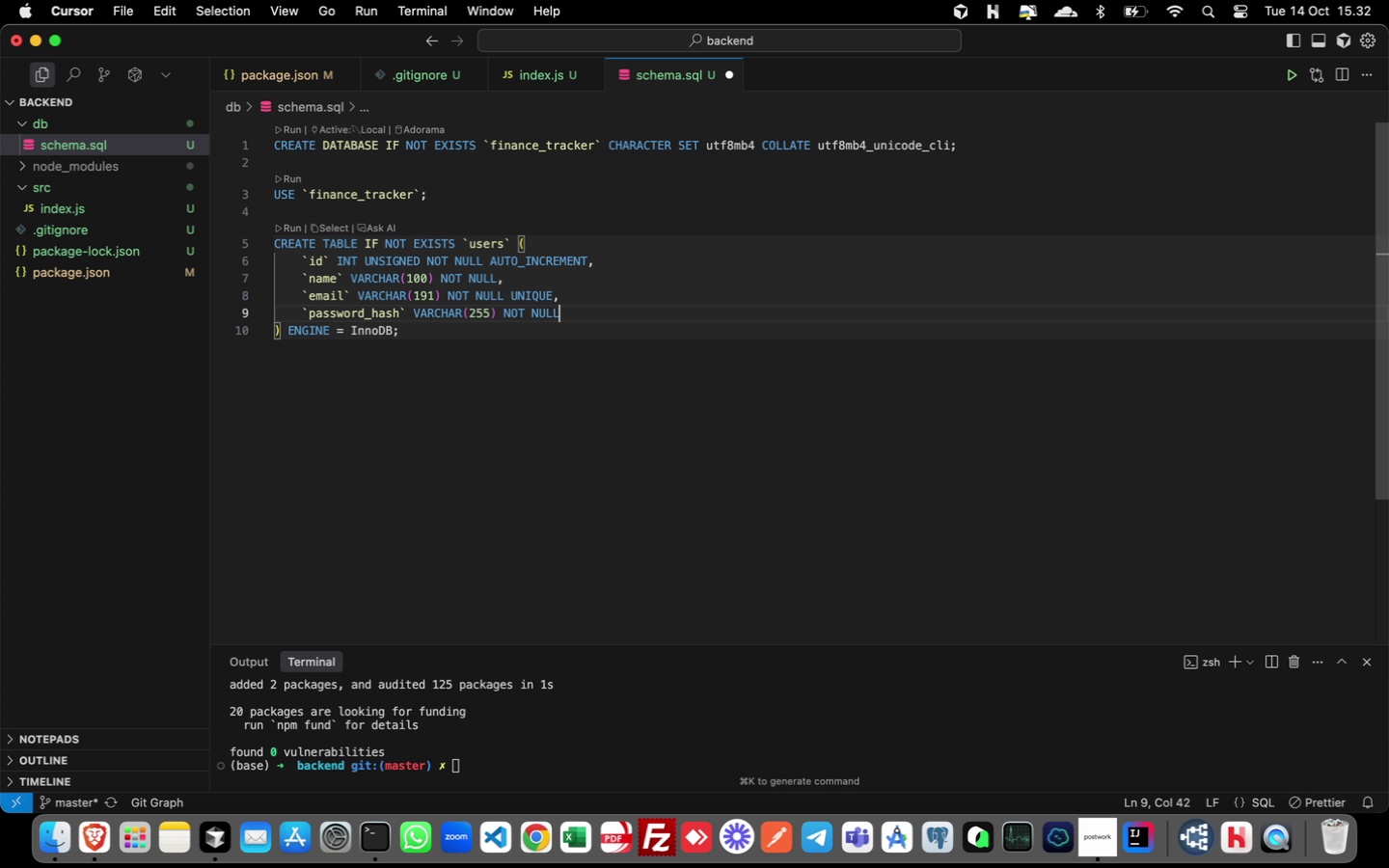 
key(Comma)
 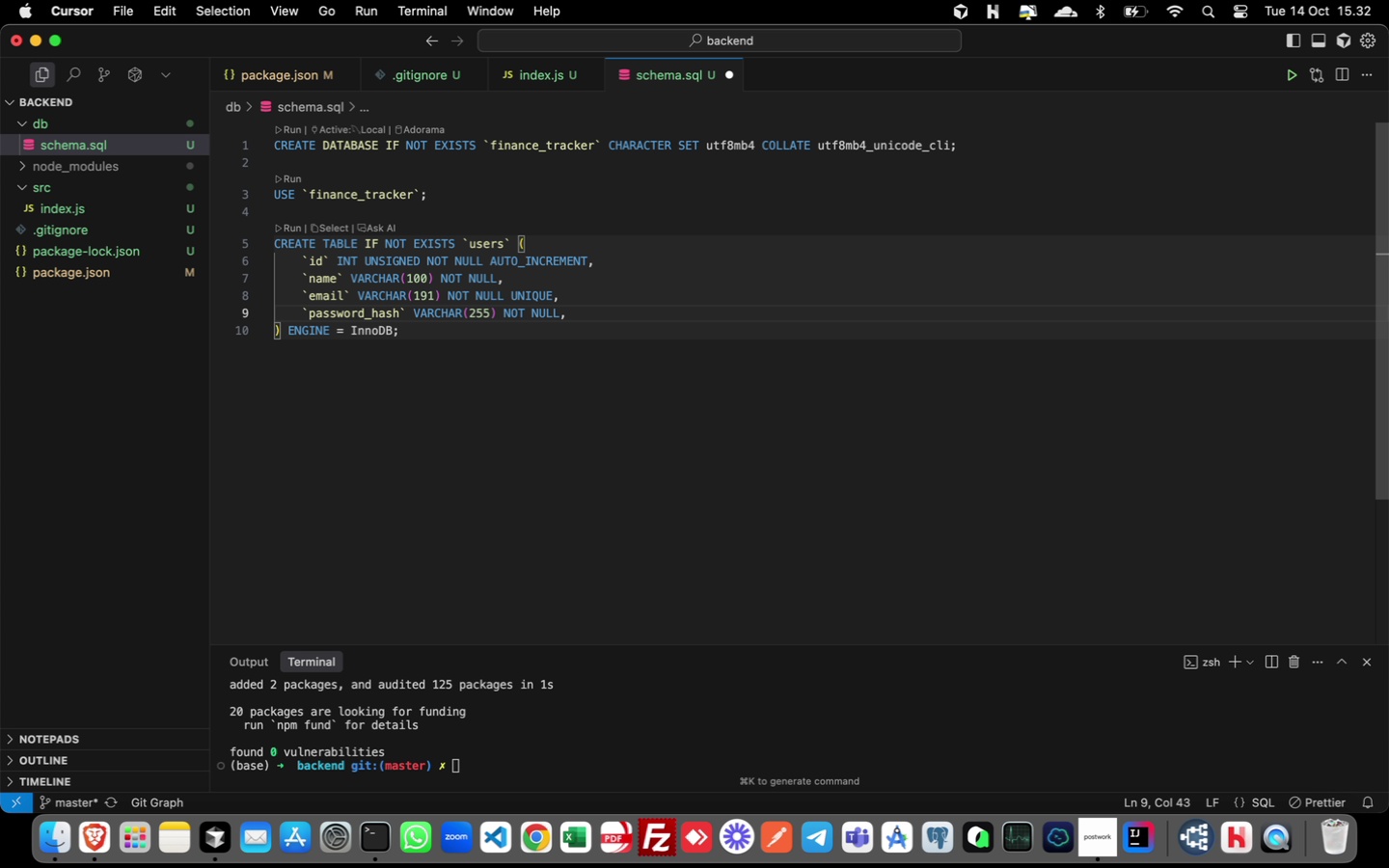 
wait(15.14)
 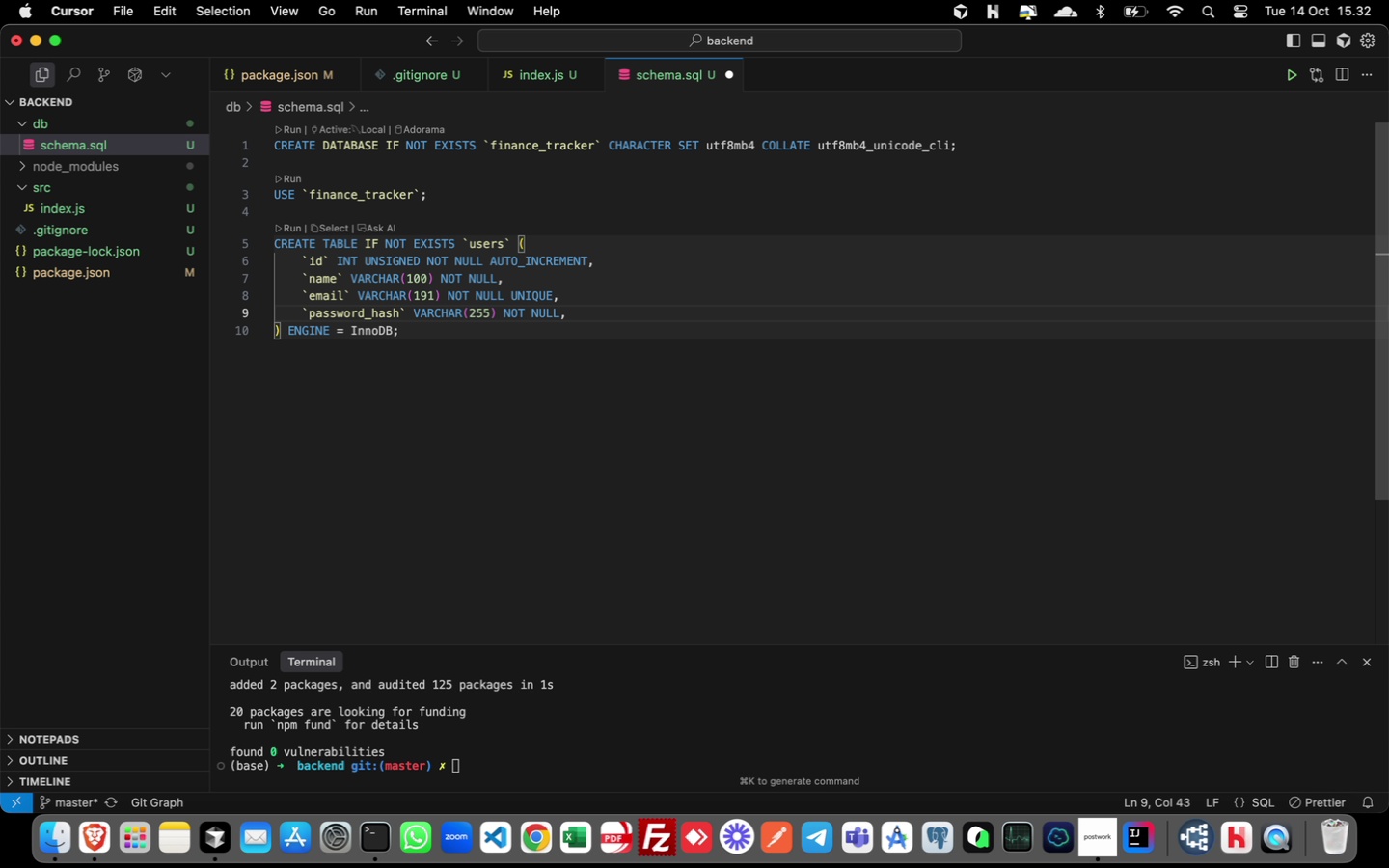 
key(Enter)
 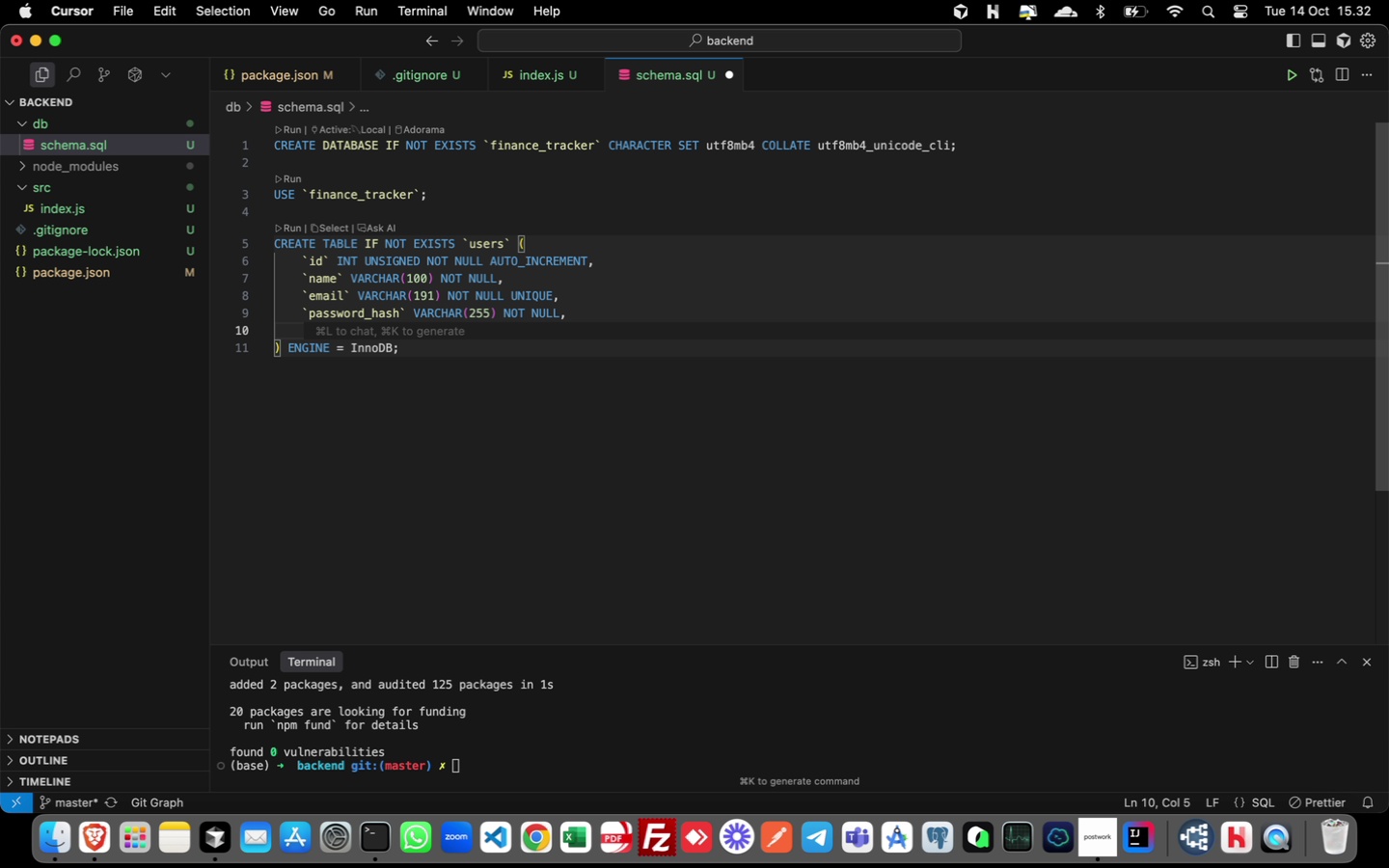 
type(`created_at` TIME)
 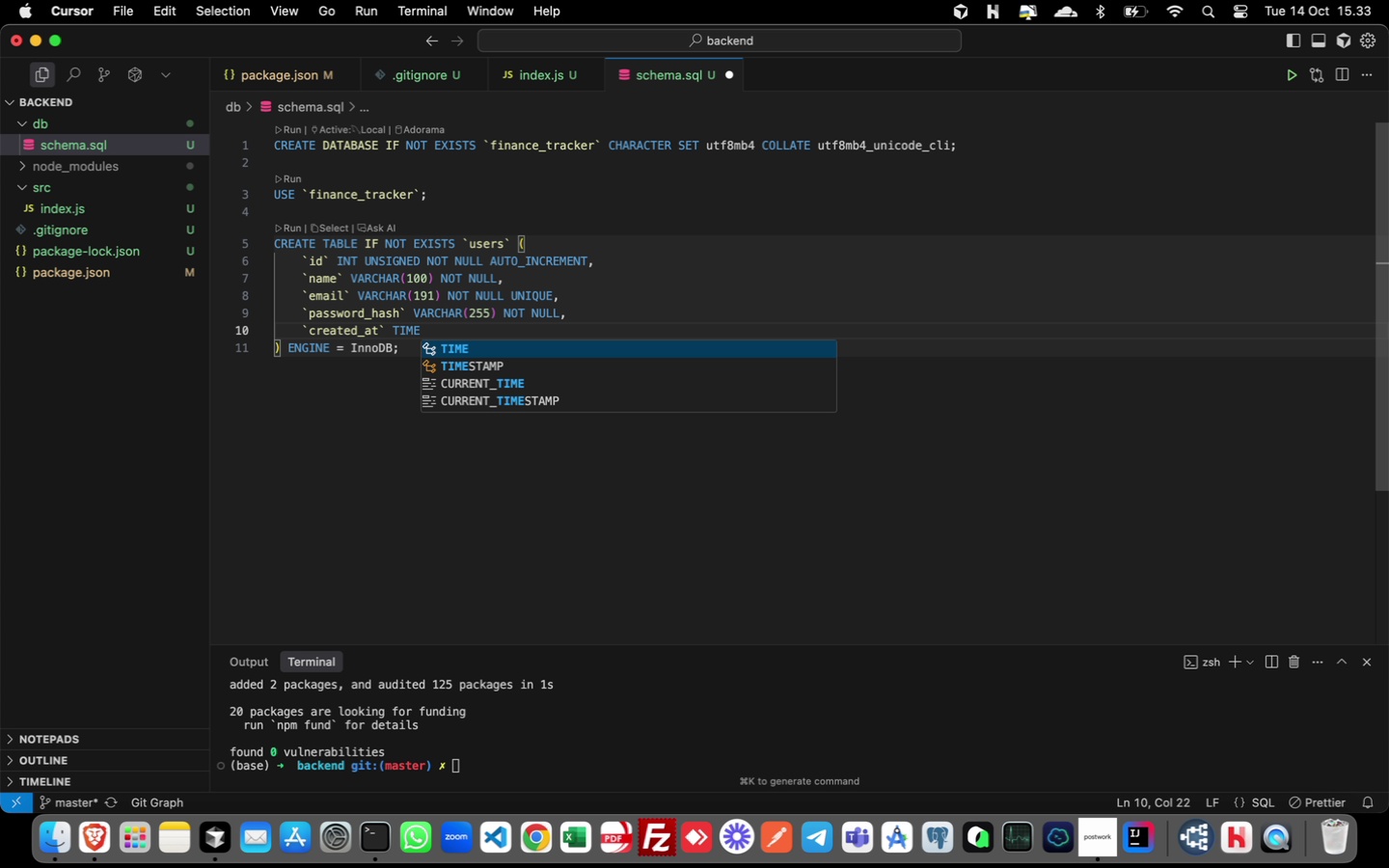 
key(ArrowLeft)
 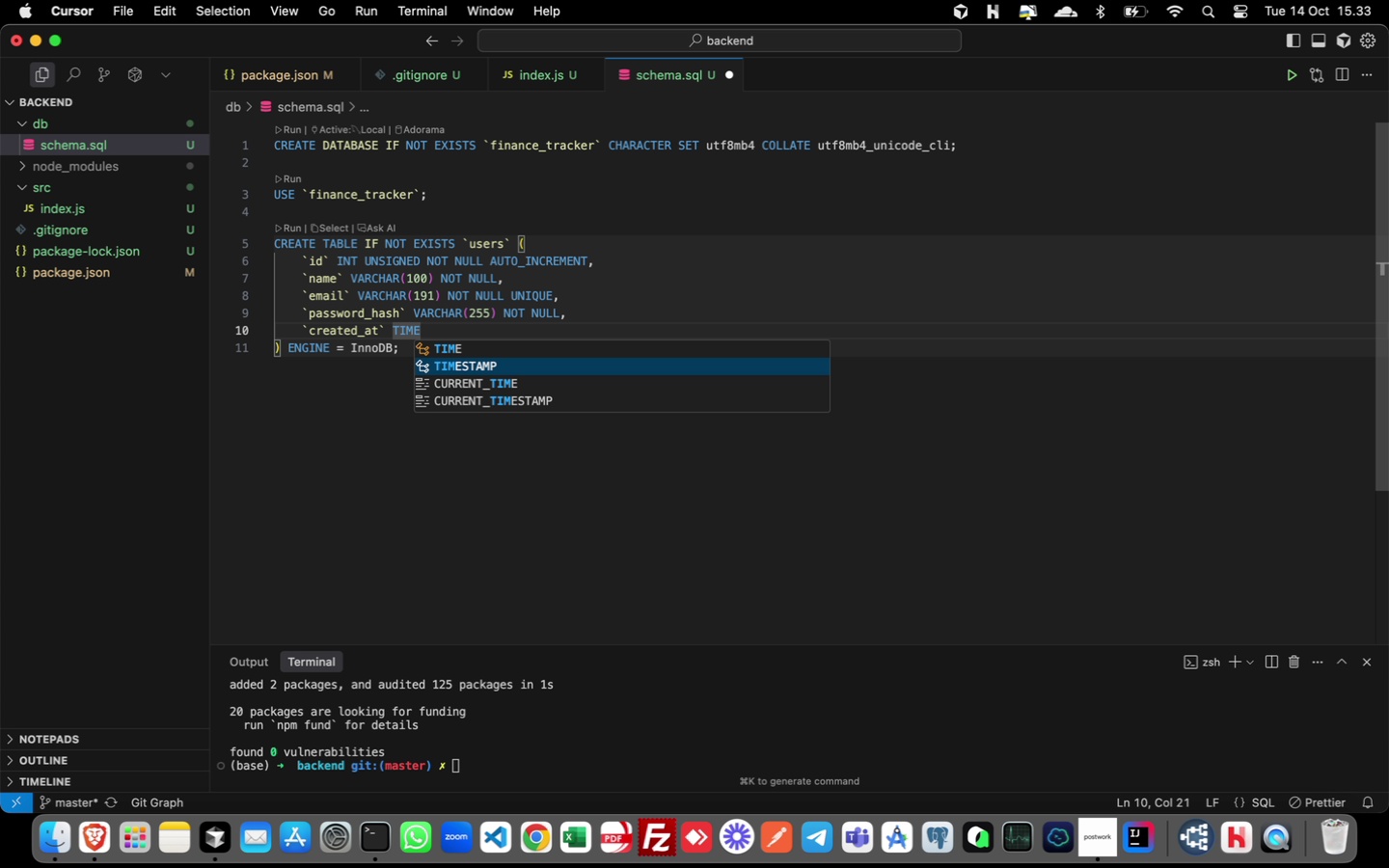 
key(ArrowDown)
 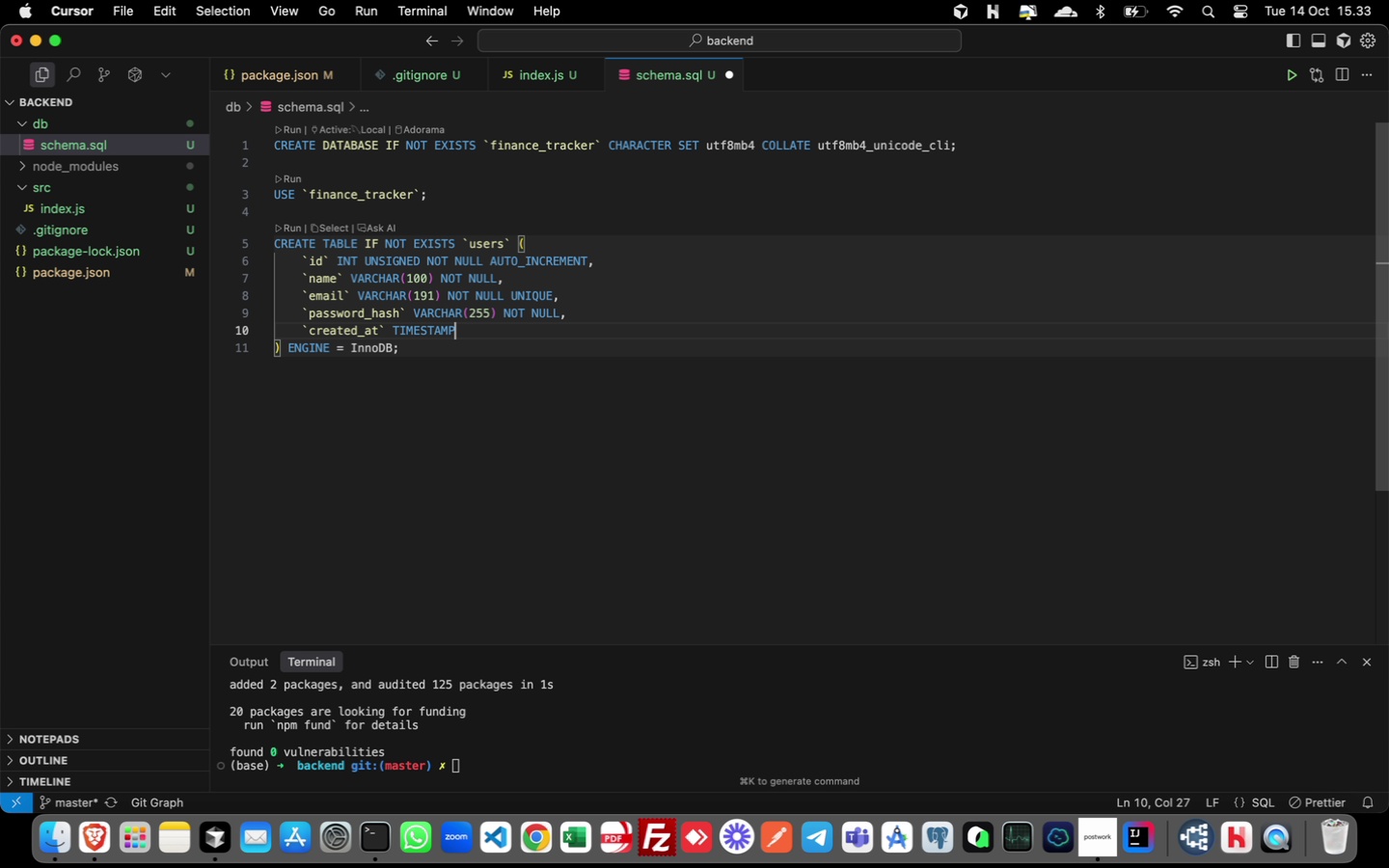 
key(Enter)
 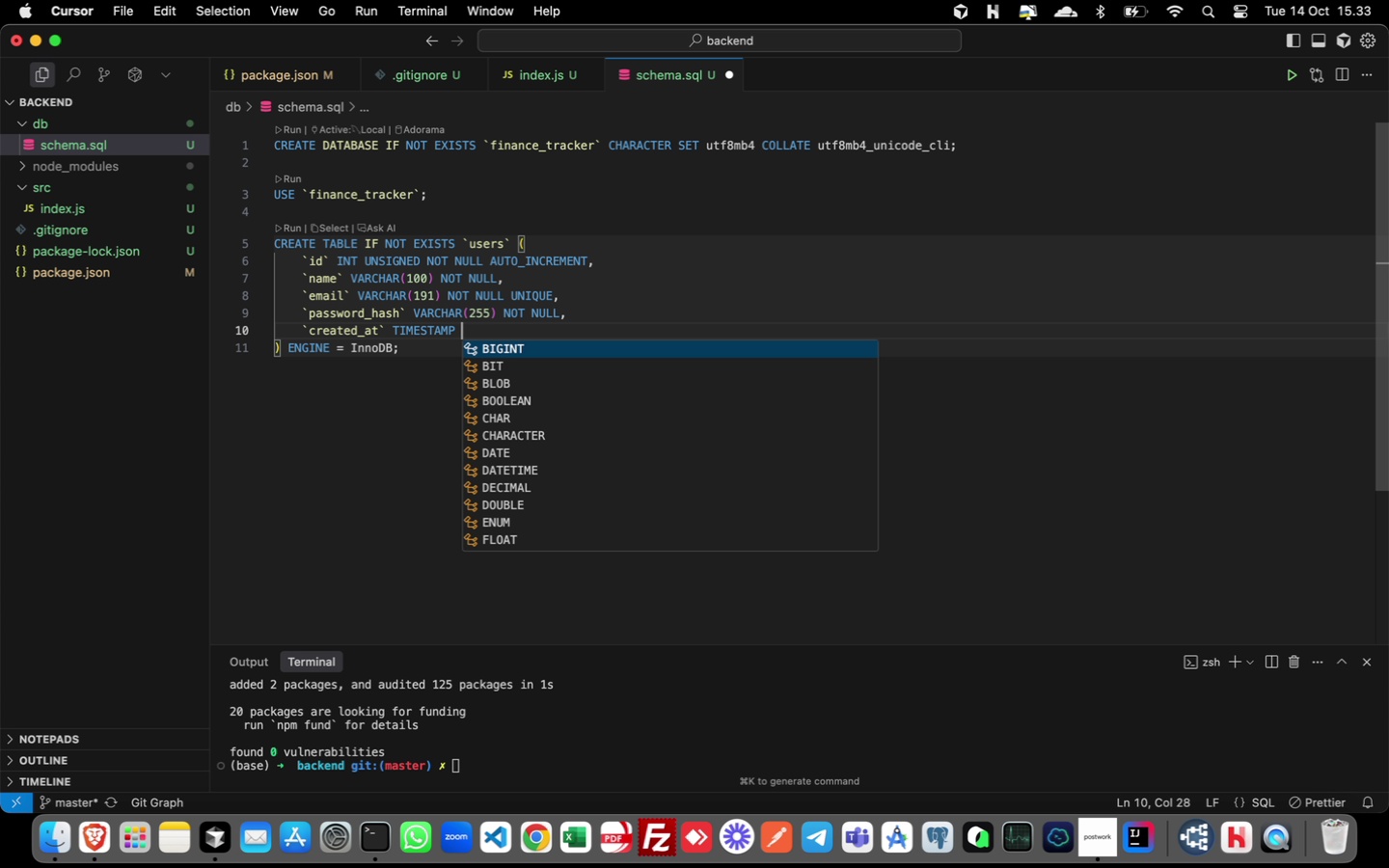 
type( NOT)
 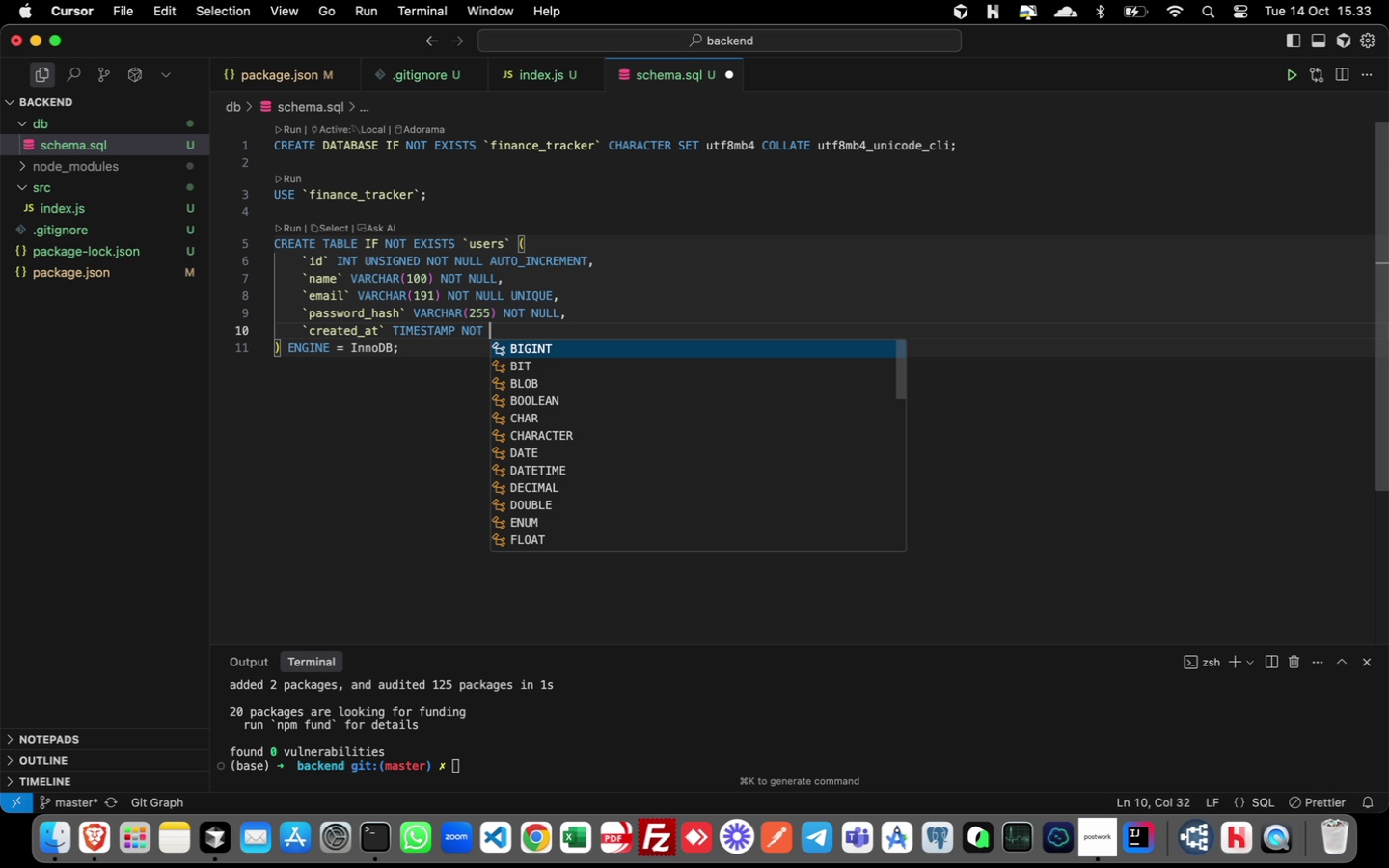 
 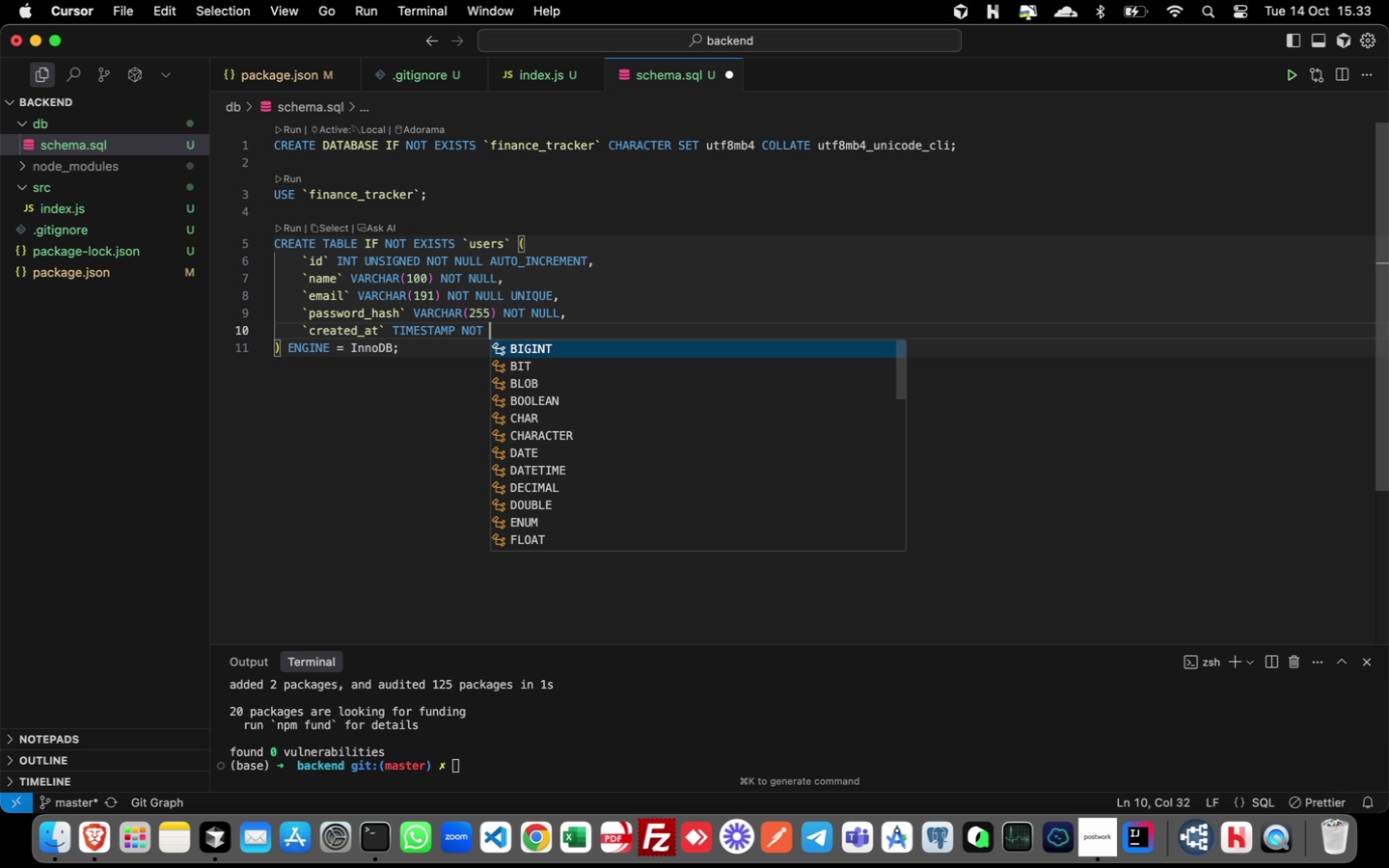 
key(Enter)
 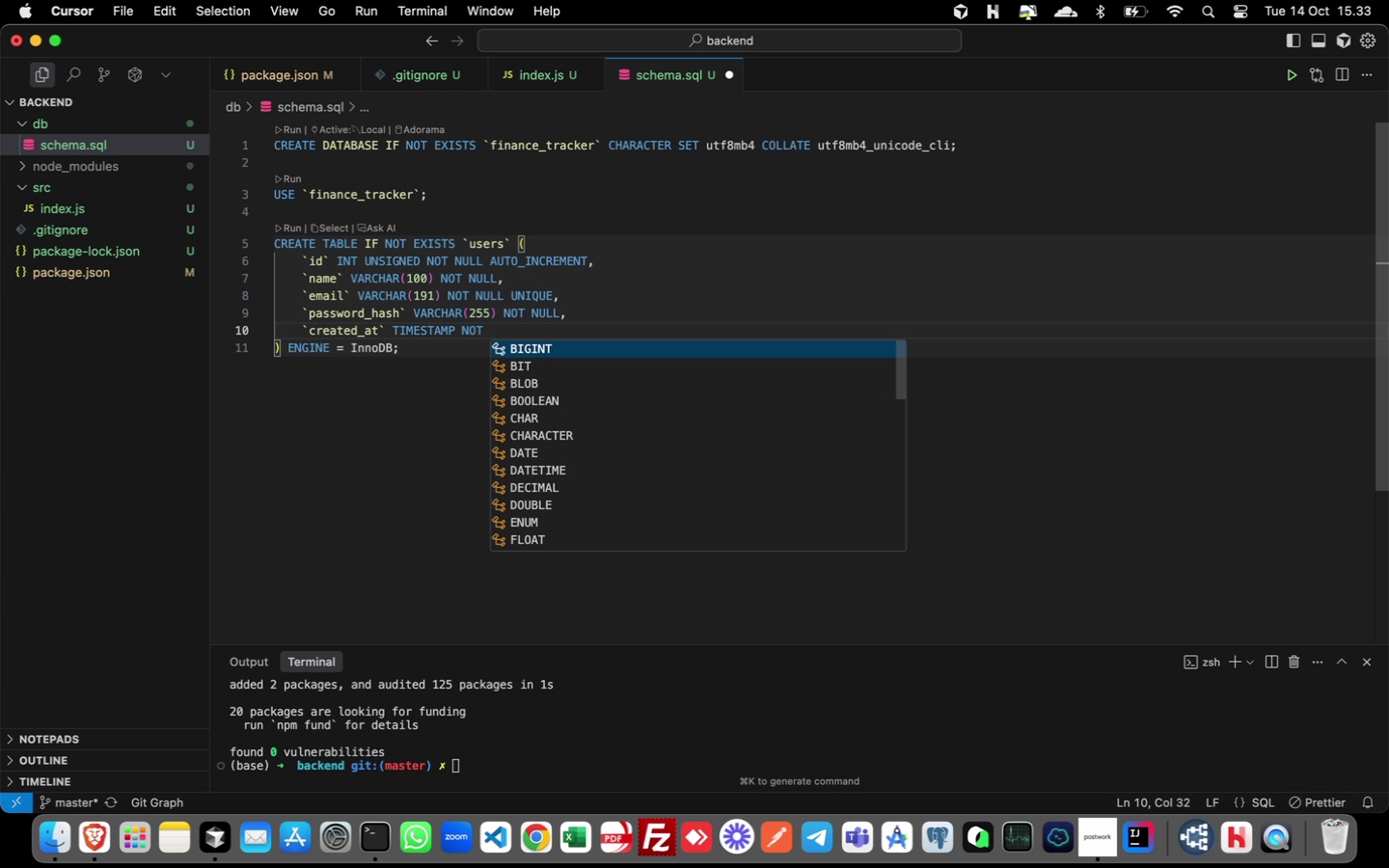 
type( NULL)
 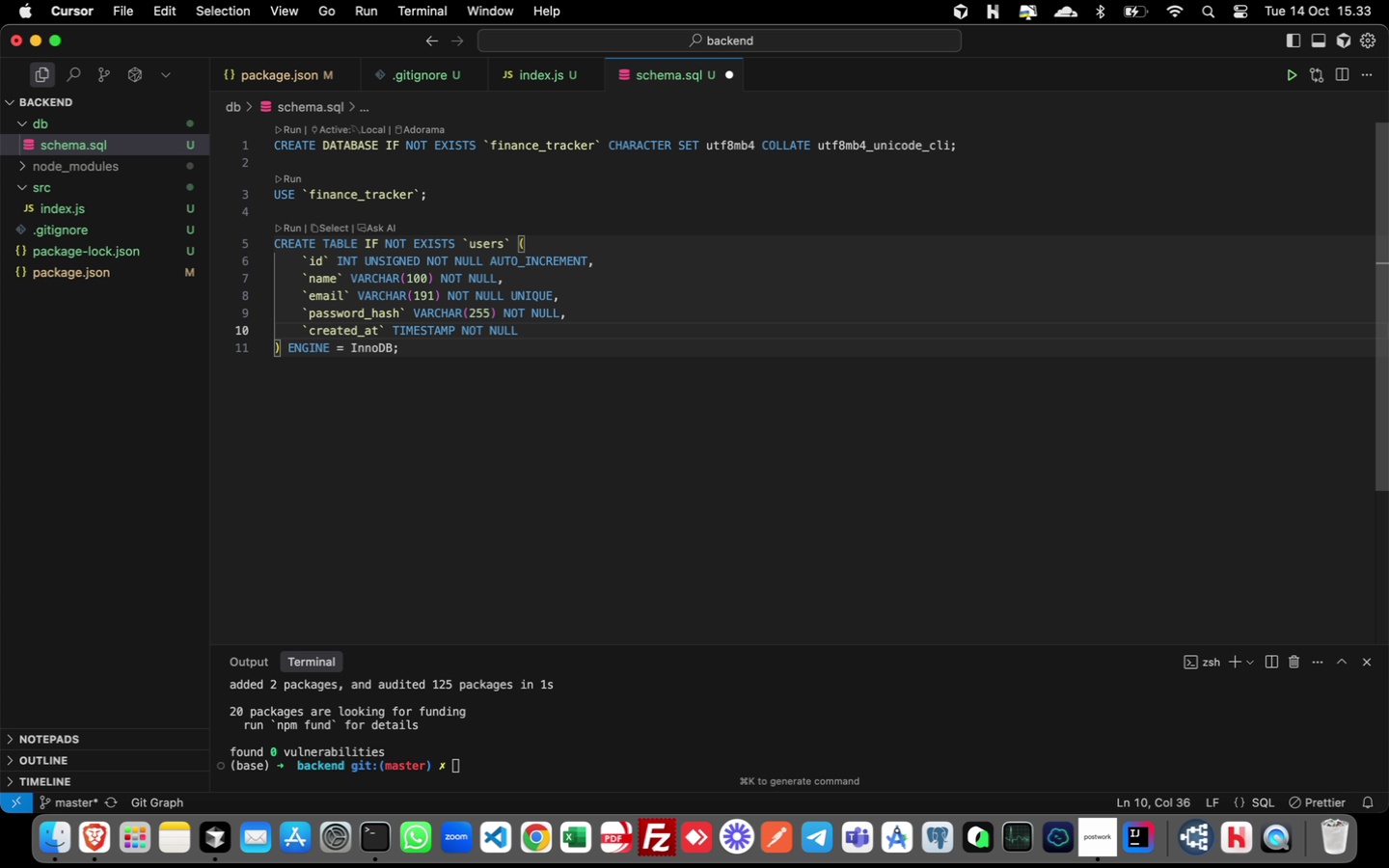 
key(Enter)
 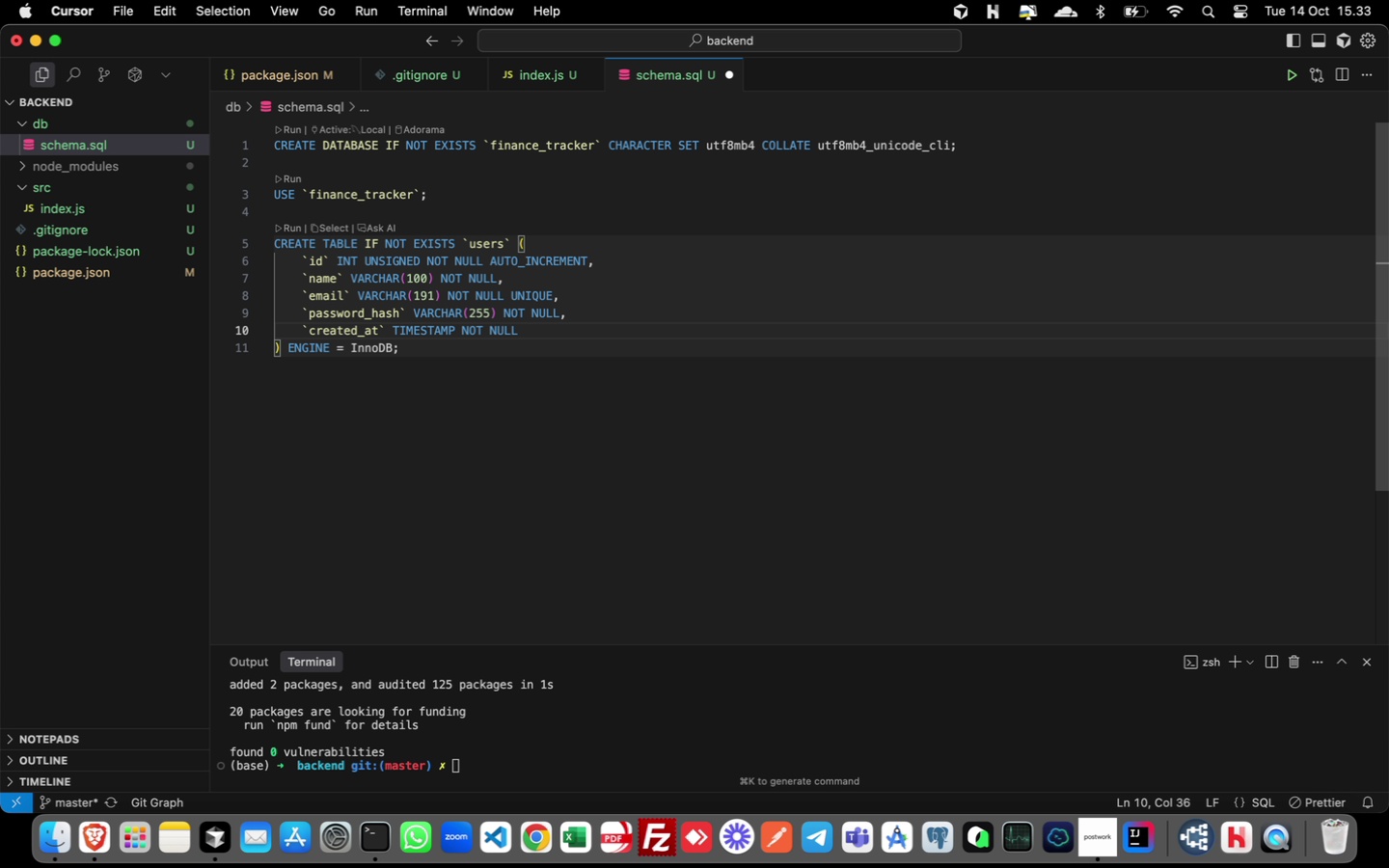 
type( DEF)
 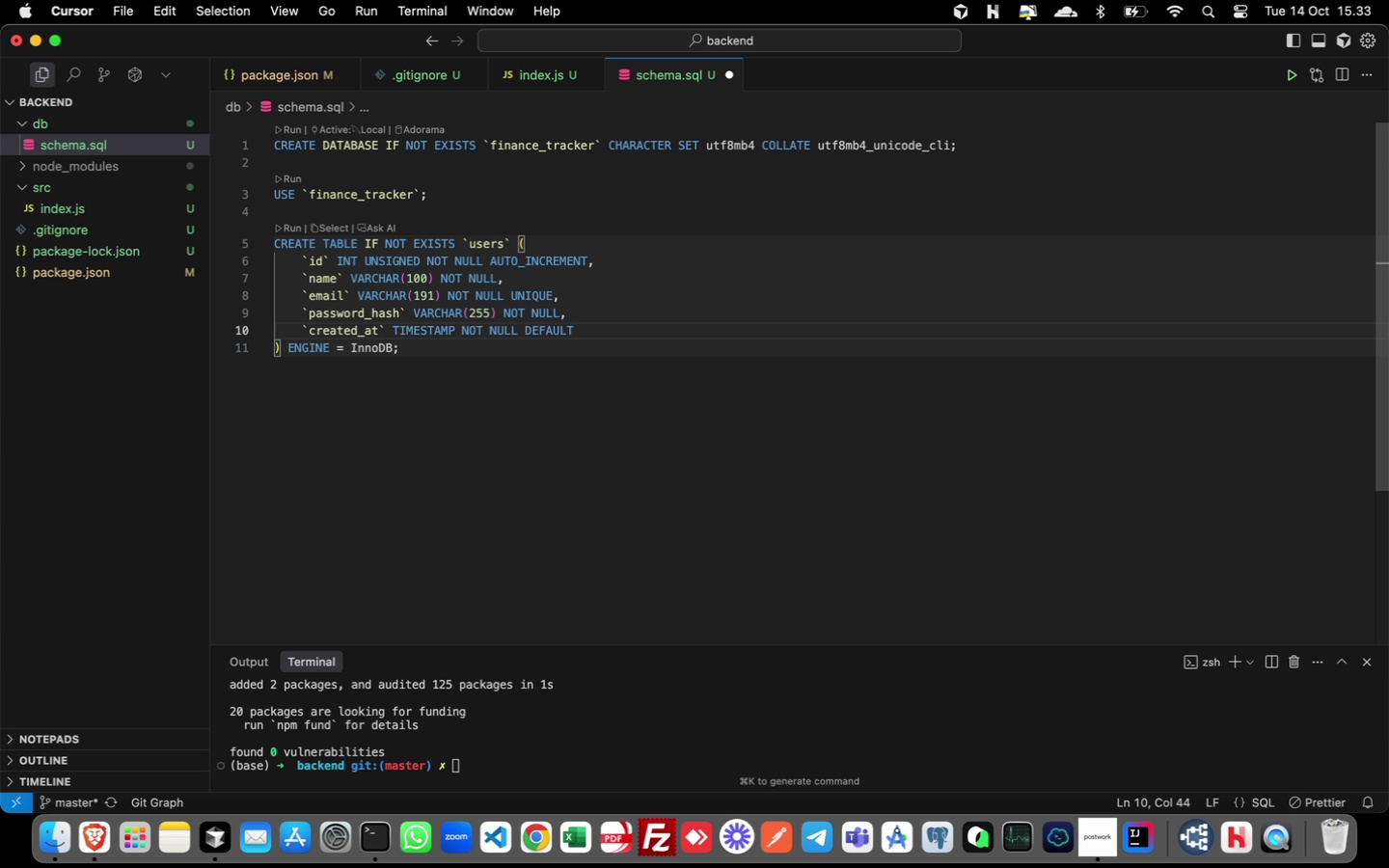 
 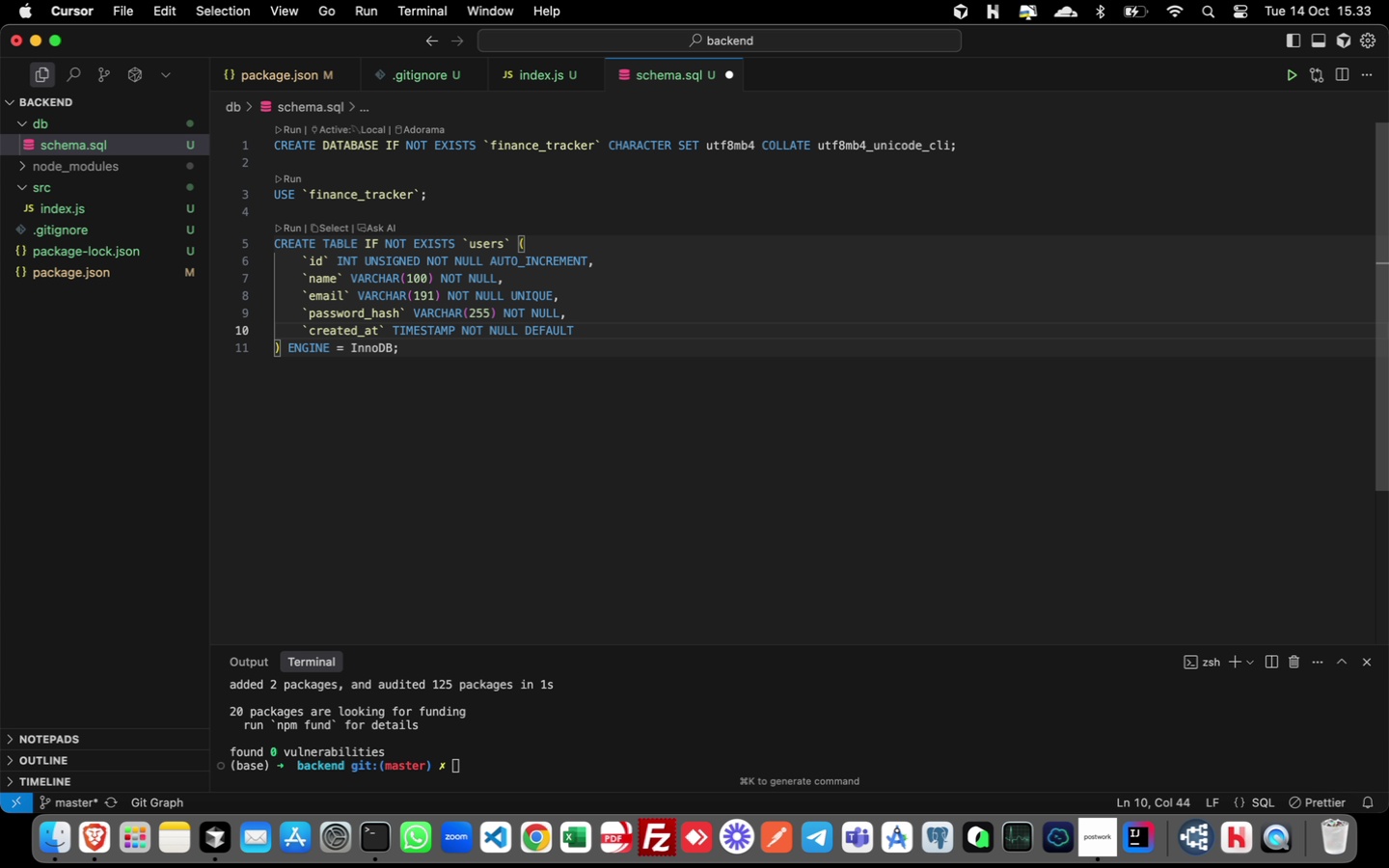 
key(Enter)
 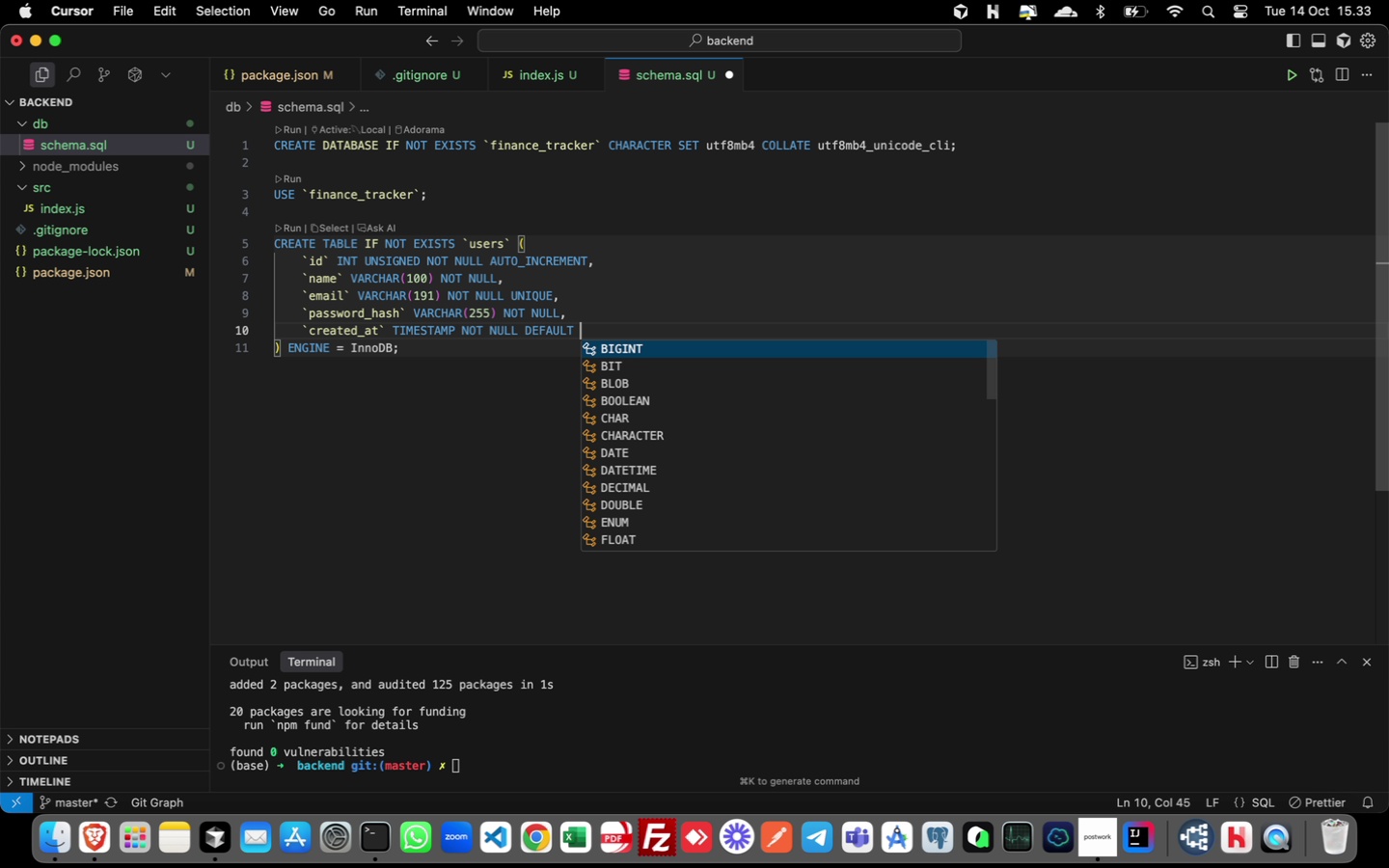 
type( CURR)
 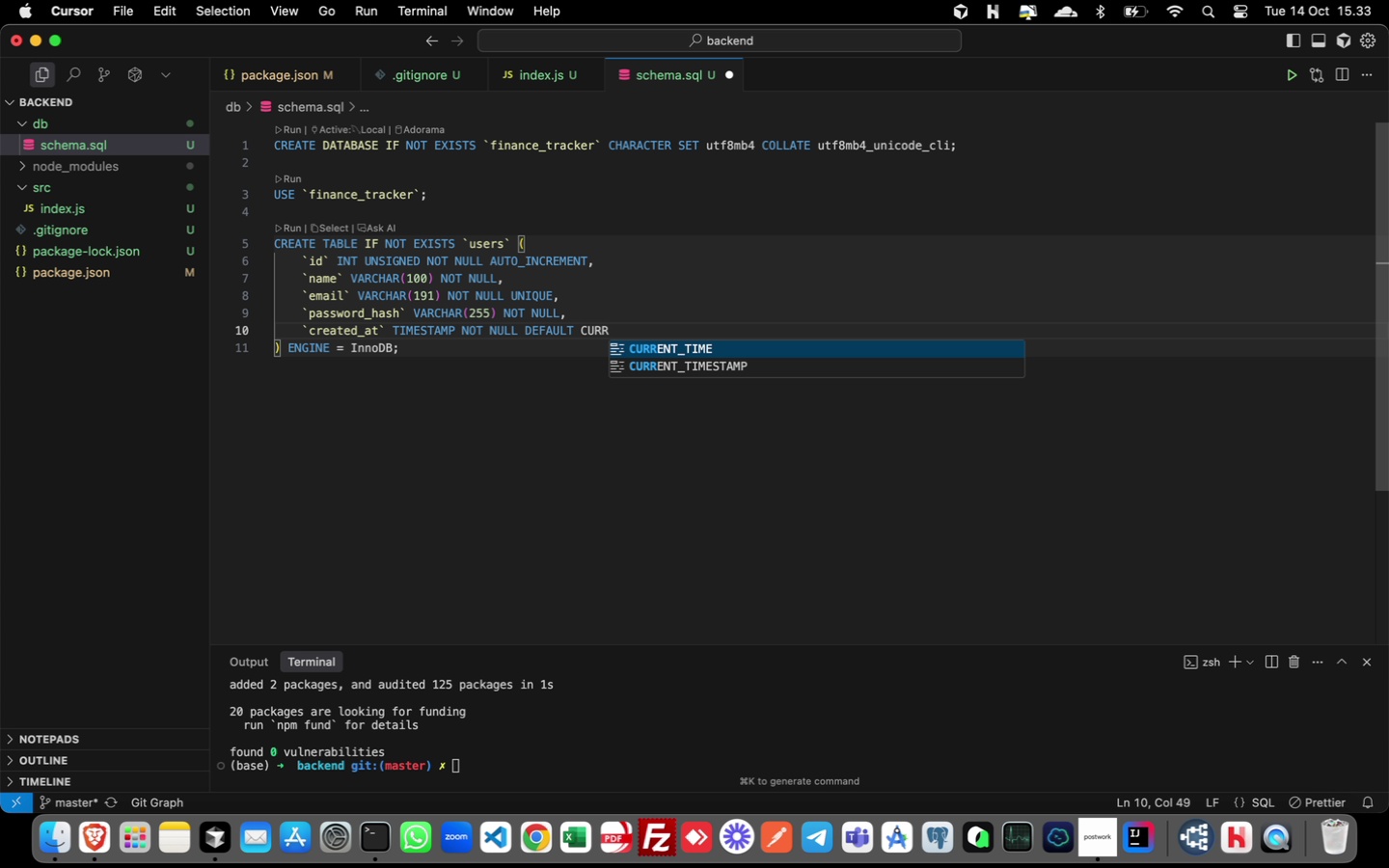 
key(ArrowDown)
 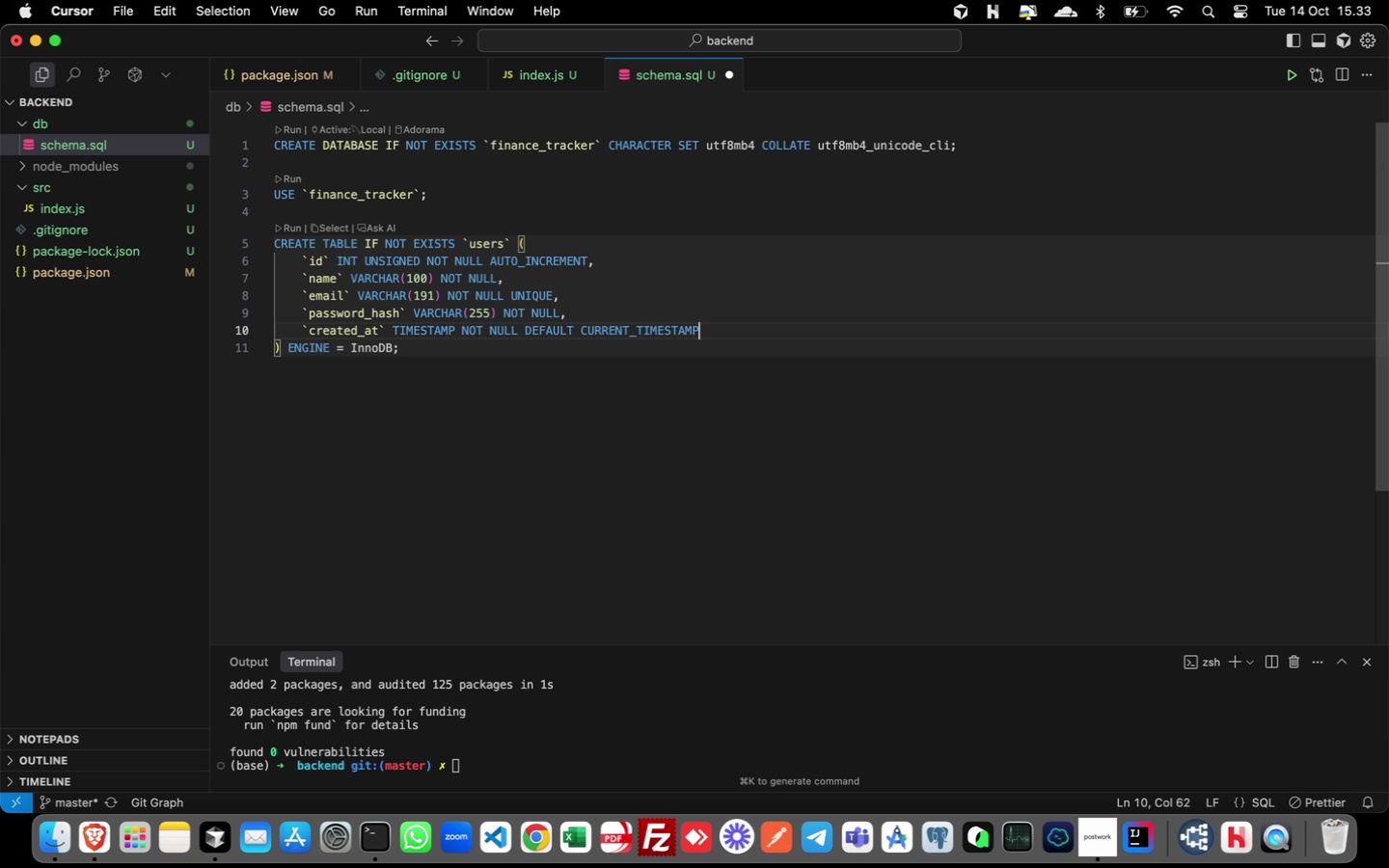 
key(Enter)
 